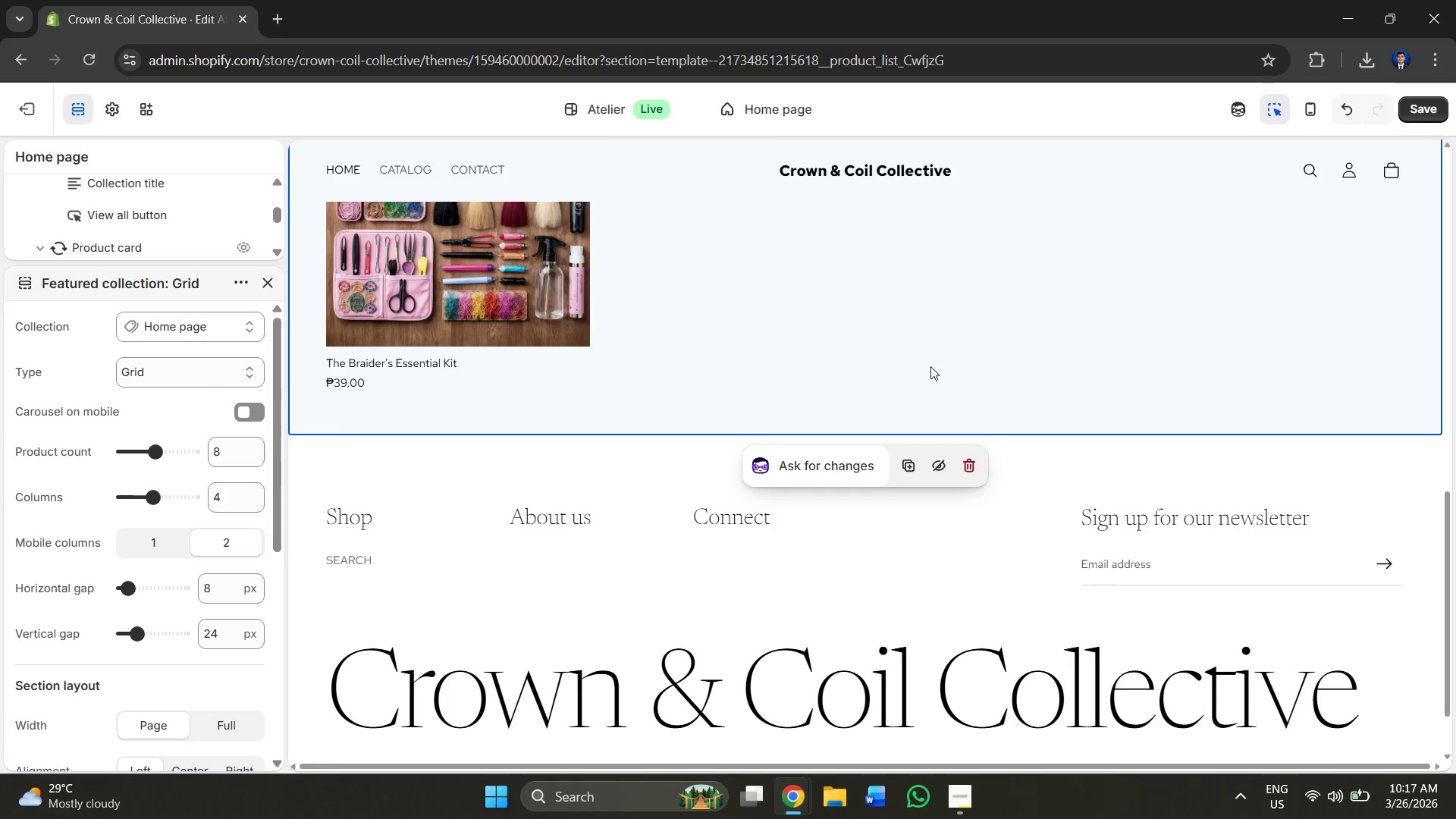 
scroll: coordinate [879, 355], scroll_direction: up, amount: 5.0
 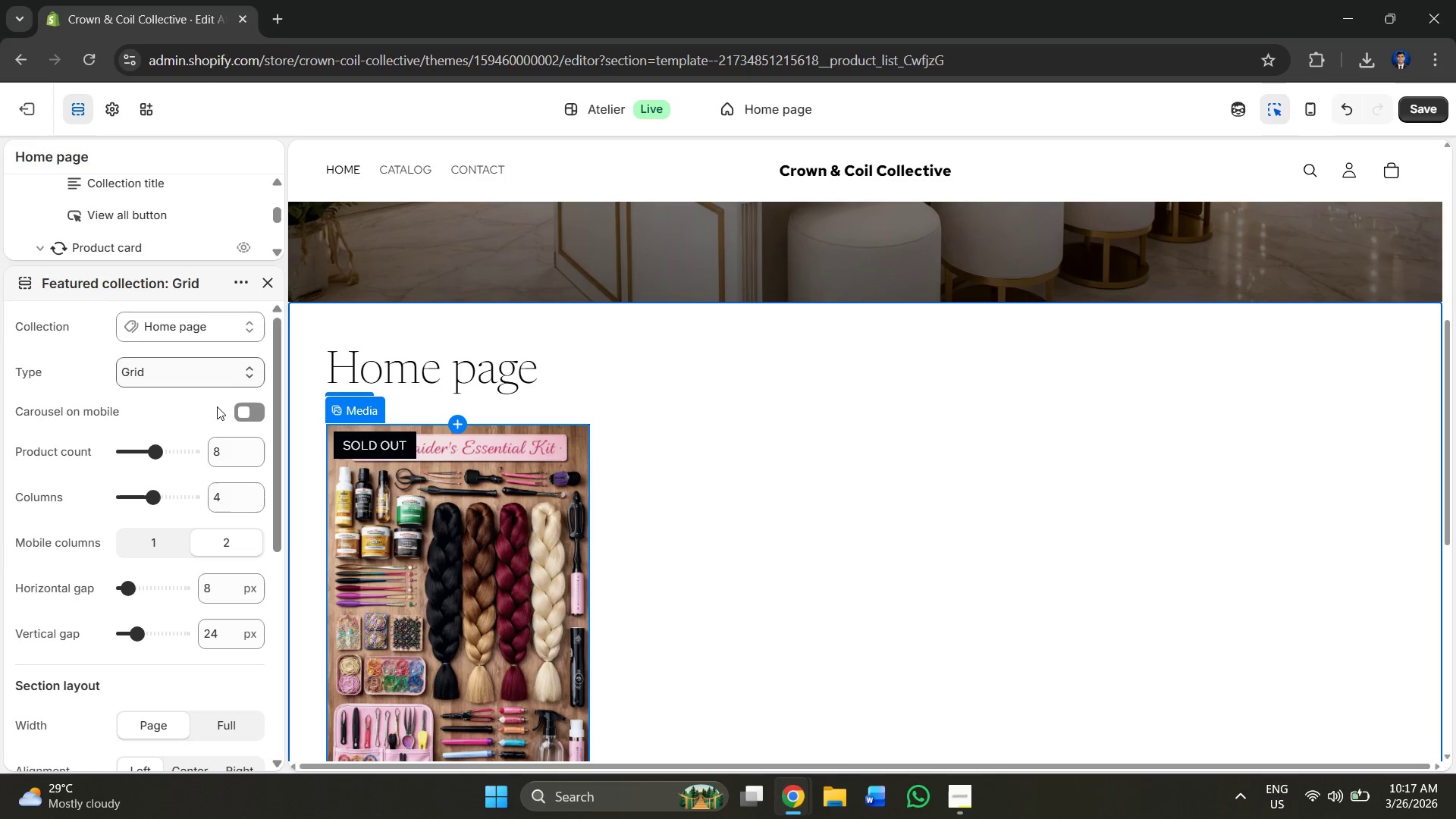 
scroll: coordinate [943, 435], scroll_direction: down, amount: 4.0
 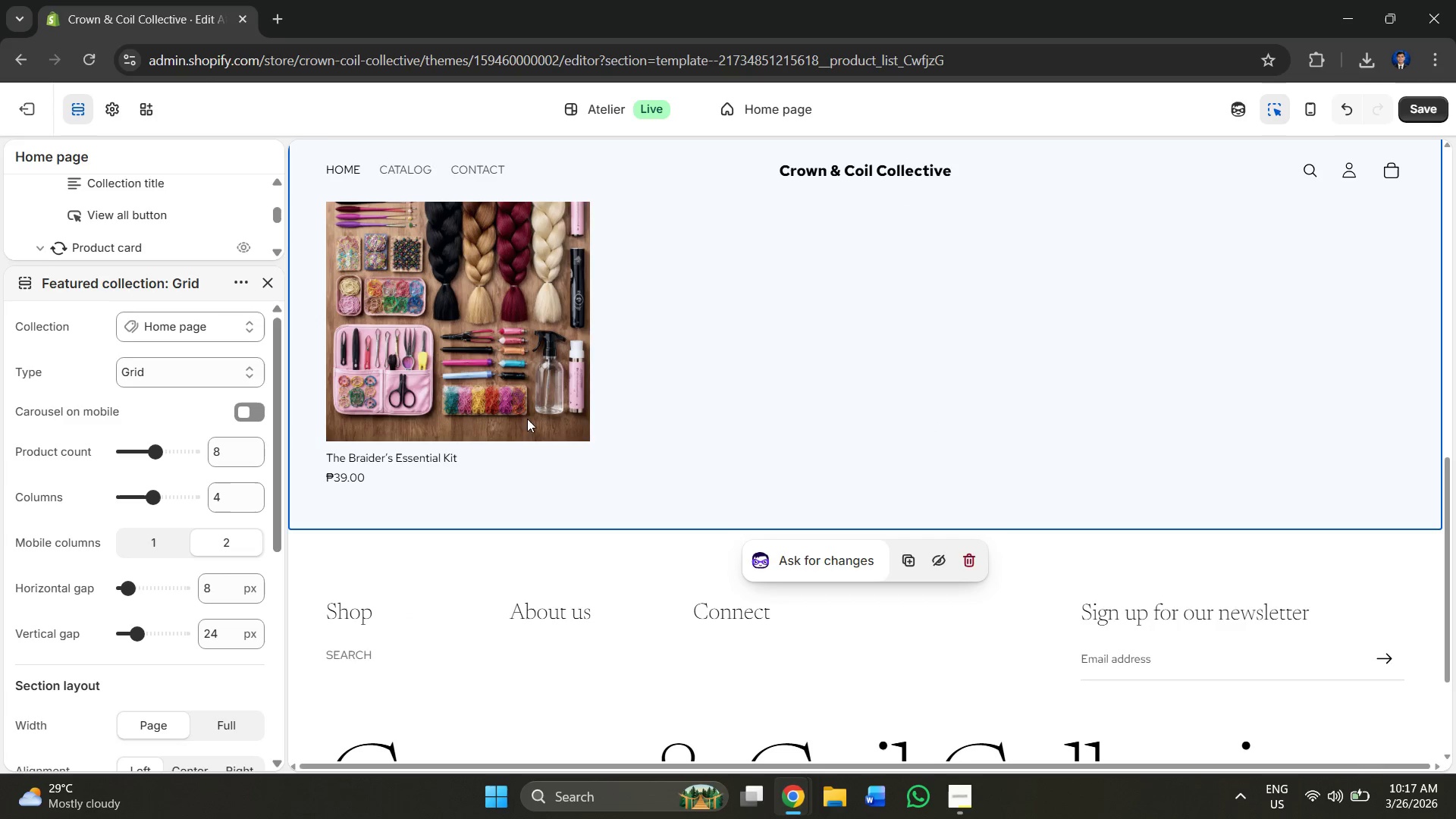 
key(Control+Z)
 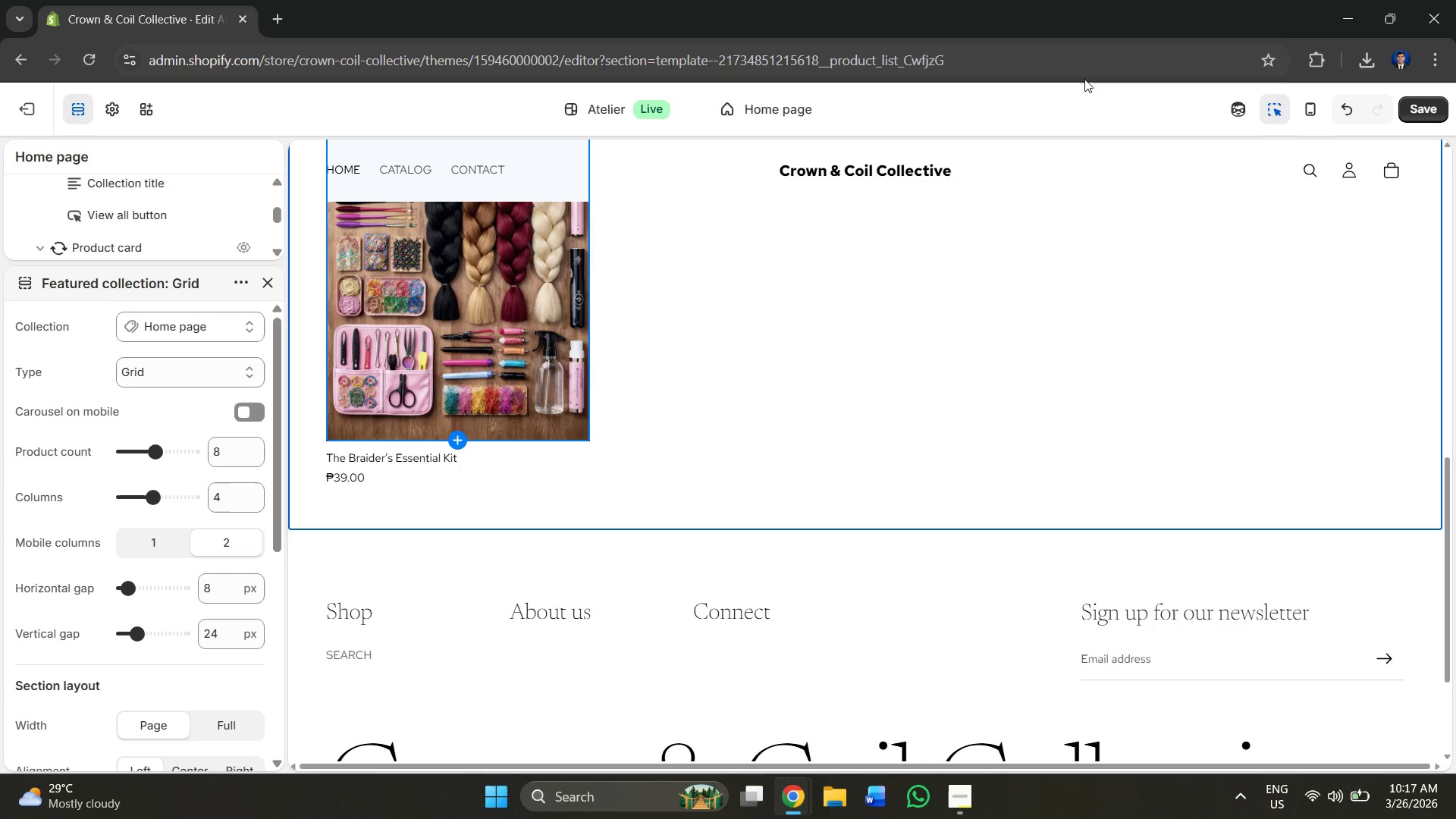 
left_click([1343, 107])
 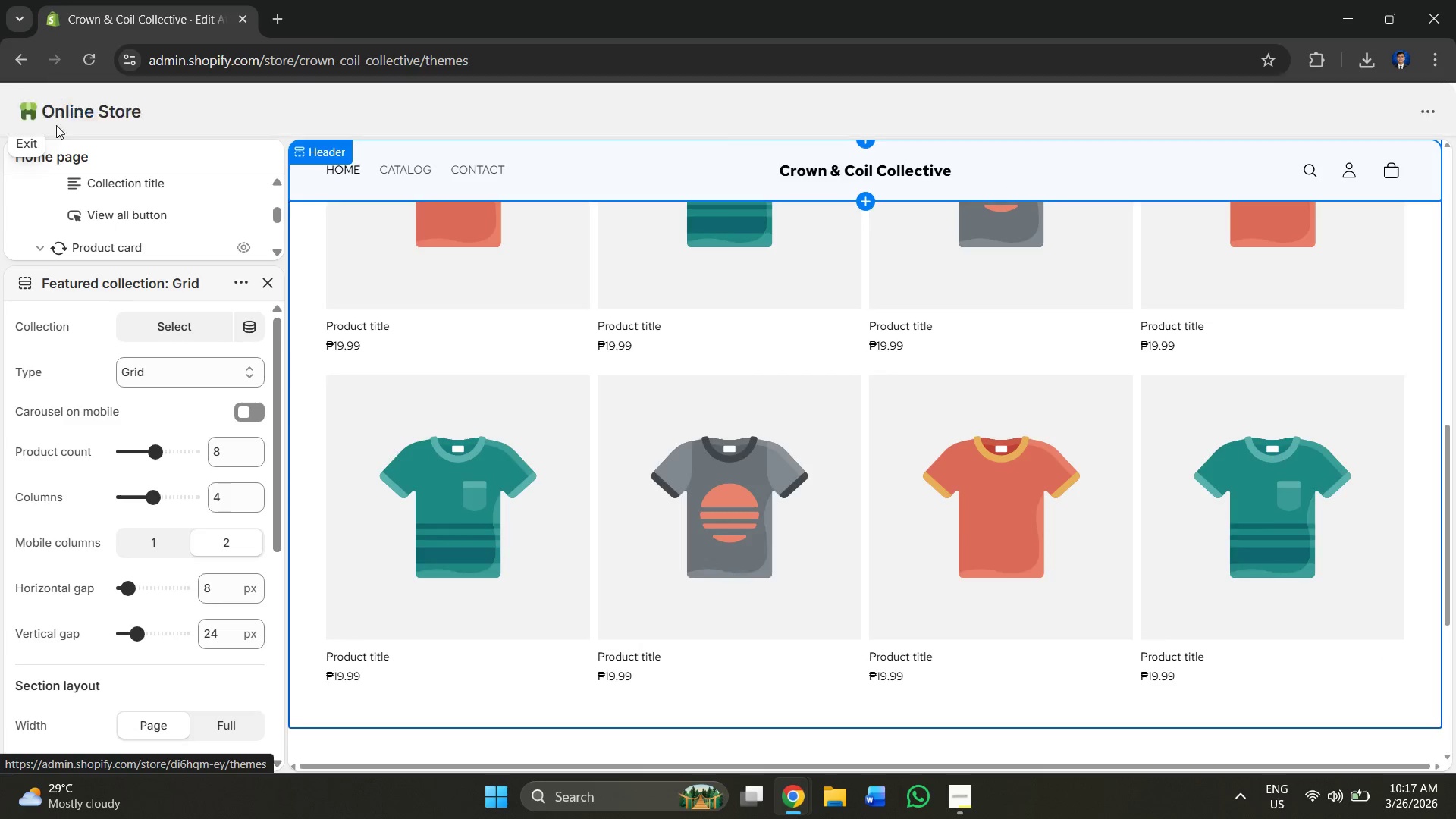 
wait(6.33)
 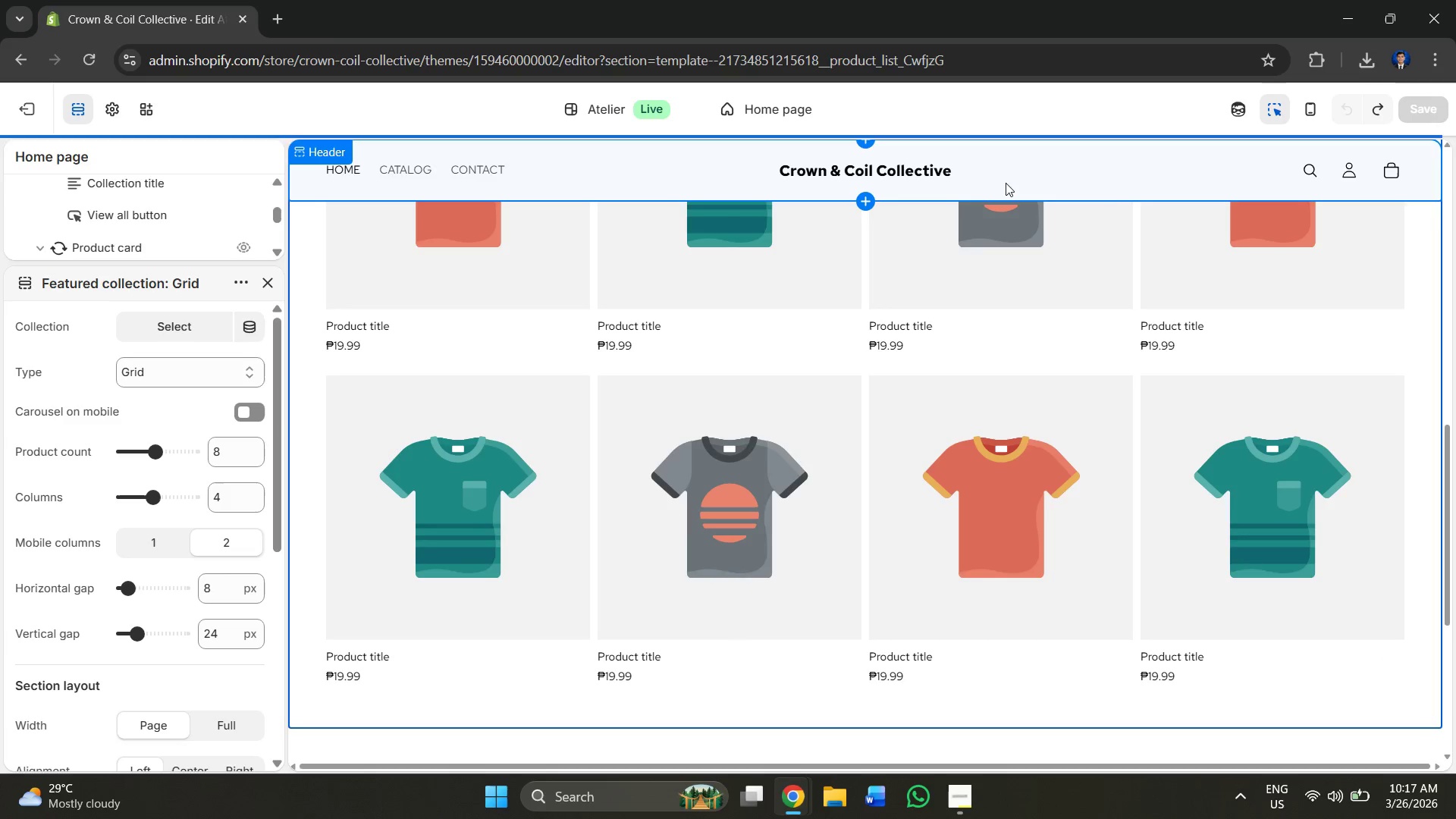 
left_click([64, 214])
 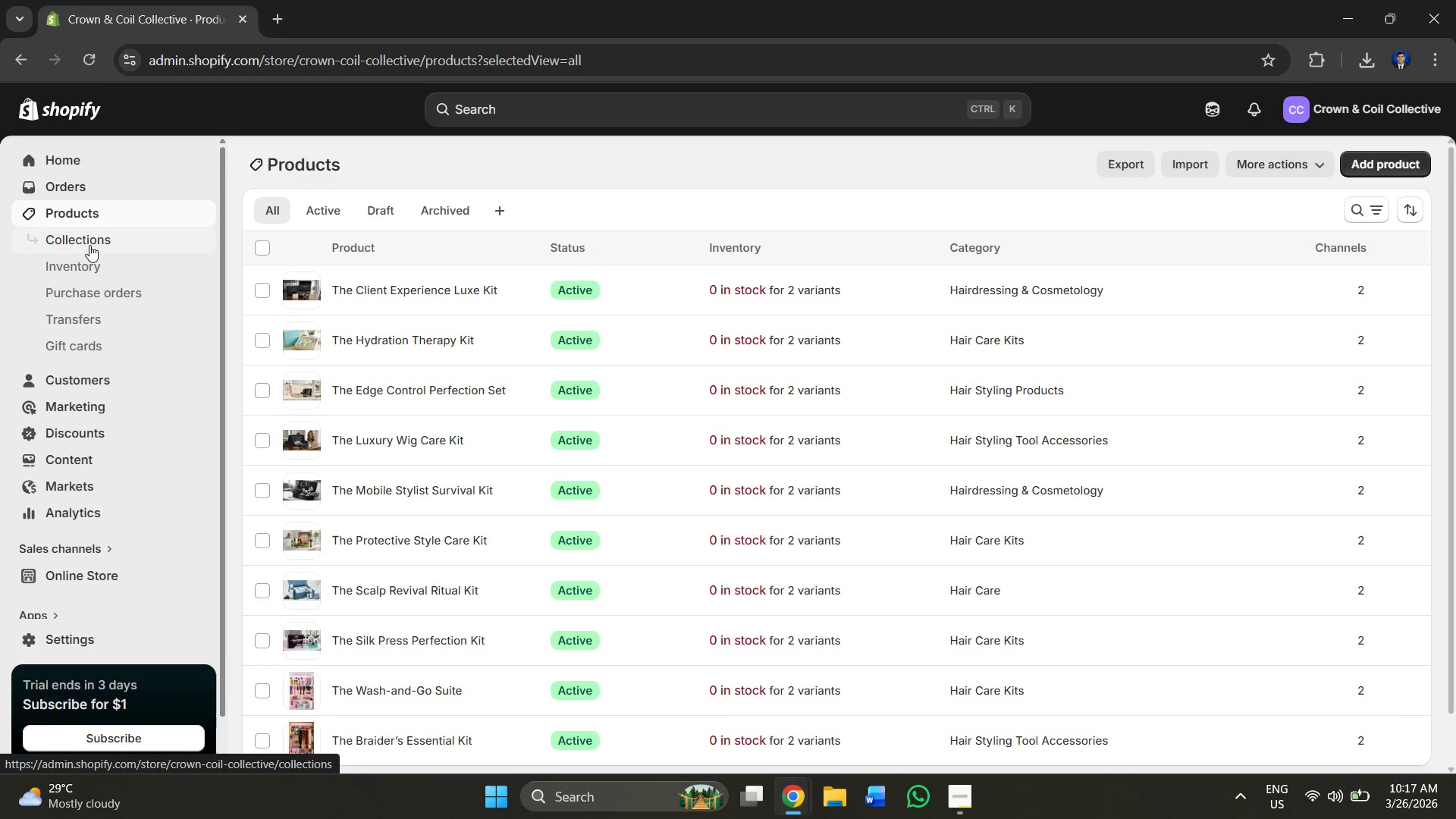 
left_click([89, 245])
 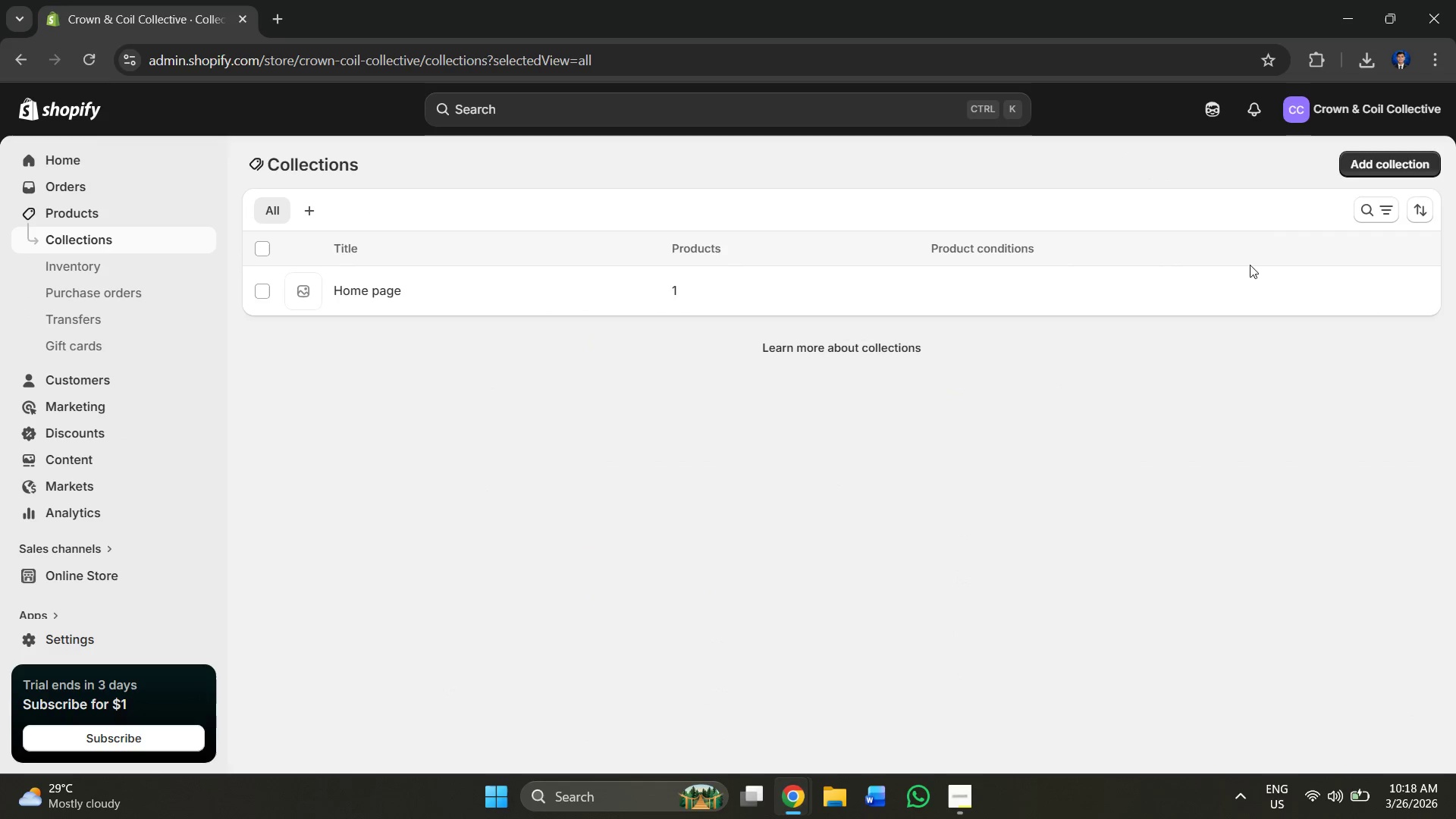 
left_click([308, 216])
 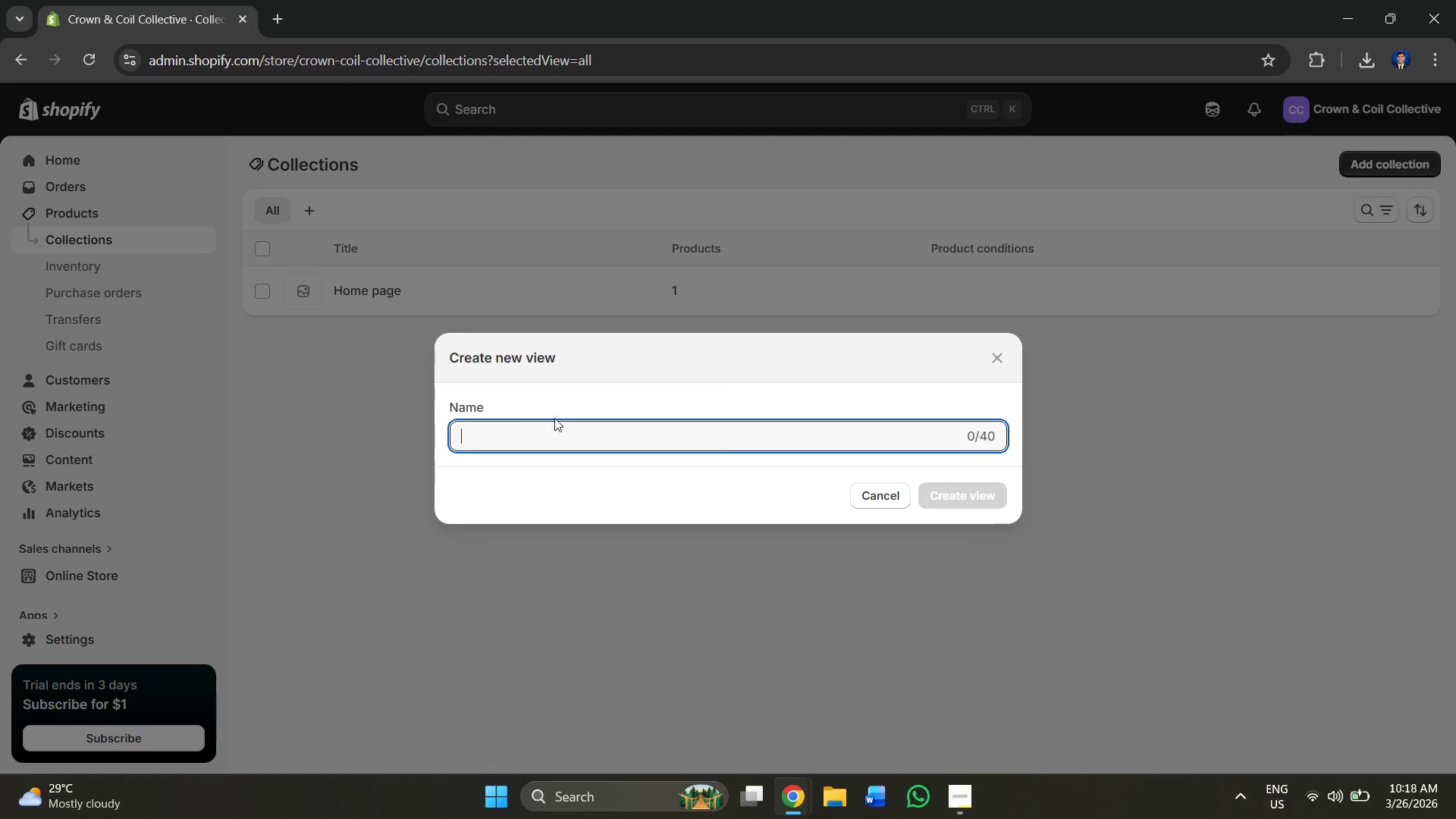 
left_click([566, 419])
 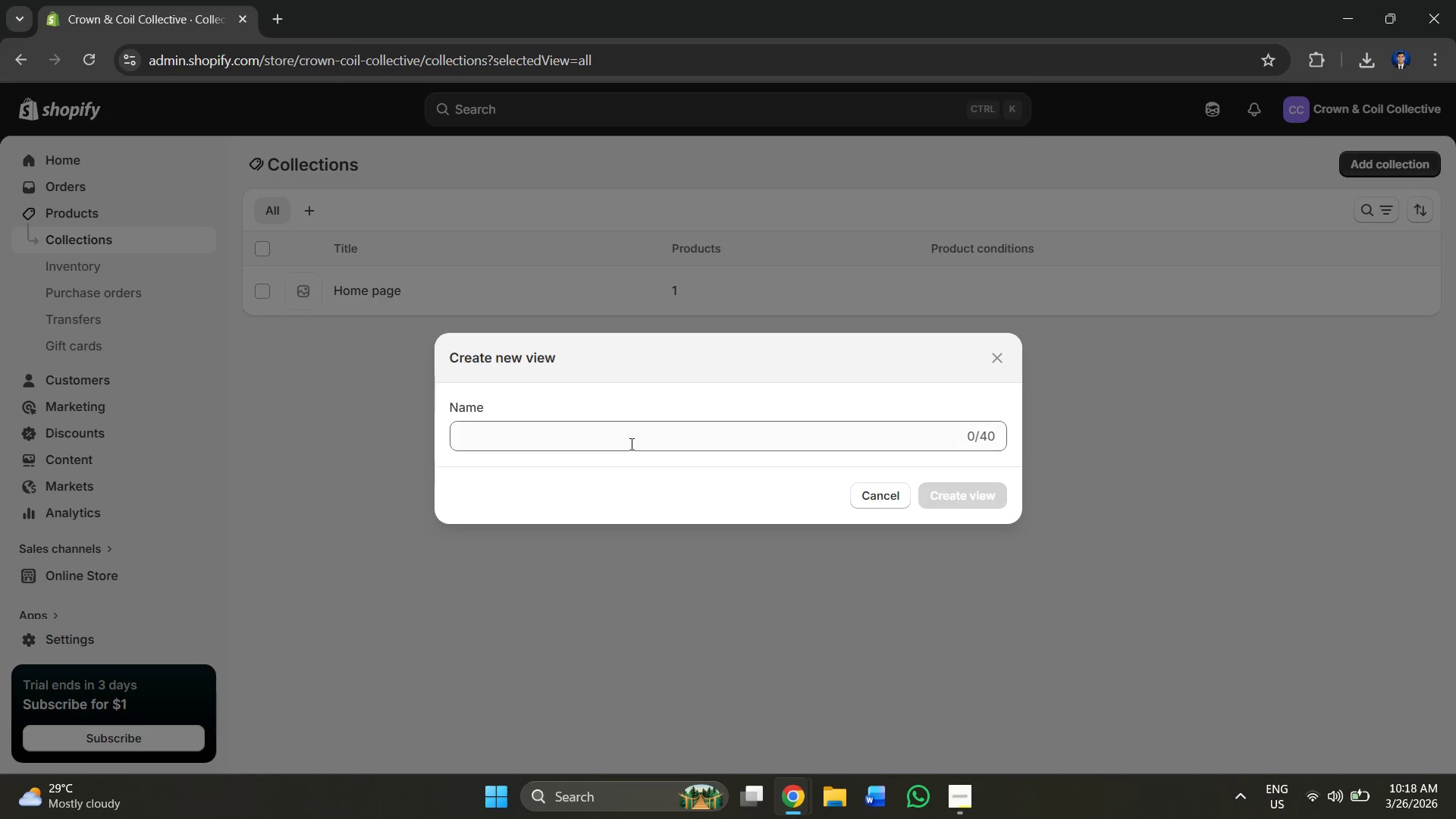 
left_click([629, 446])
 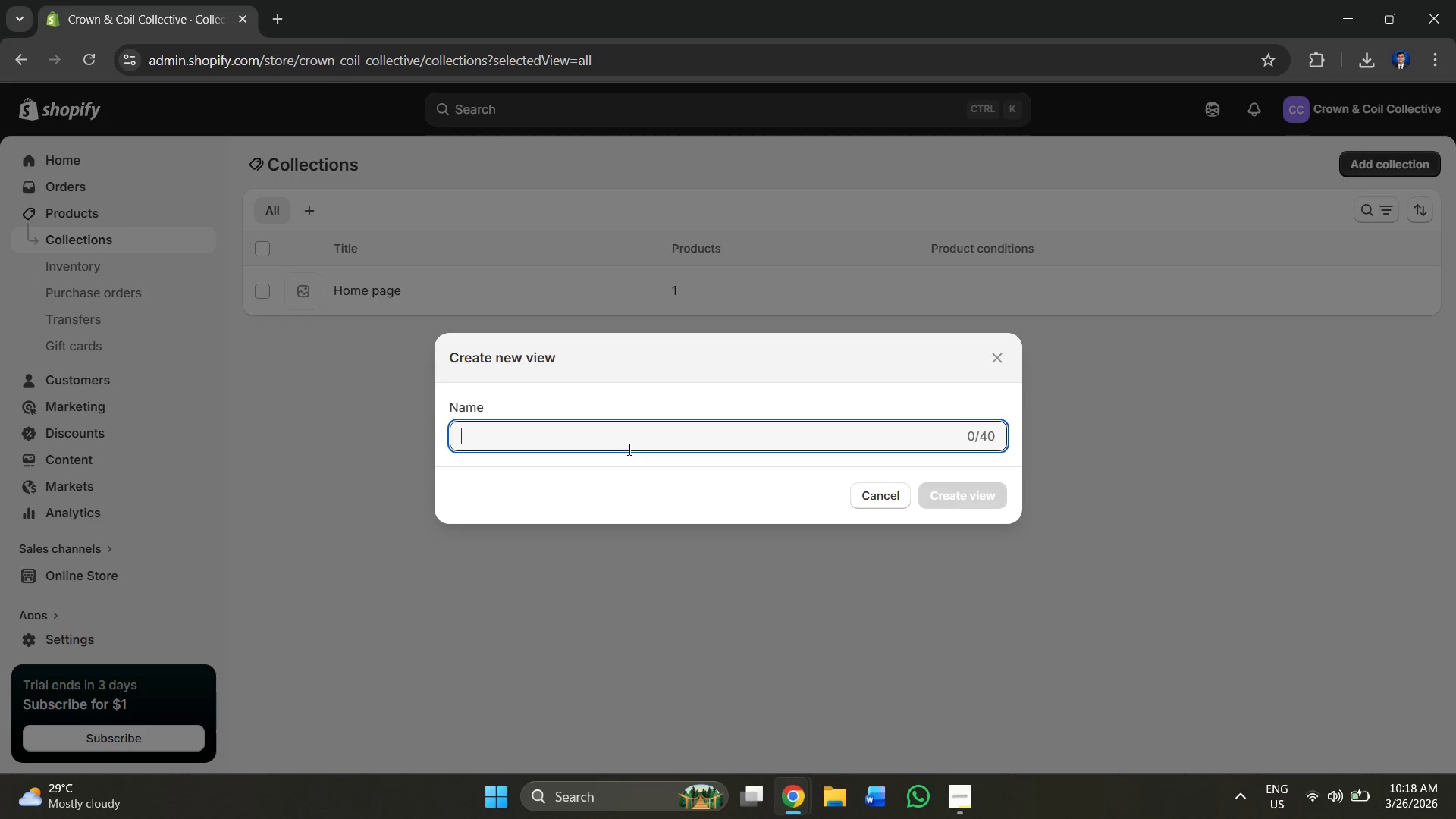 
type(crowns )
 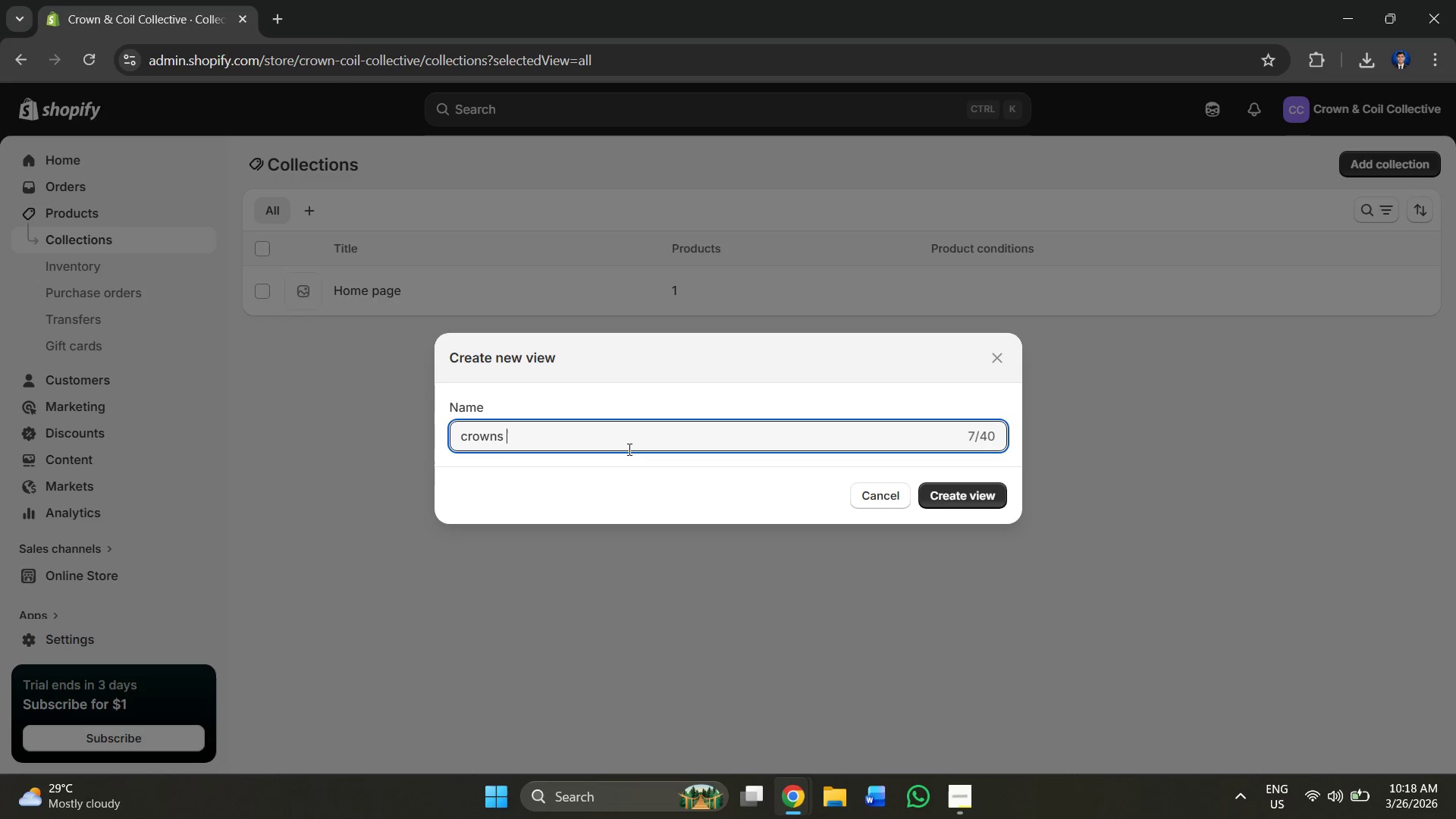 
key(Enter)
 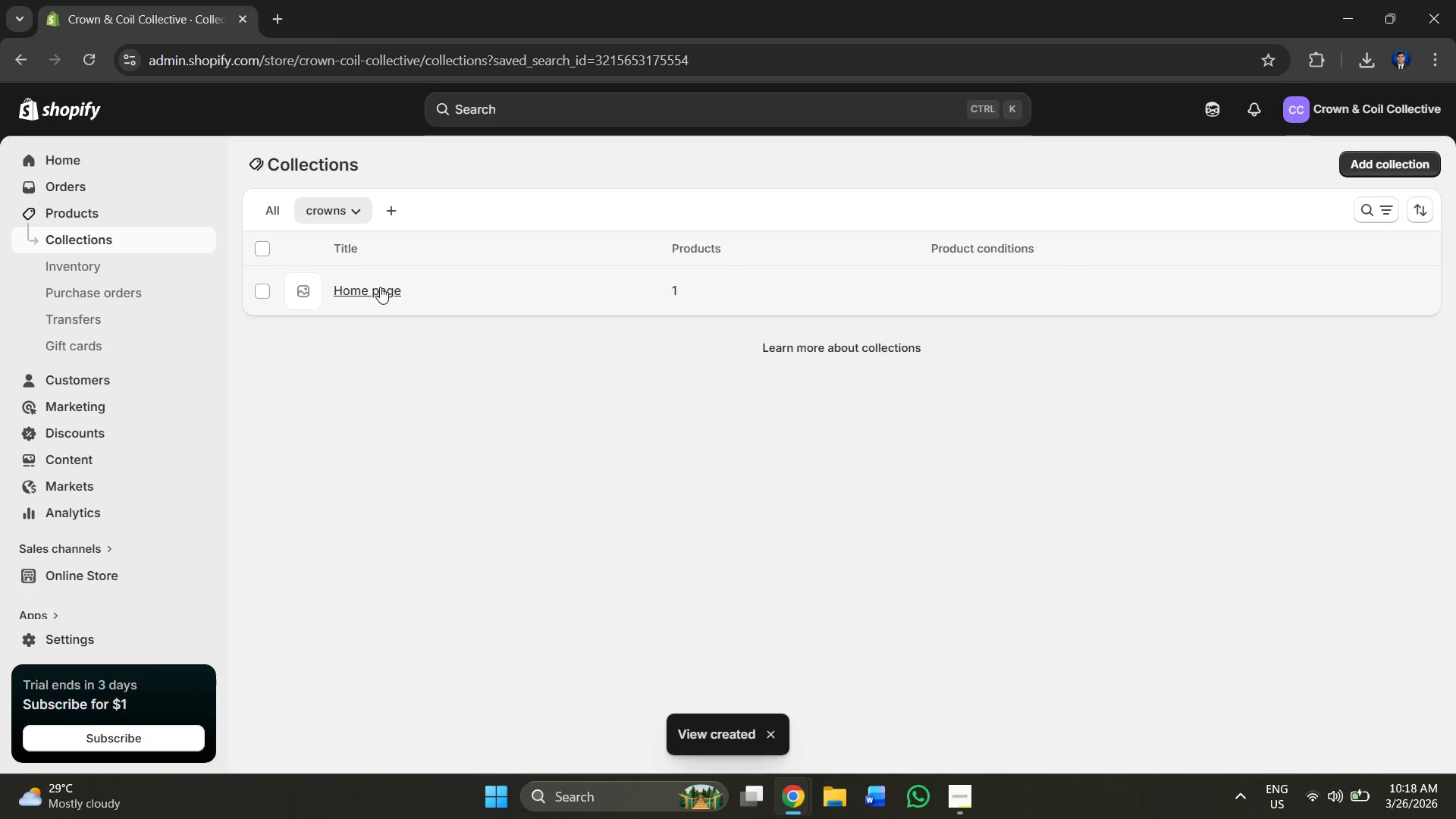 
wait(5.44)
 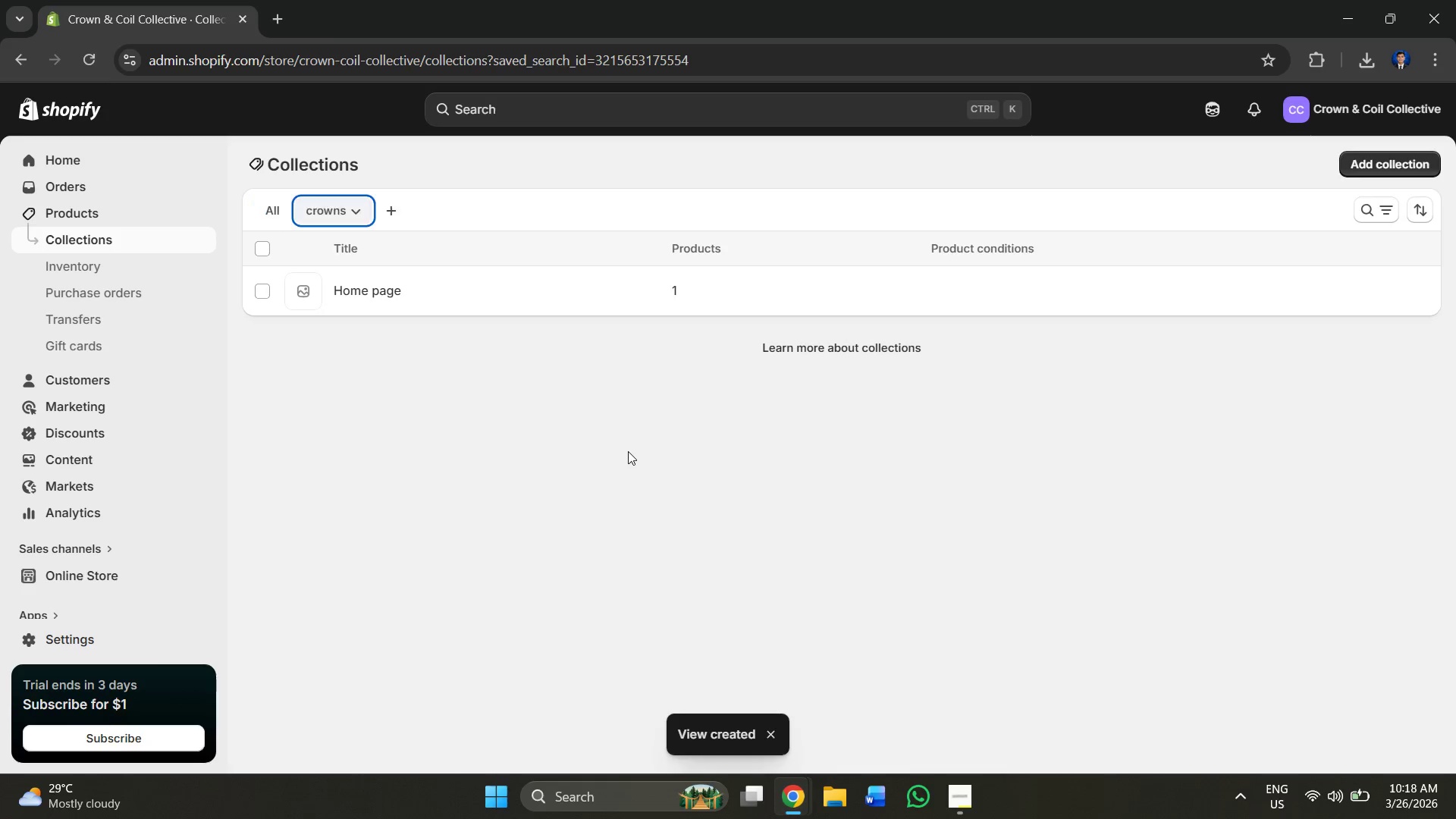 
left_click([268, 284])
 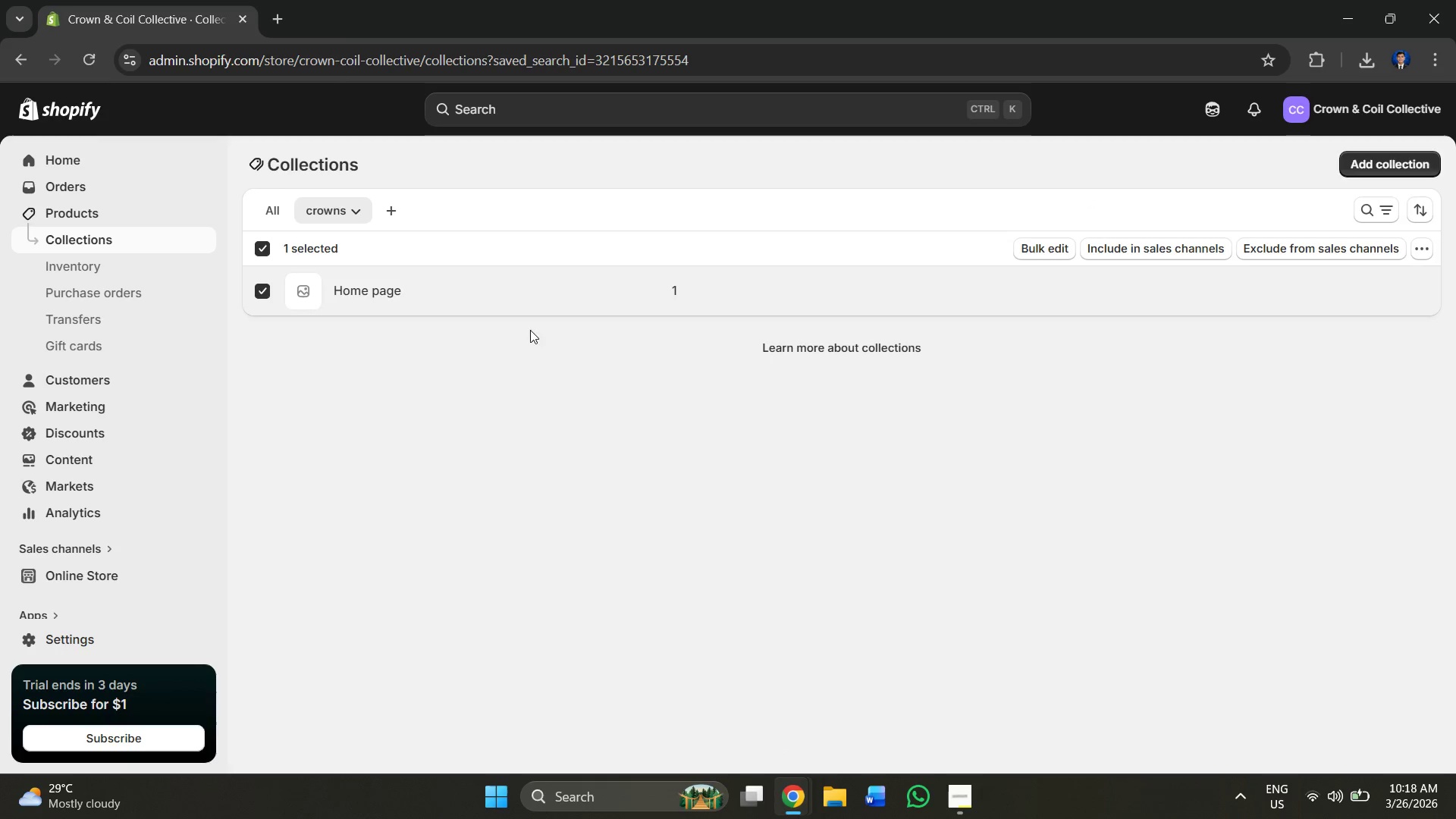 
left_click([403, 209])
 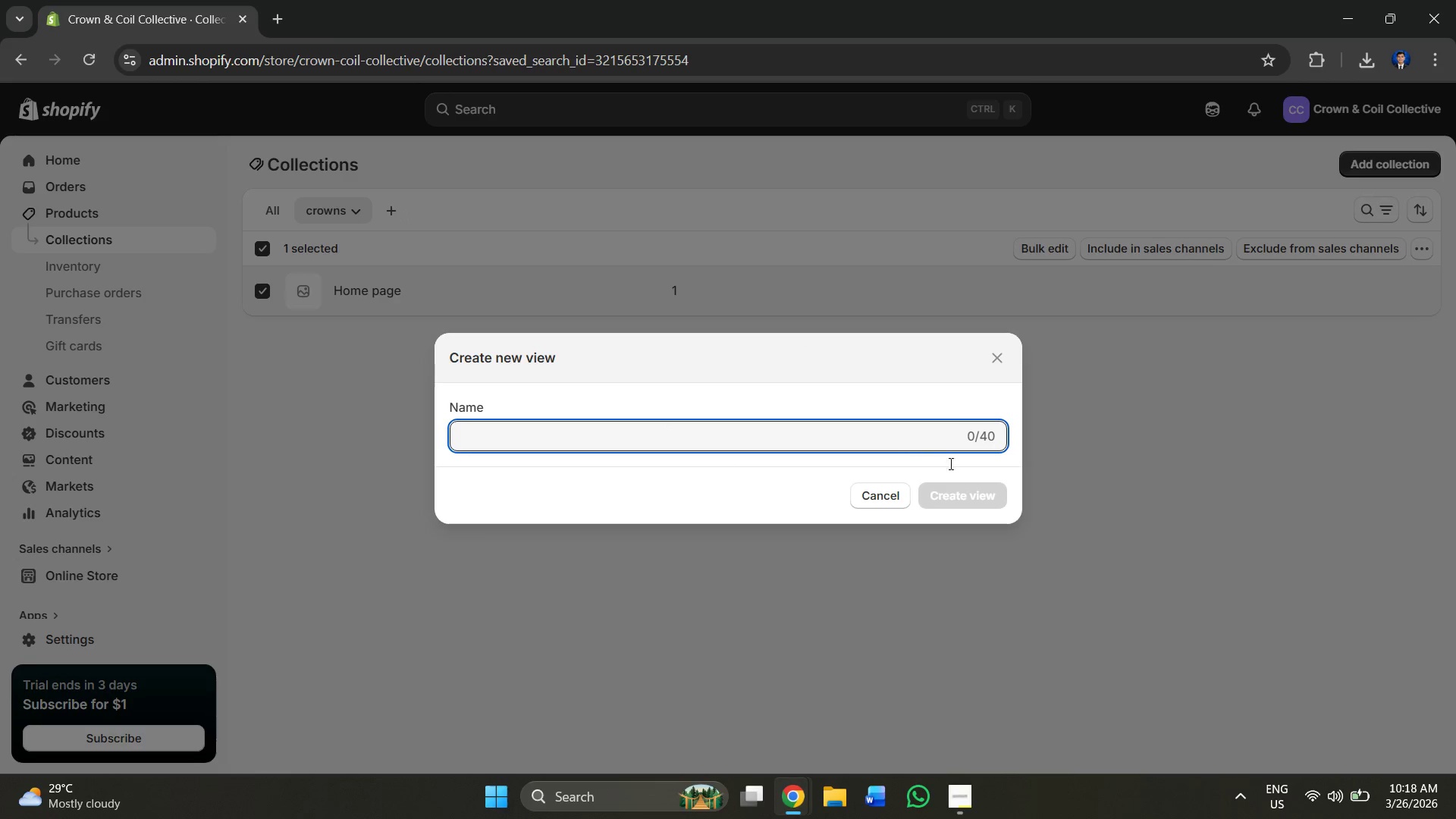 
left_click([877, 495])
 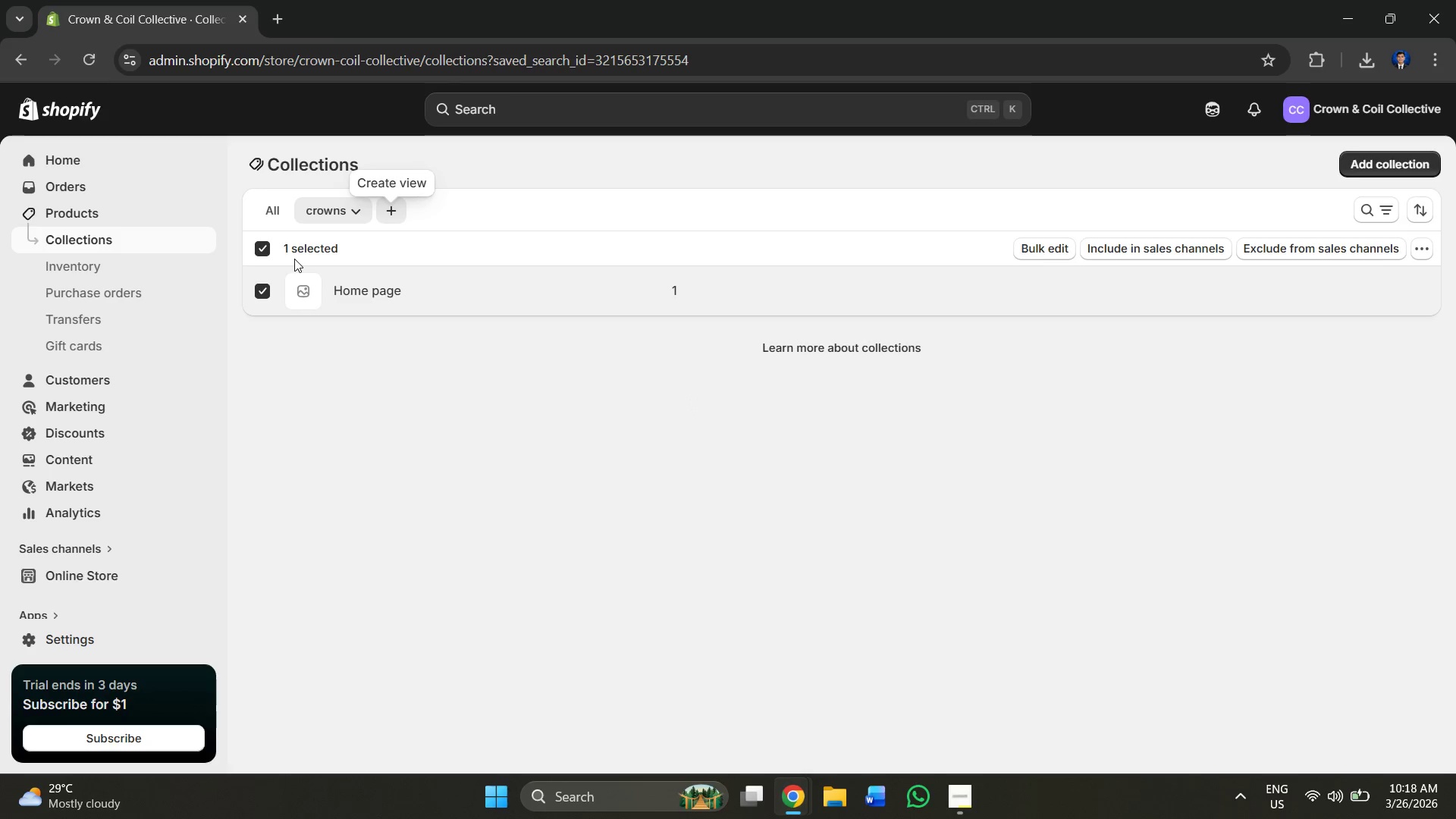 
left_click([239, 255])
 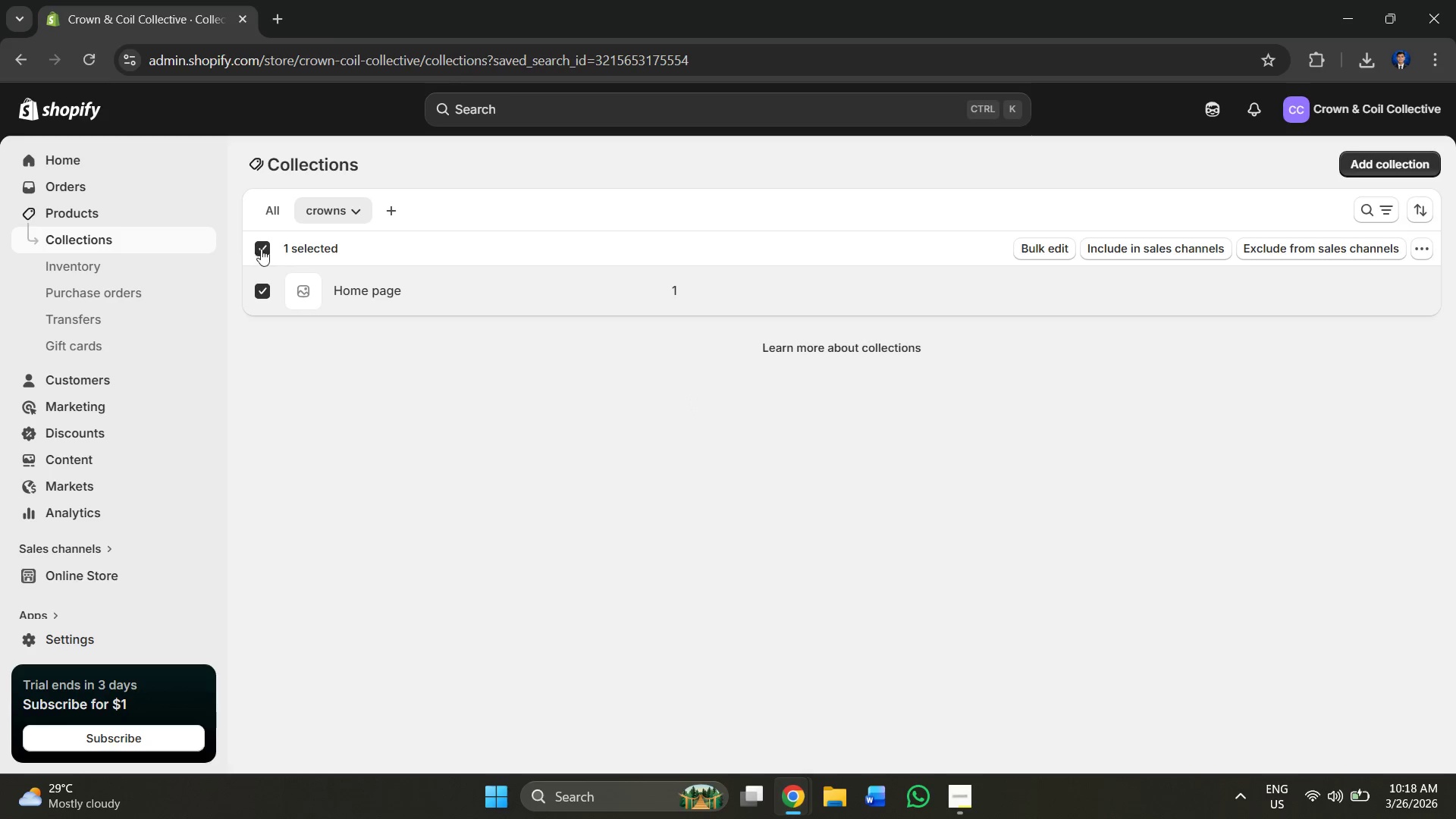 
left_click([265, 244])
 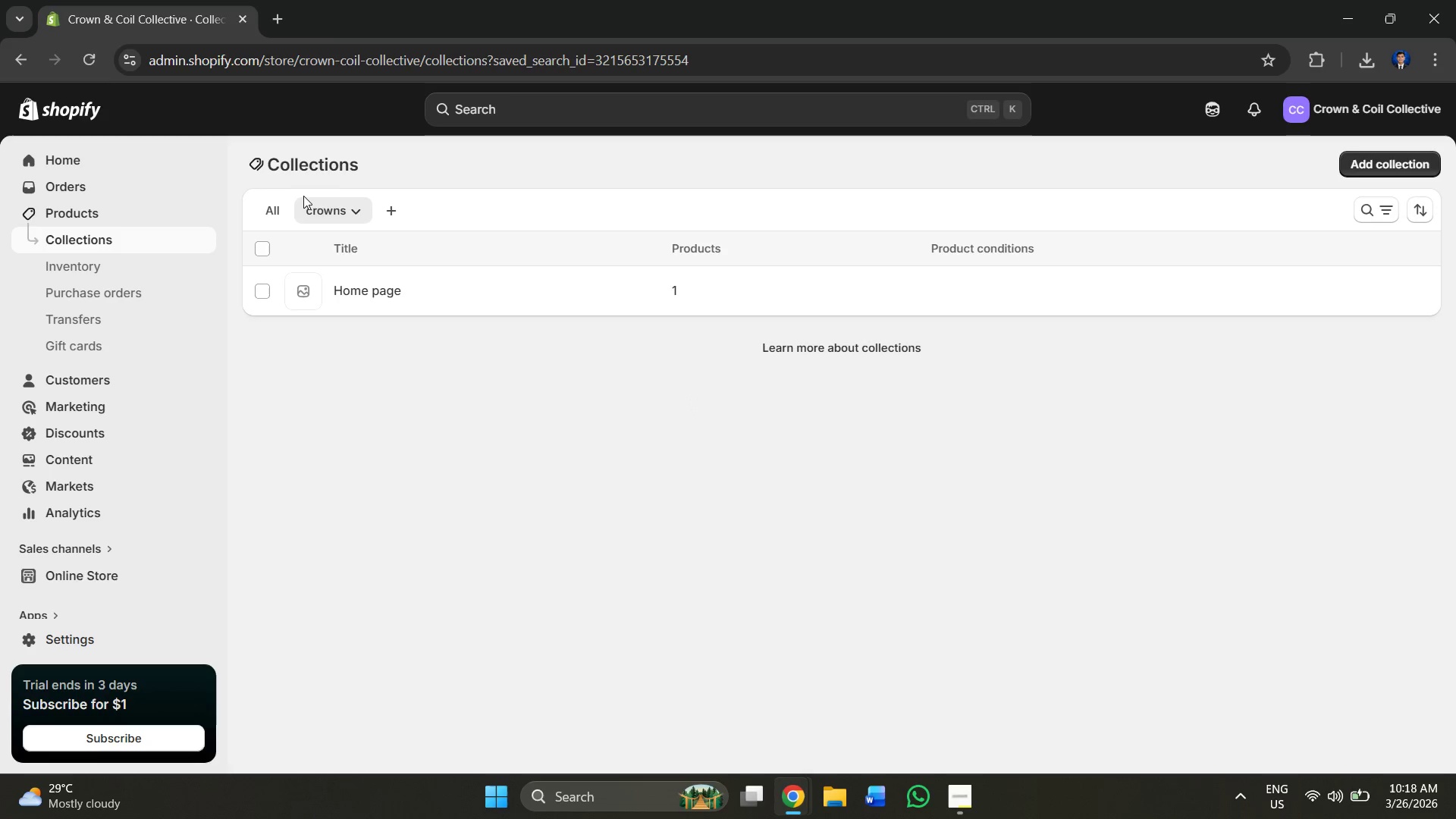 
left_click([313, 205])
 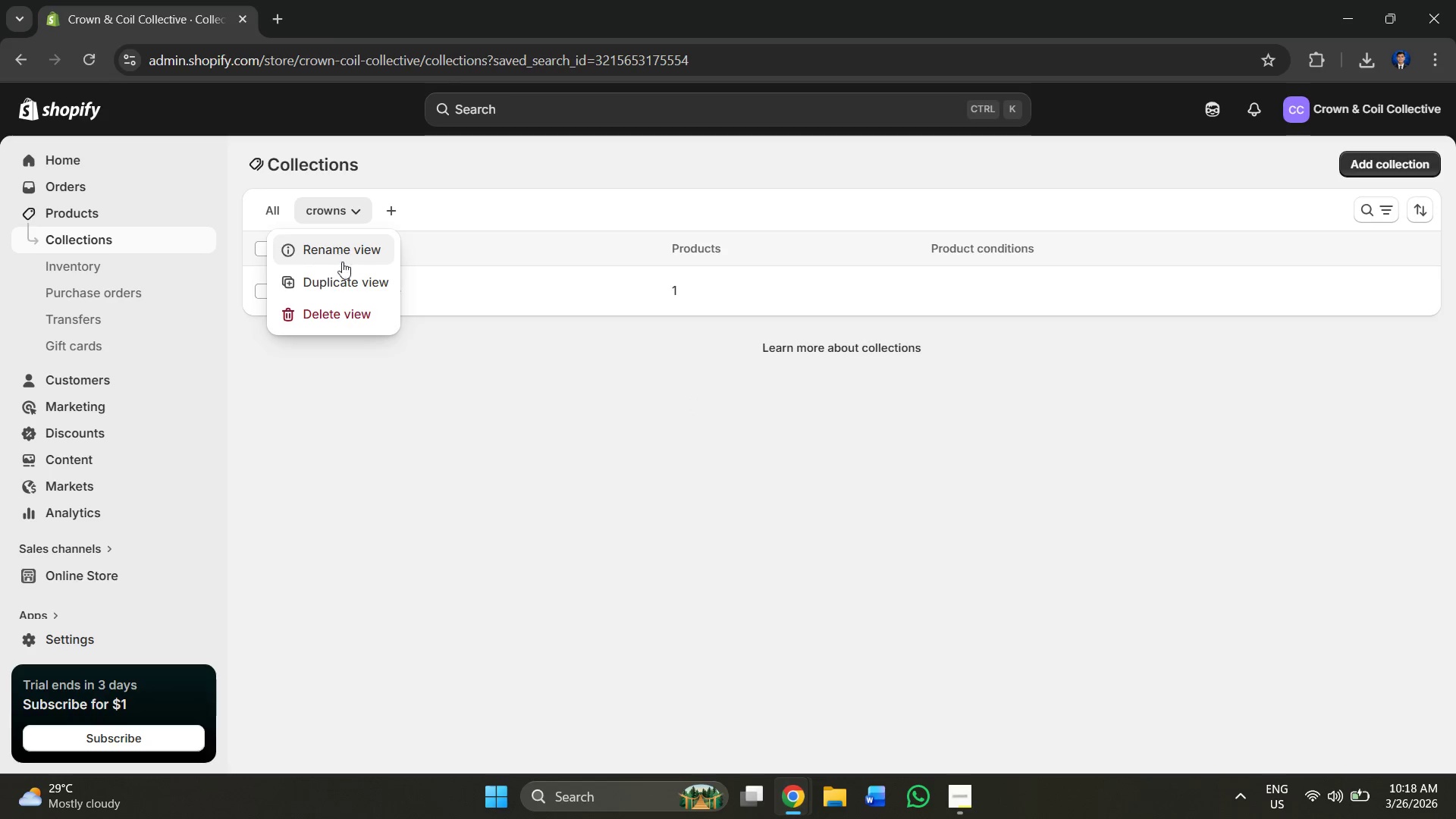 
left_click([337, 309])
 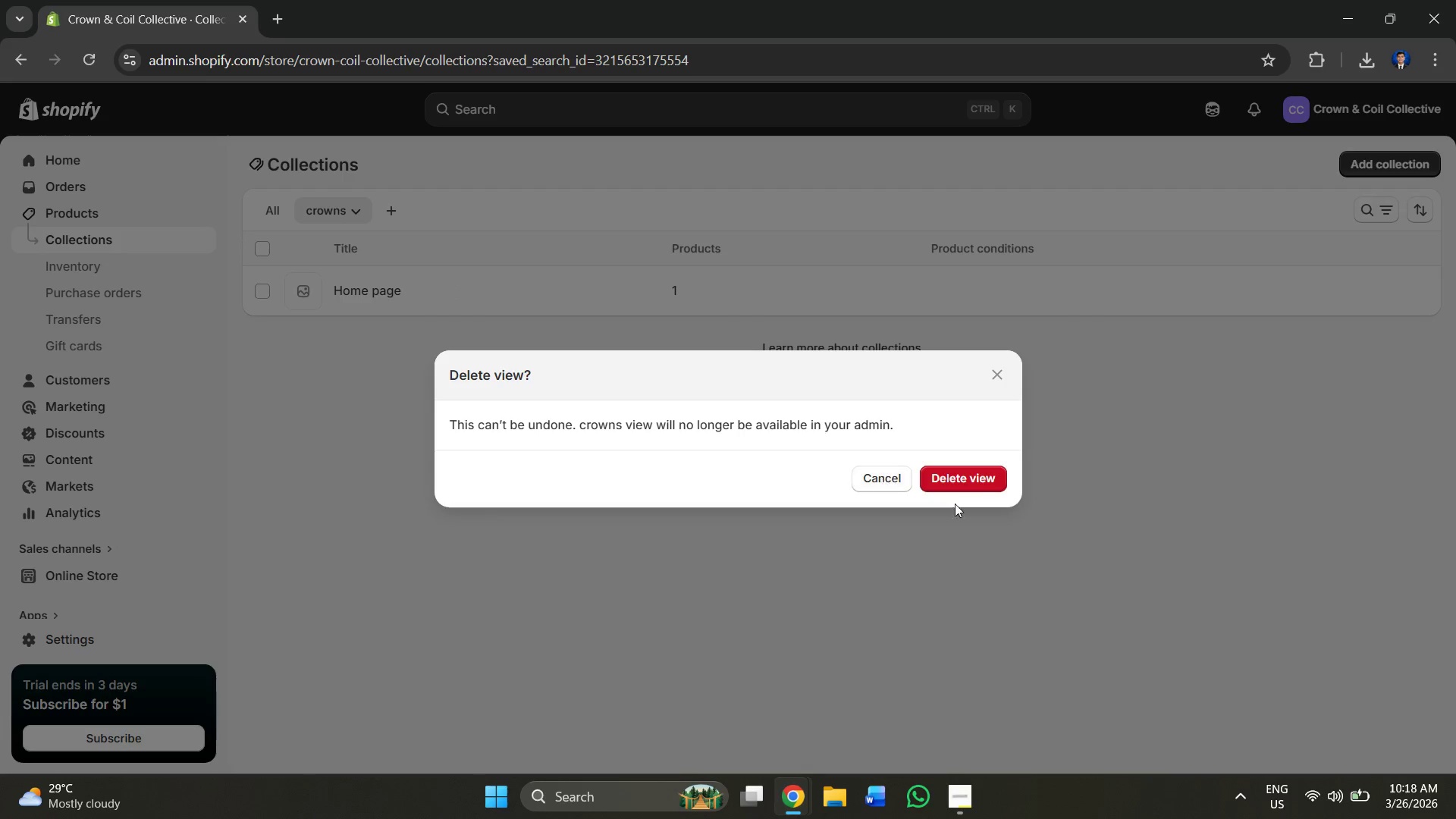 
left_click([949, 471])
 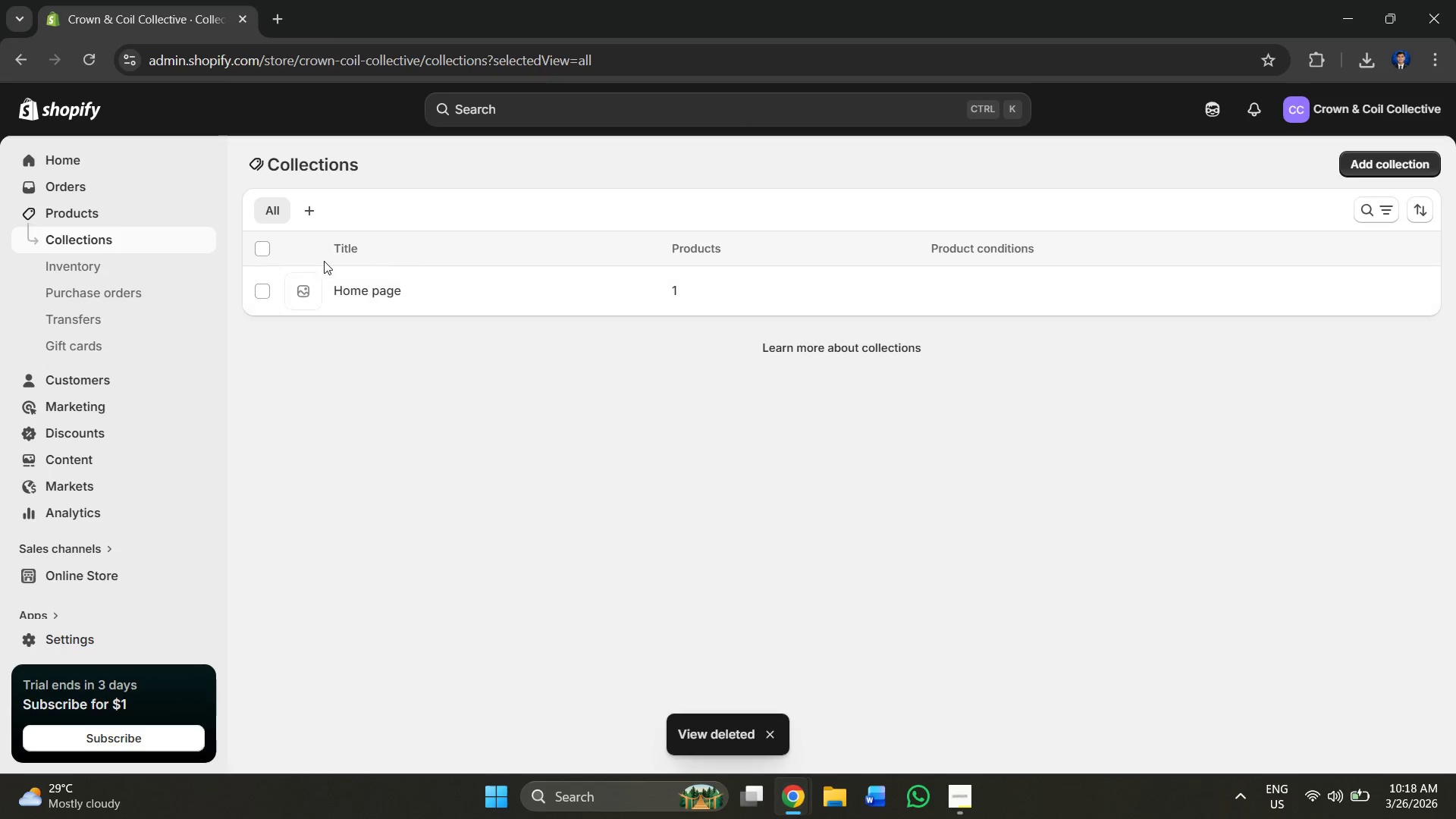 
wait(5.12)
 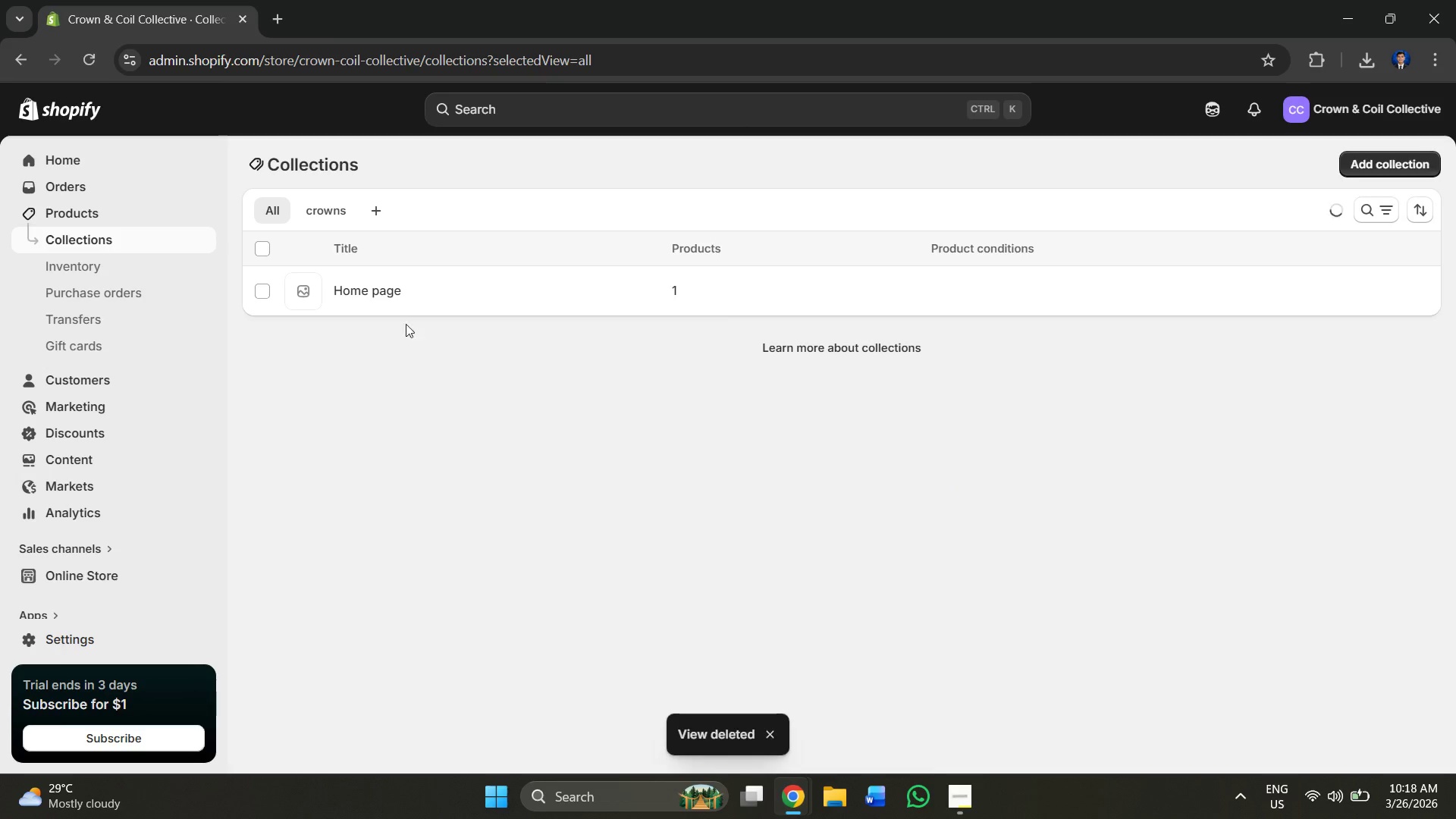 
left_click([782, 301])
 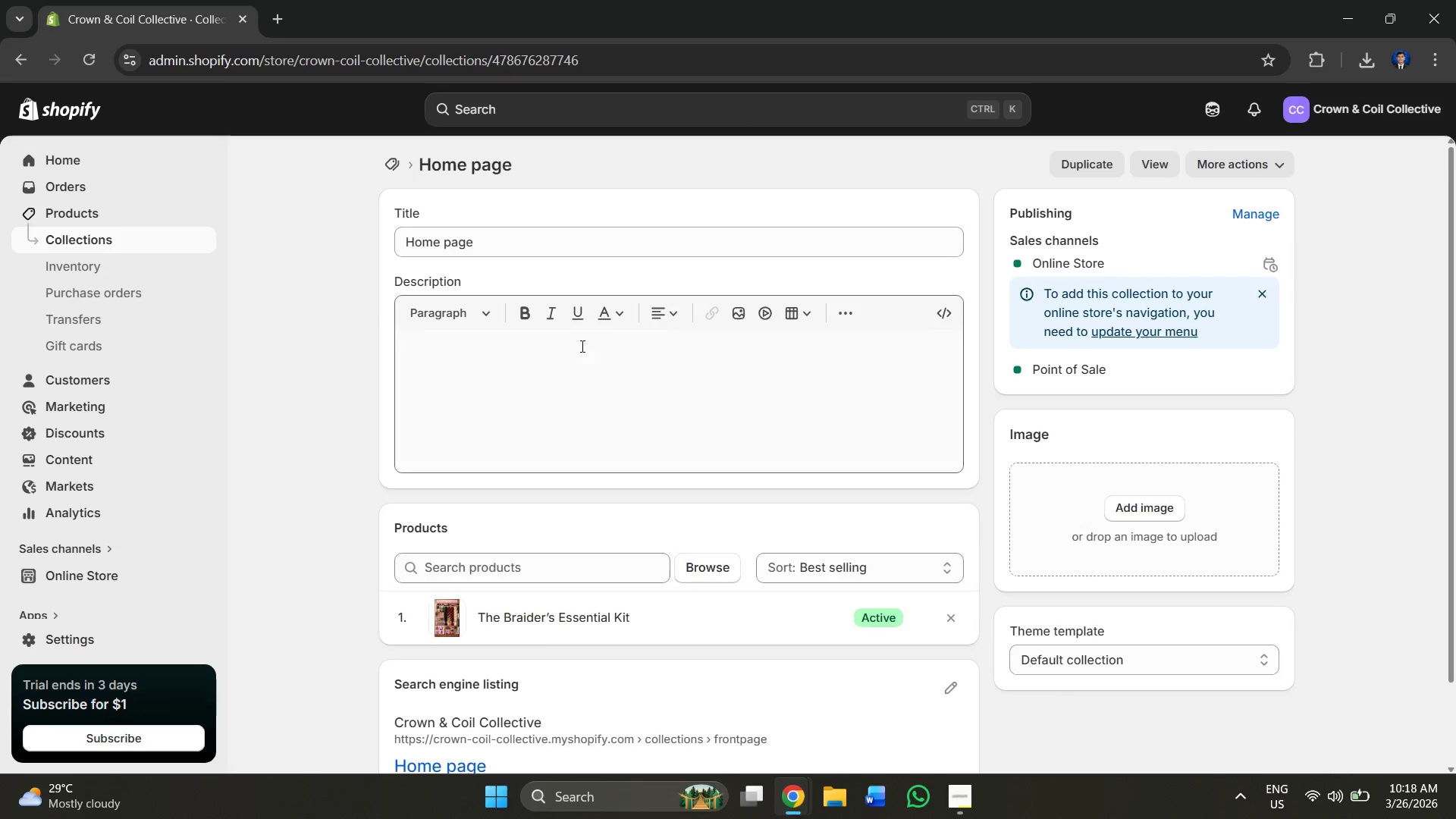 
scroll: coordinate [554, 456], scroll_direction: down, amount: 2.0
 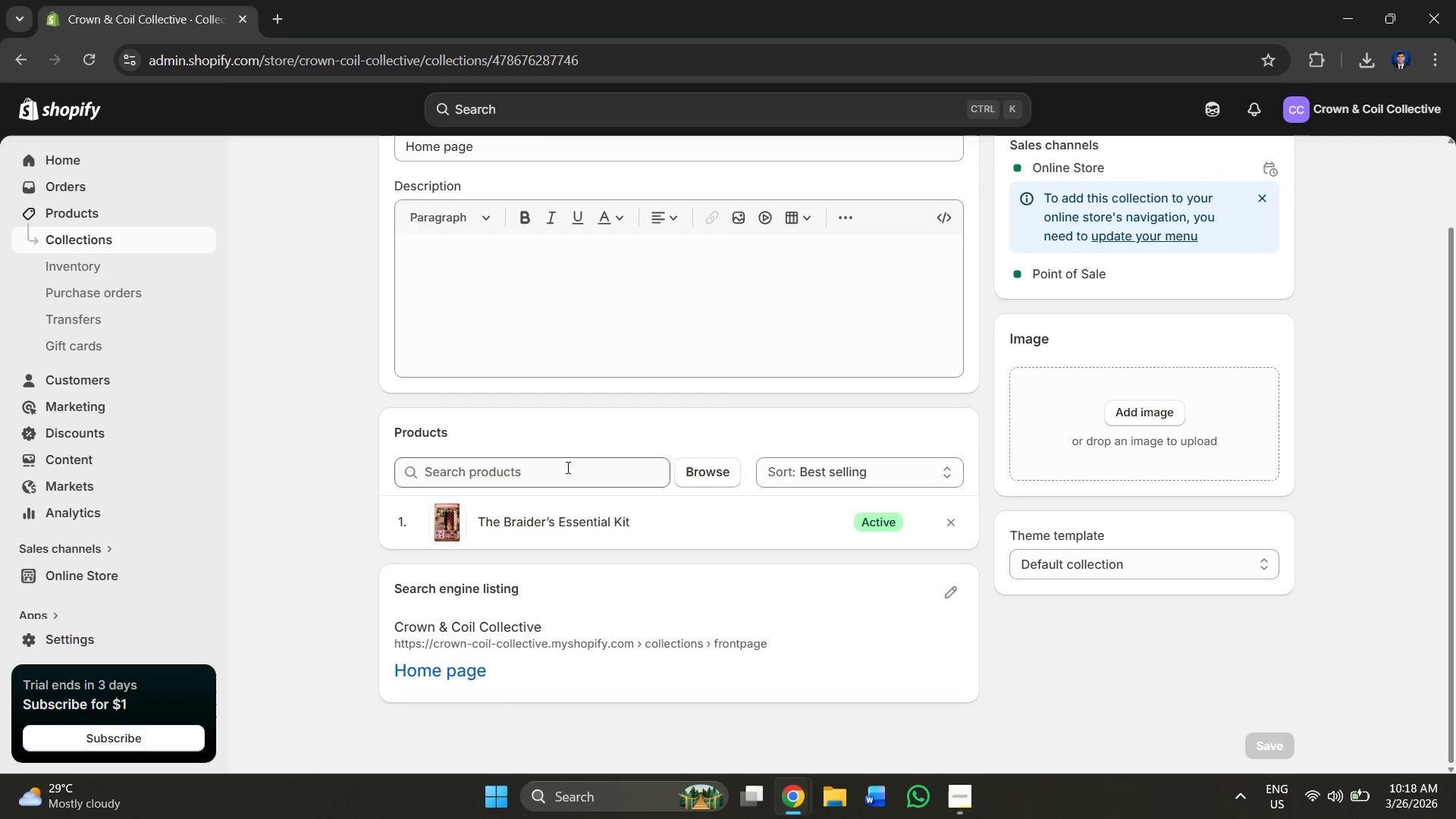 
left_click([566, 466])
 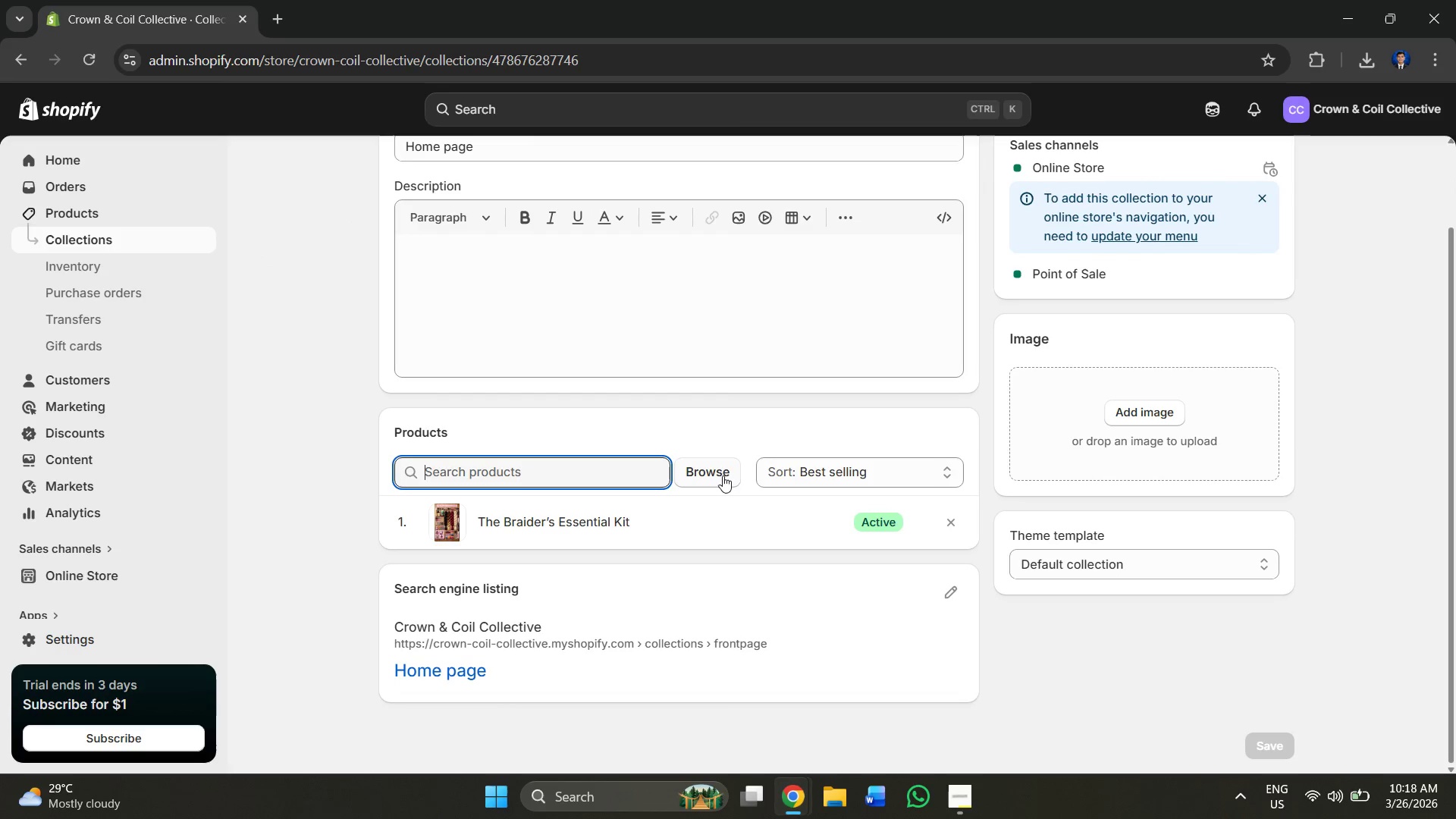 
left_click([723, 479])
 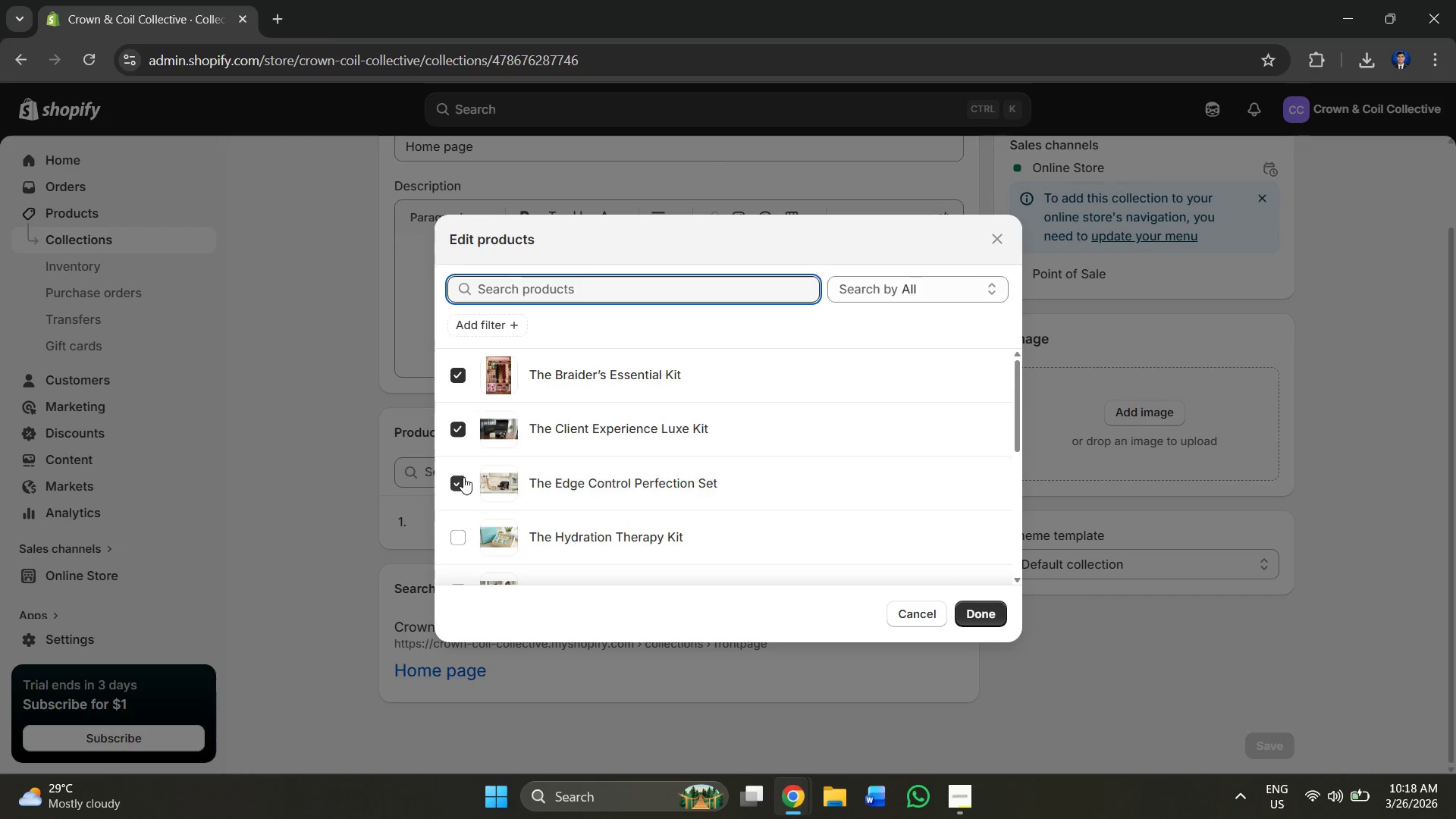 
scroll: coordinate [454, 538], scroll_direction: none, amount: 0.0
 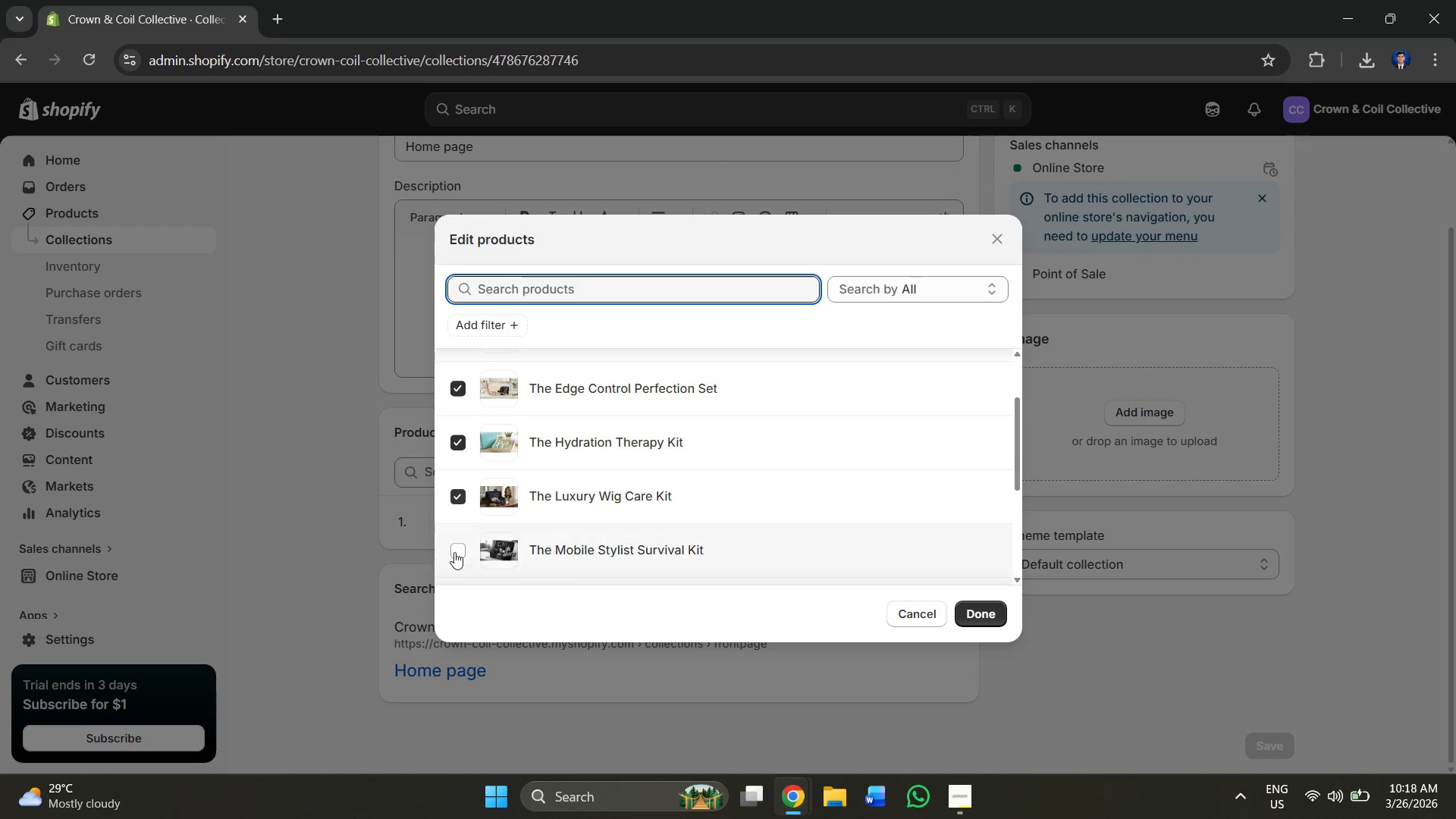 
double_click([455, 557])
 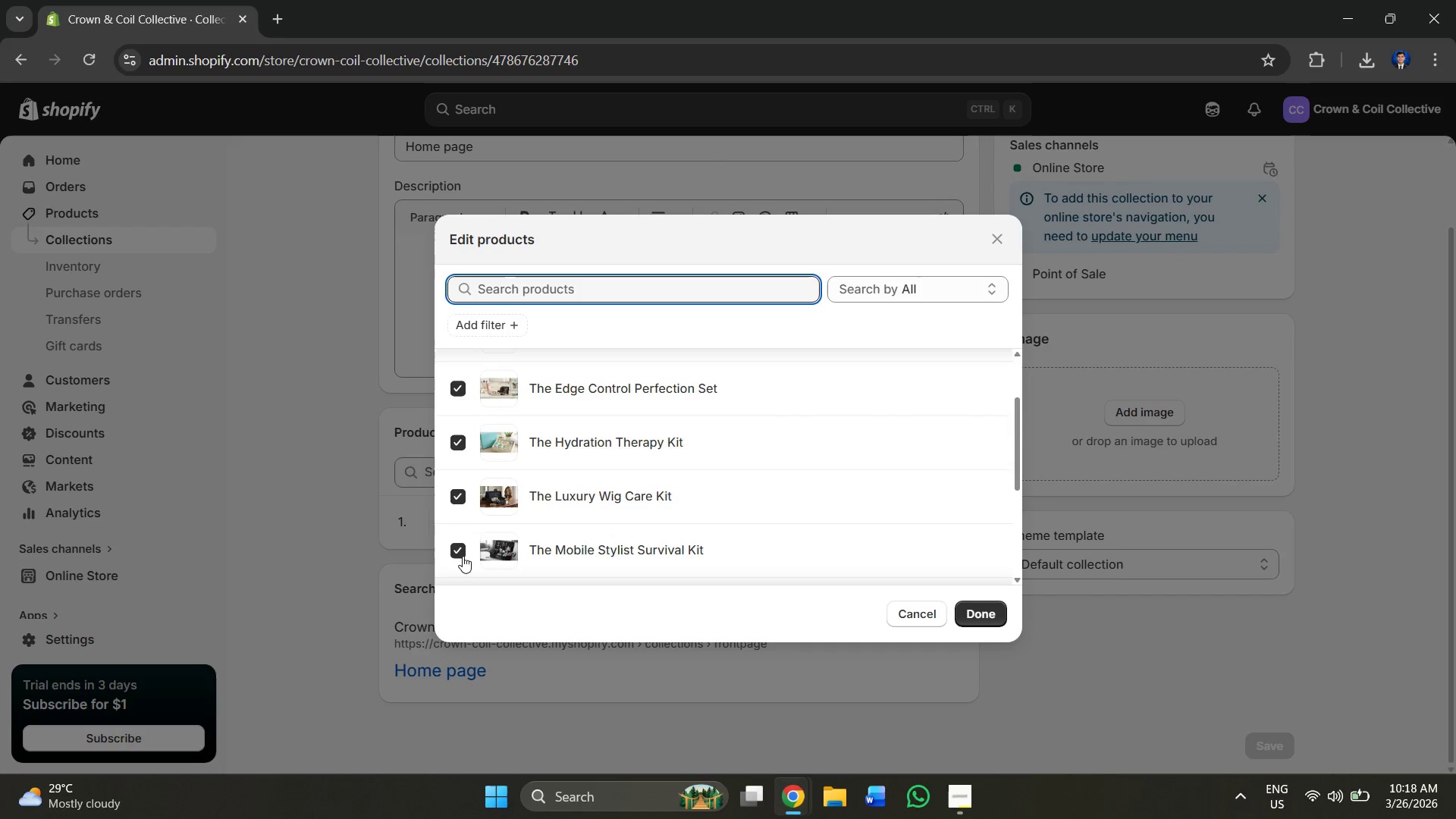 
scroll: coordinate [463, 555], scroll_direction: down, amount: 3.0
 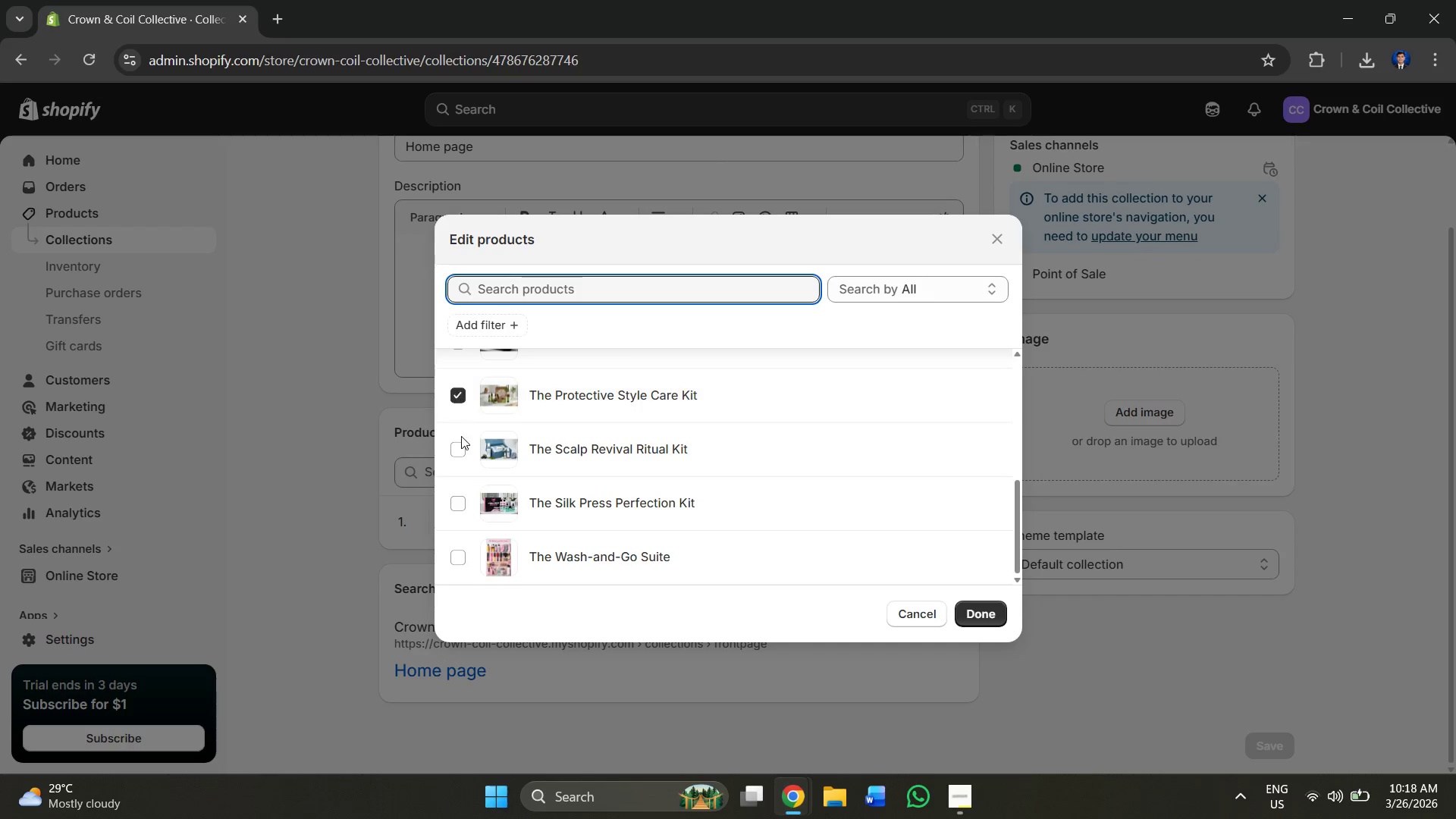 
double_click([463, 439])
 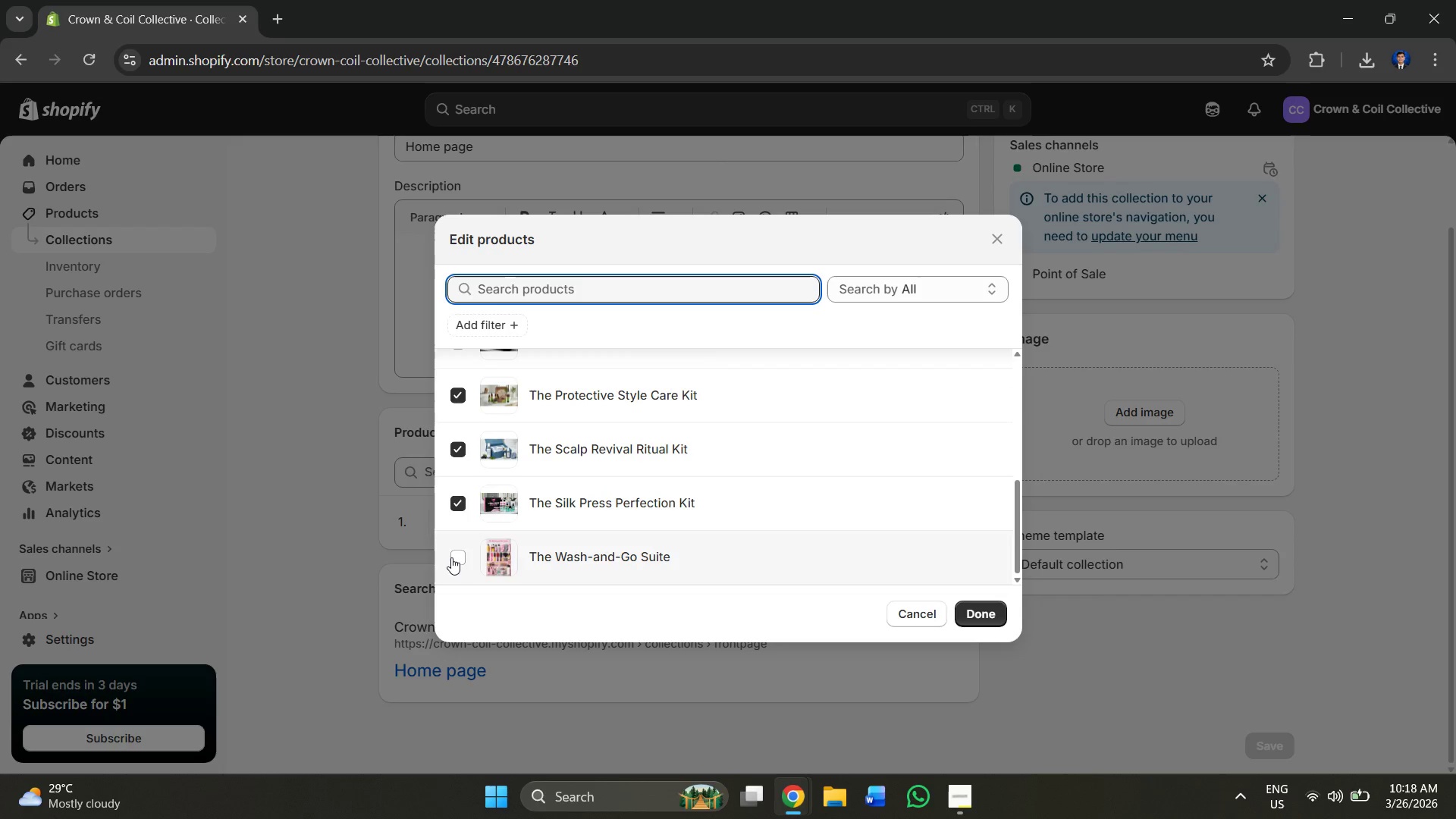 
scroll: coordinate [566, 473], scroll_direction: down, amount: 3.0
 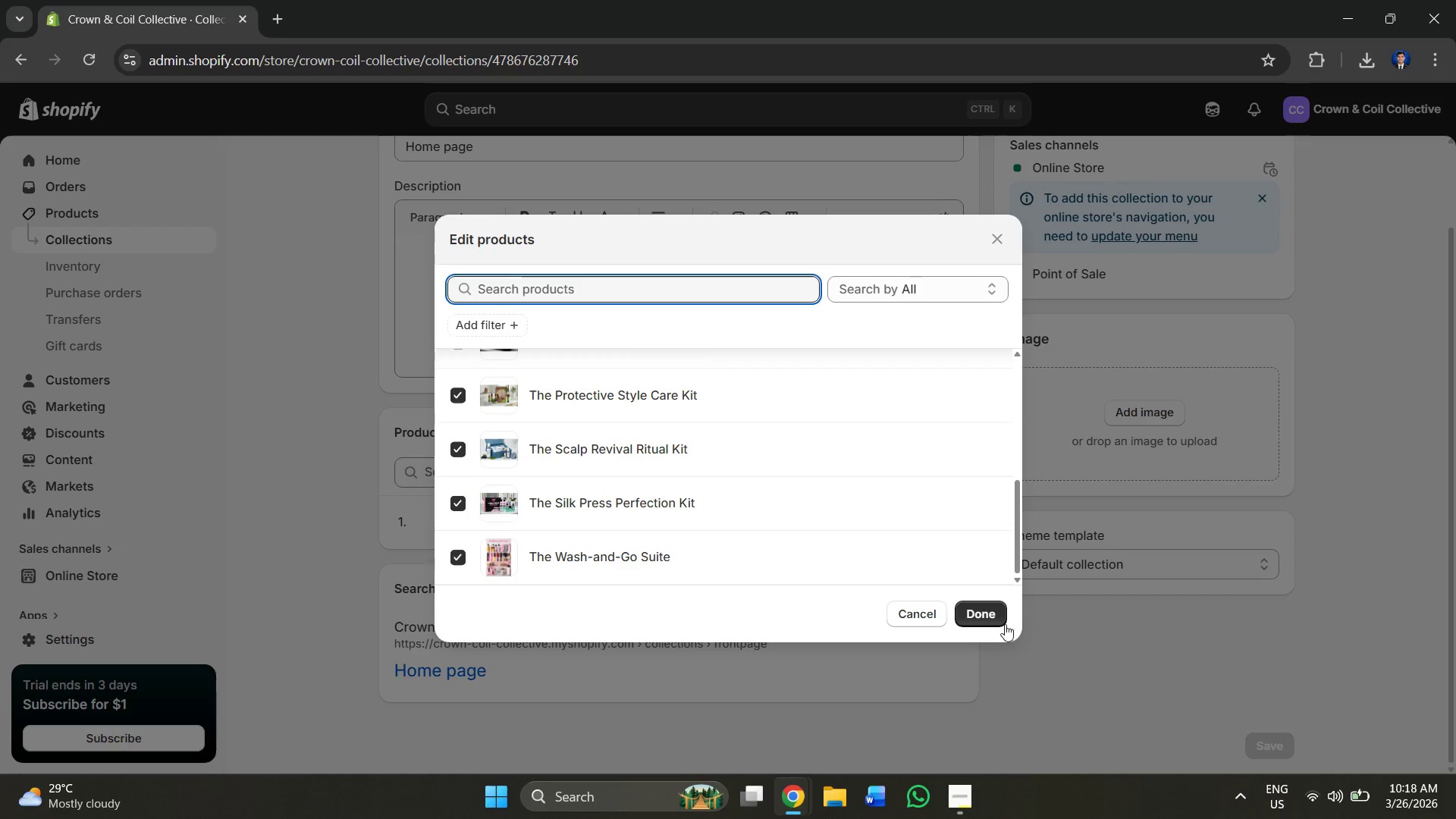 
left_click([1003, 624])
 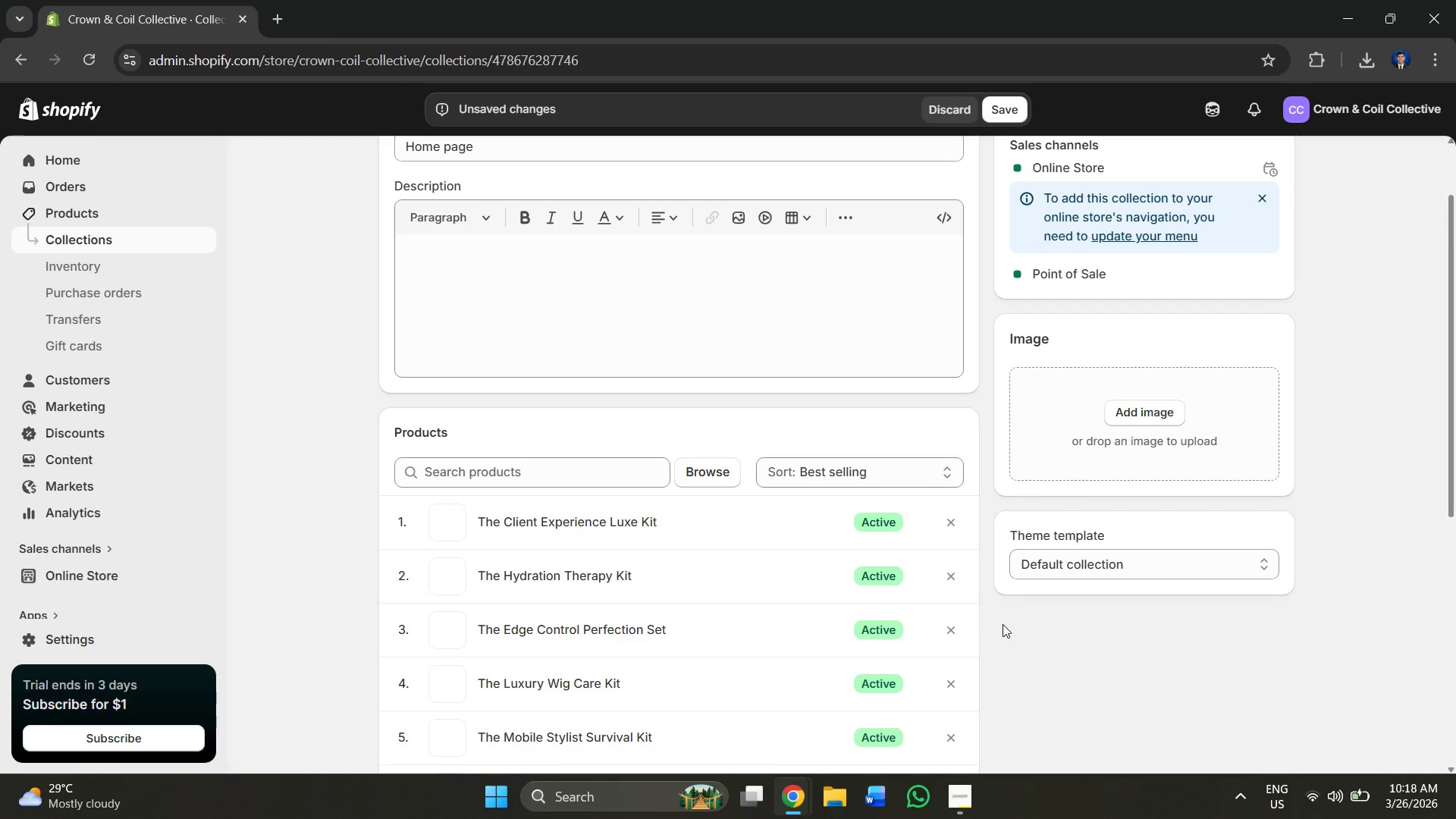 
scroll: coordinate [993, 399], scroll_direction: down, amount: 12.0
 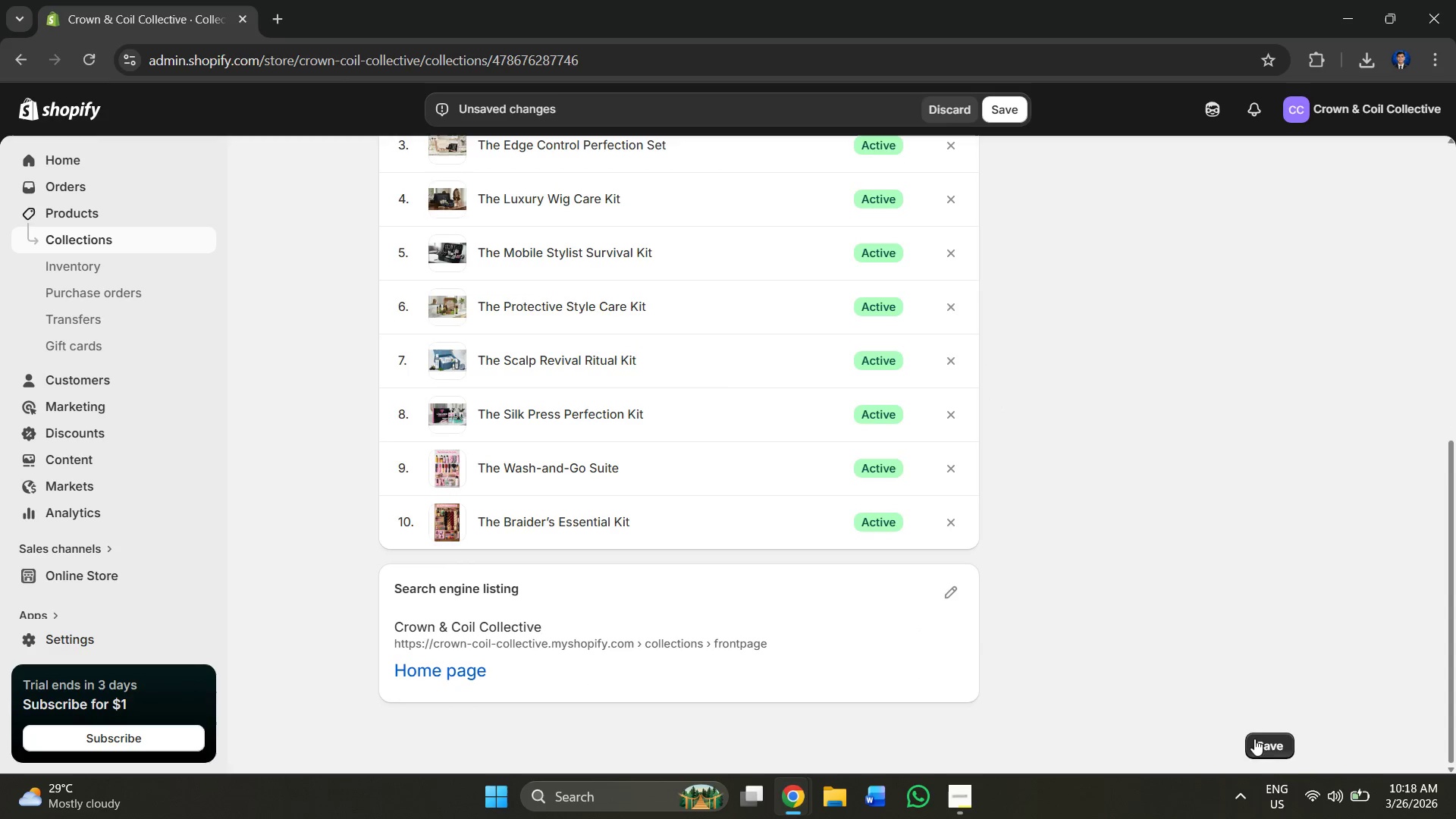 
left_click([1265, 750])
 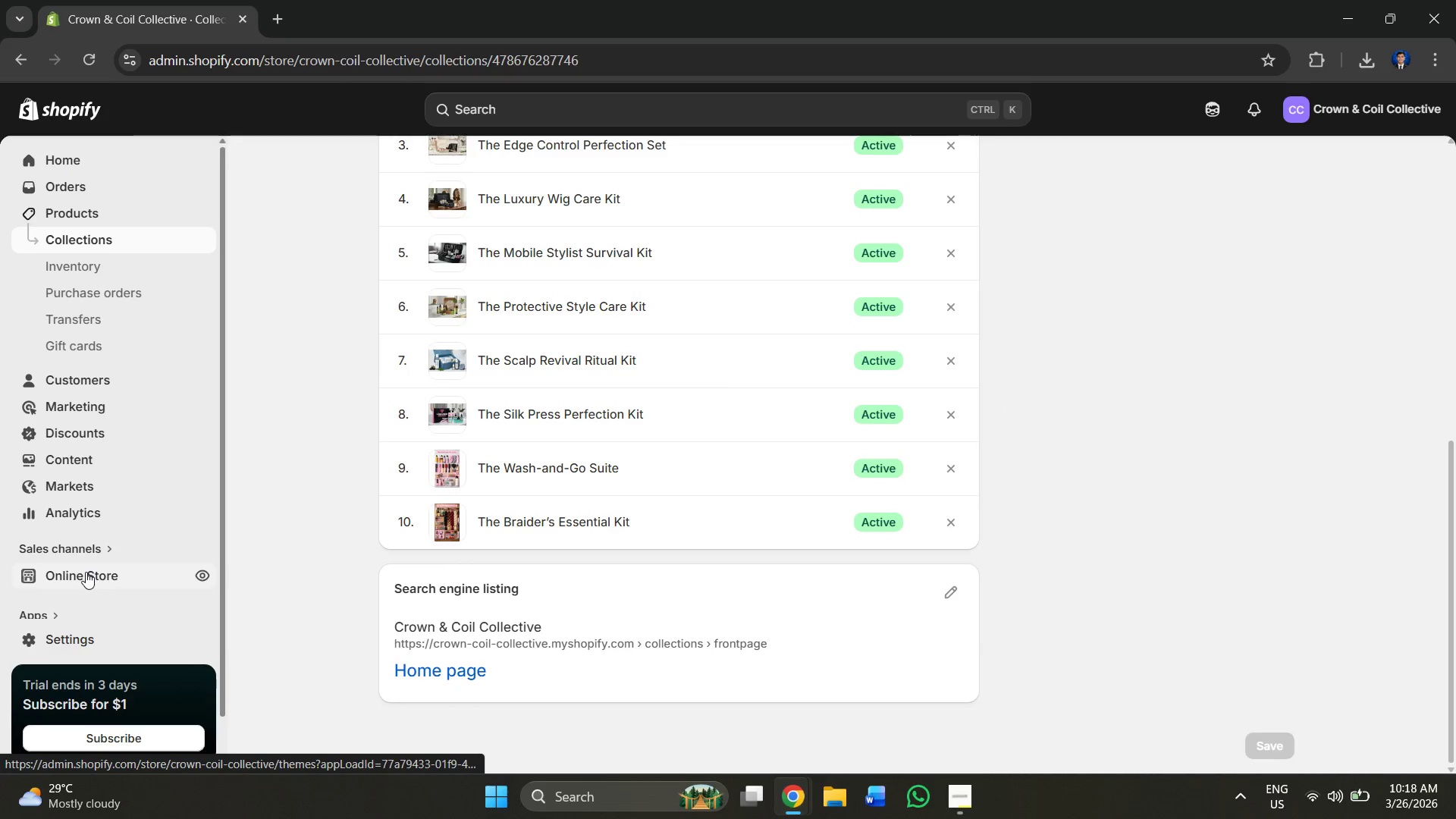 
wait(12.75)
 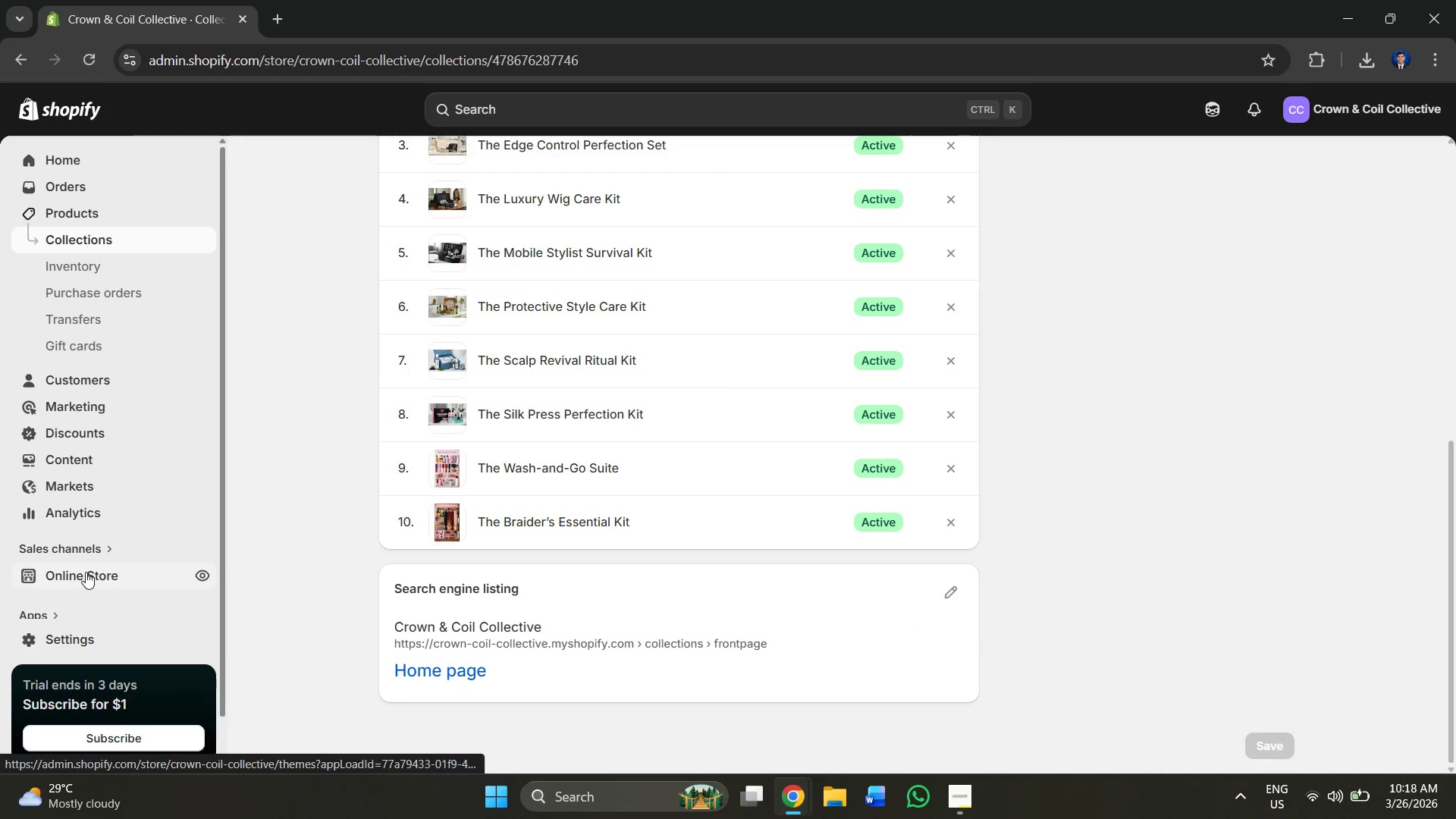 
scroll: coordinate [559, 369], scroll_direction: down, amount: 6.0
 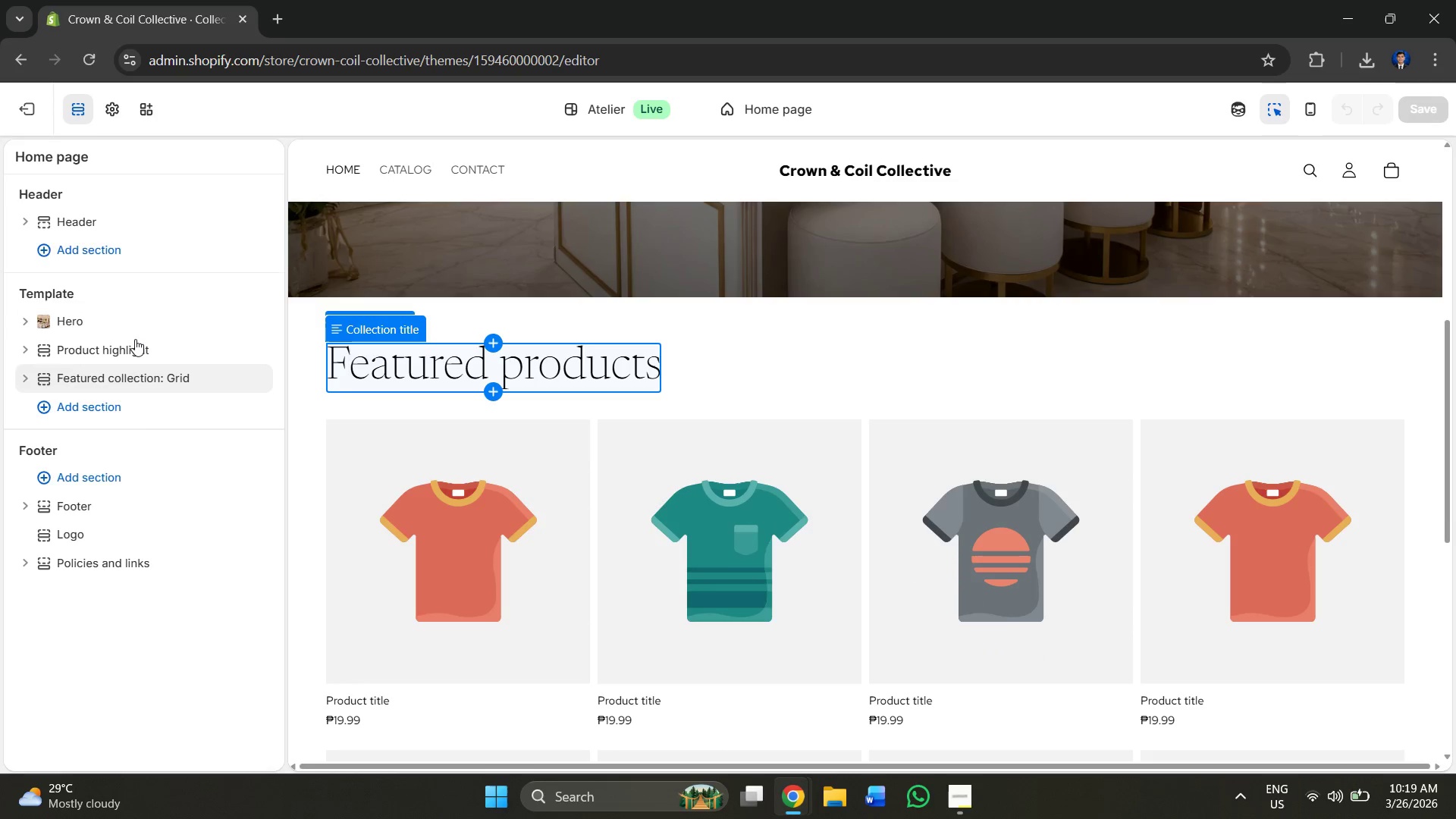 
mouse_move([102, 378])
 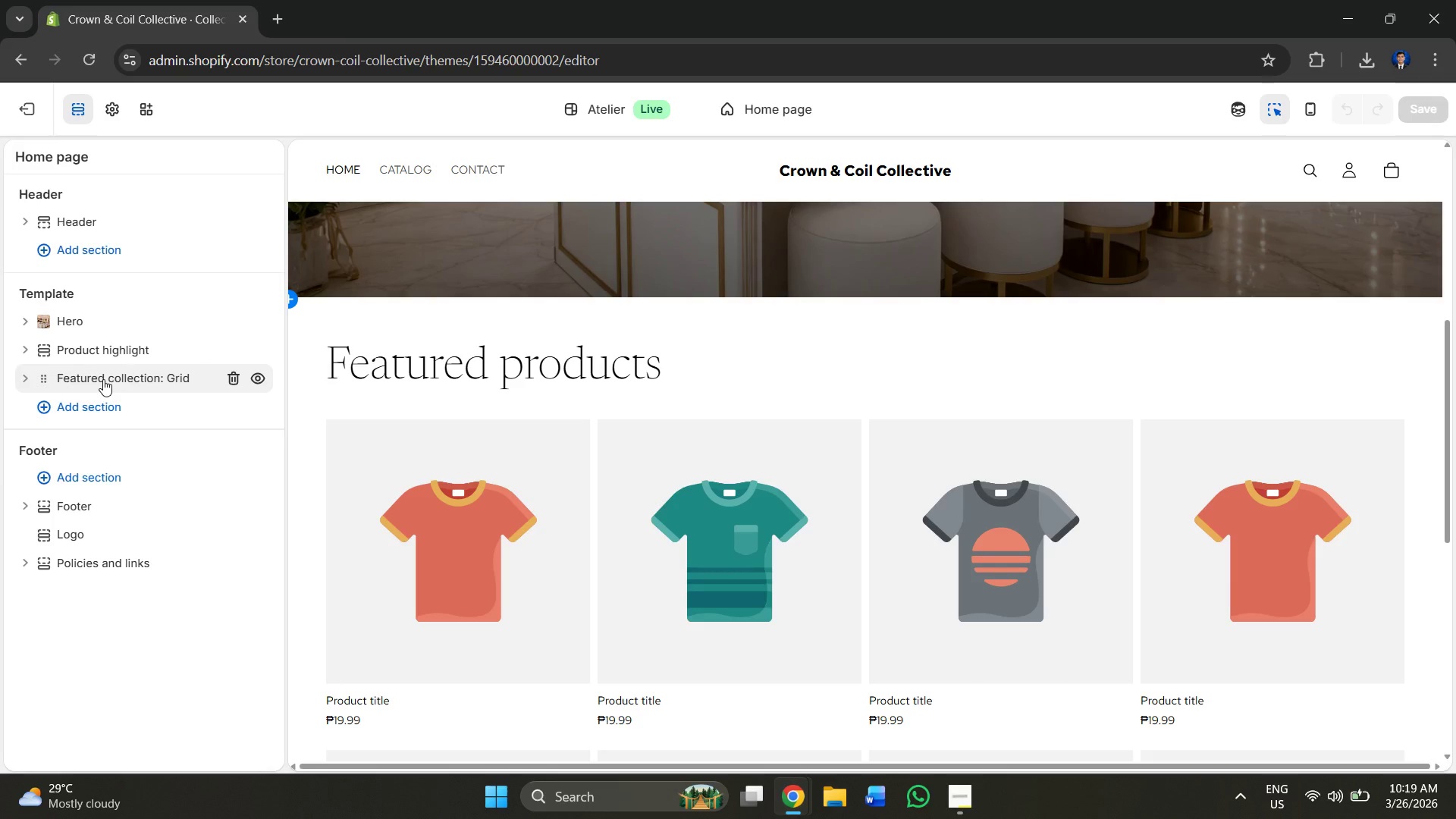 
left_click([105, 379])
 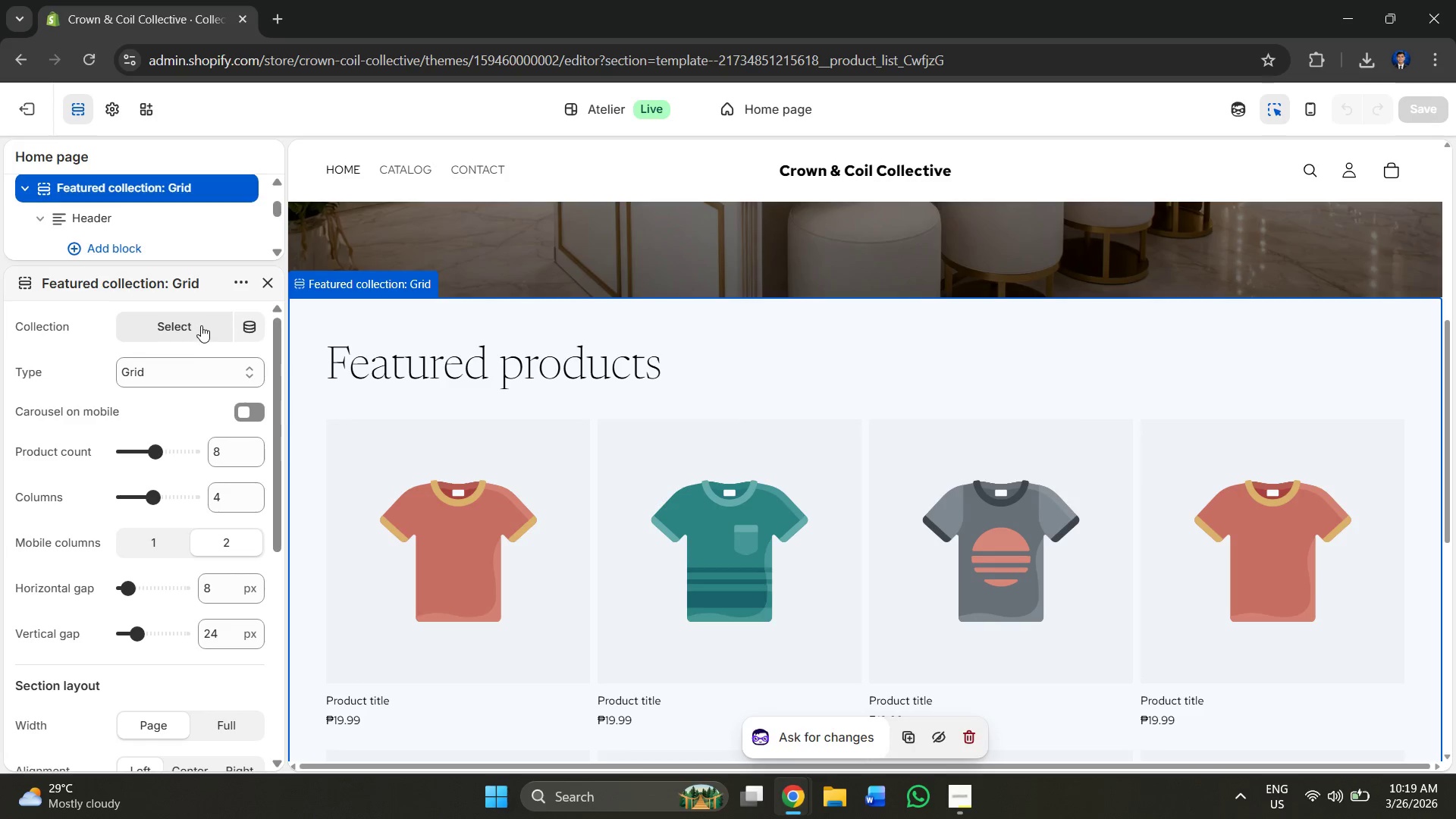 
left_click([240, 323])
 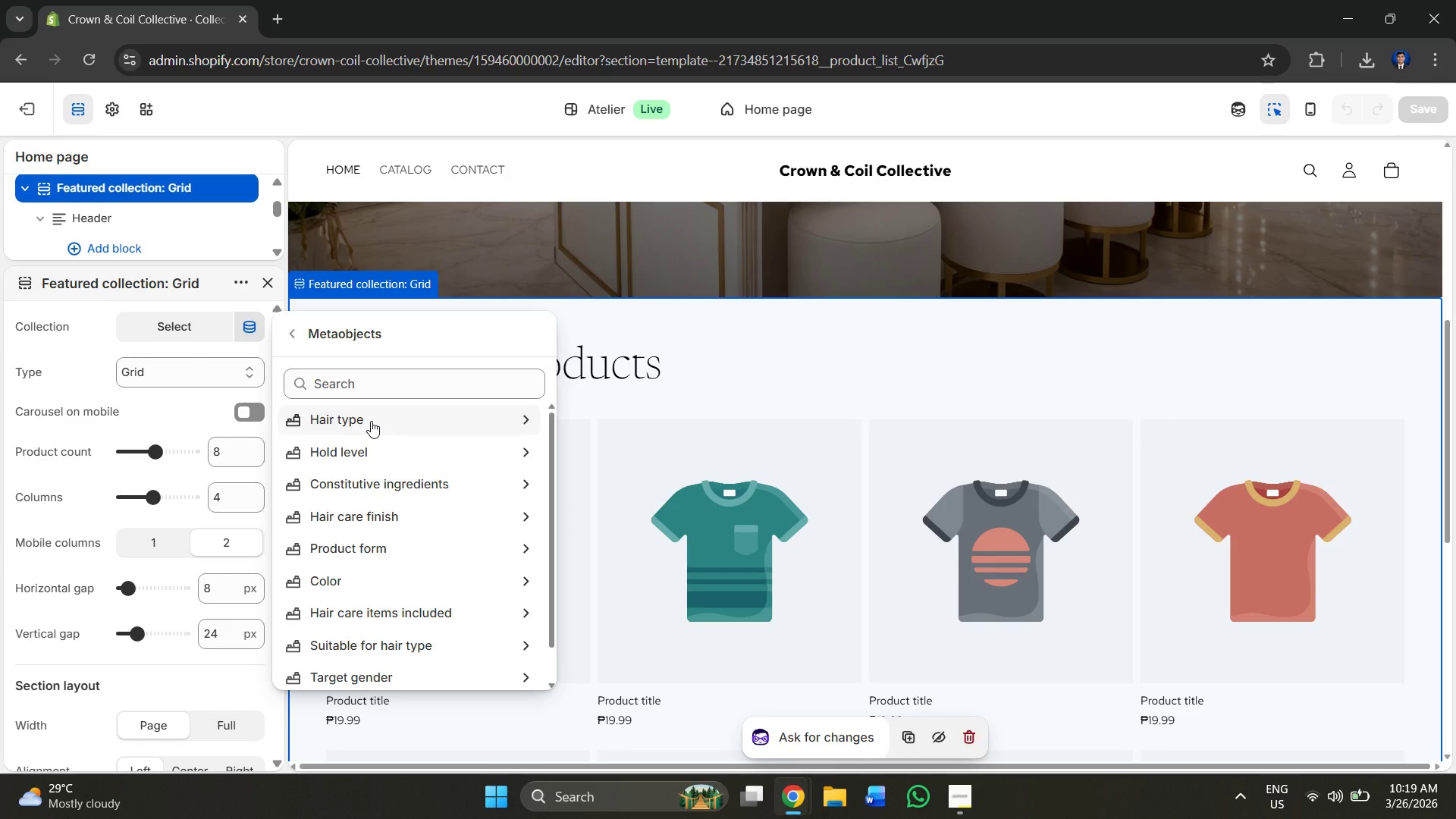 
scroll: coordinate [371, 421], scroll_direction: down, amount: 5.0
 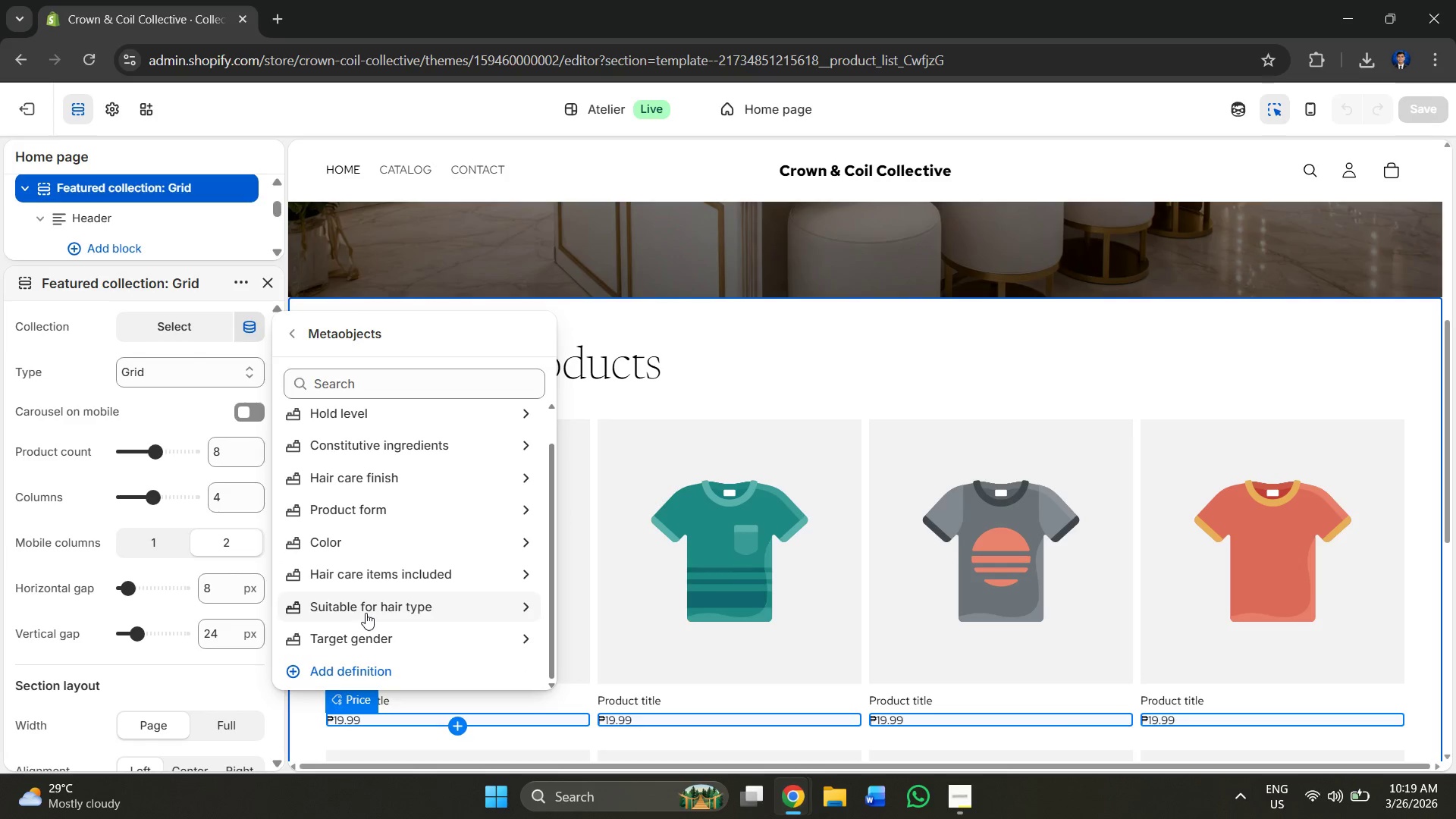 
left_click([381, 419])
 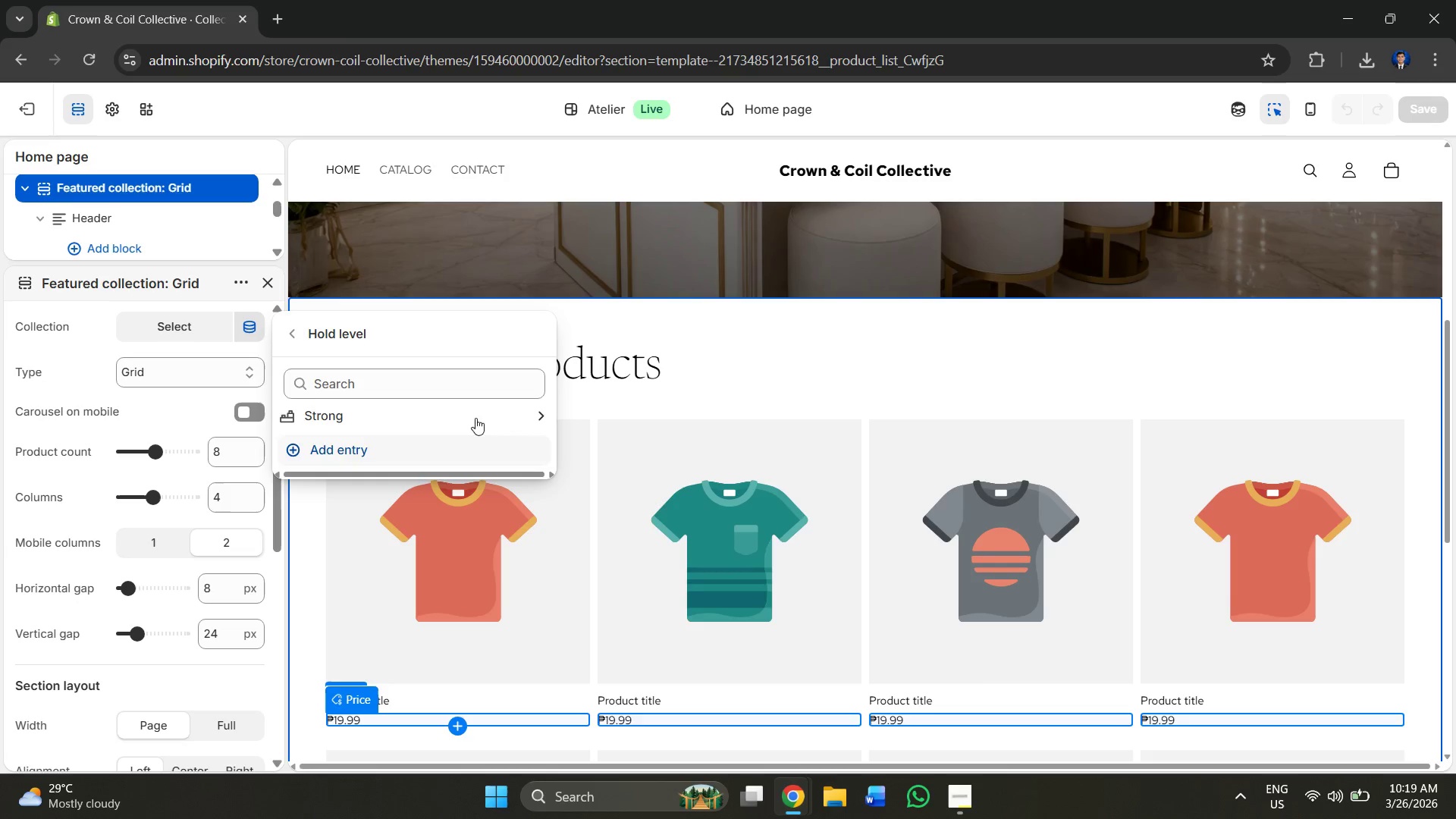 
left_click([456, 413])
 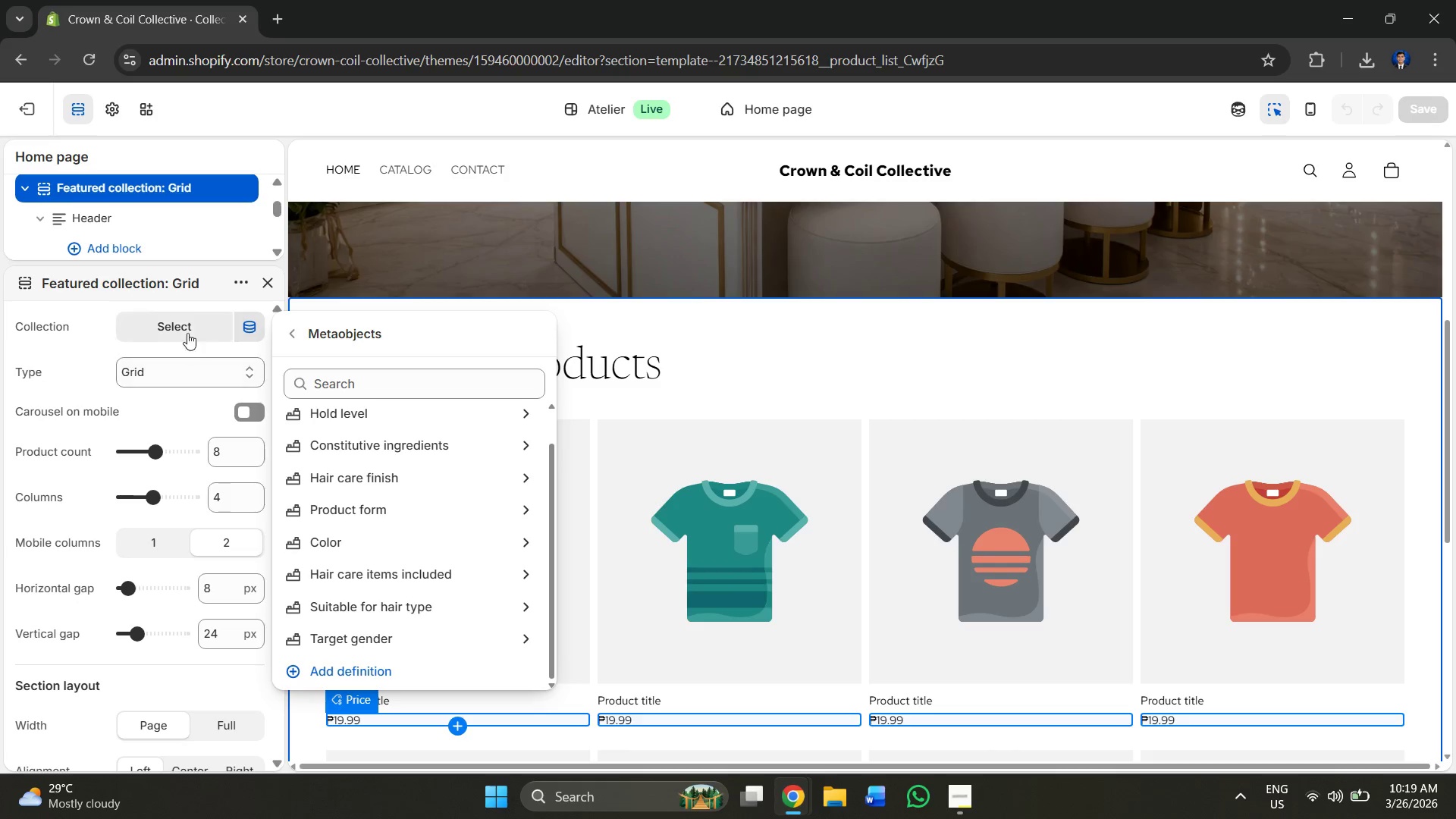 
wait(5.83)
 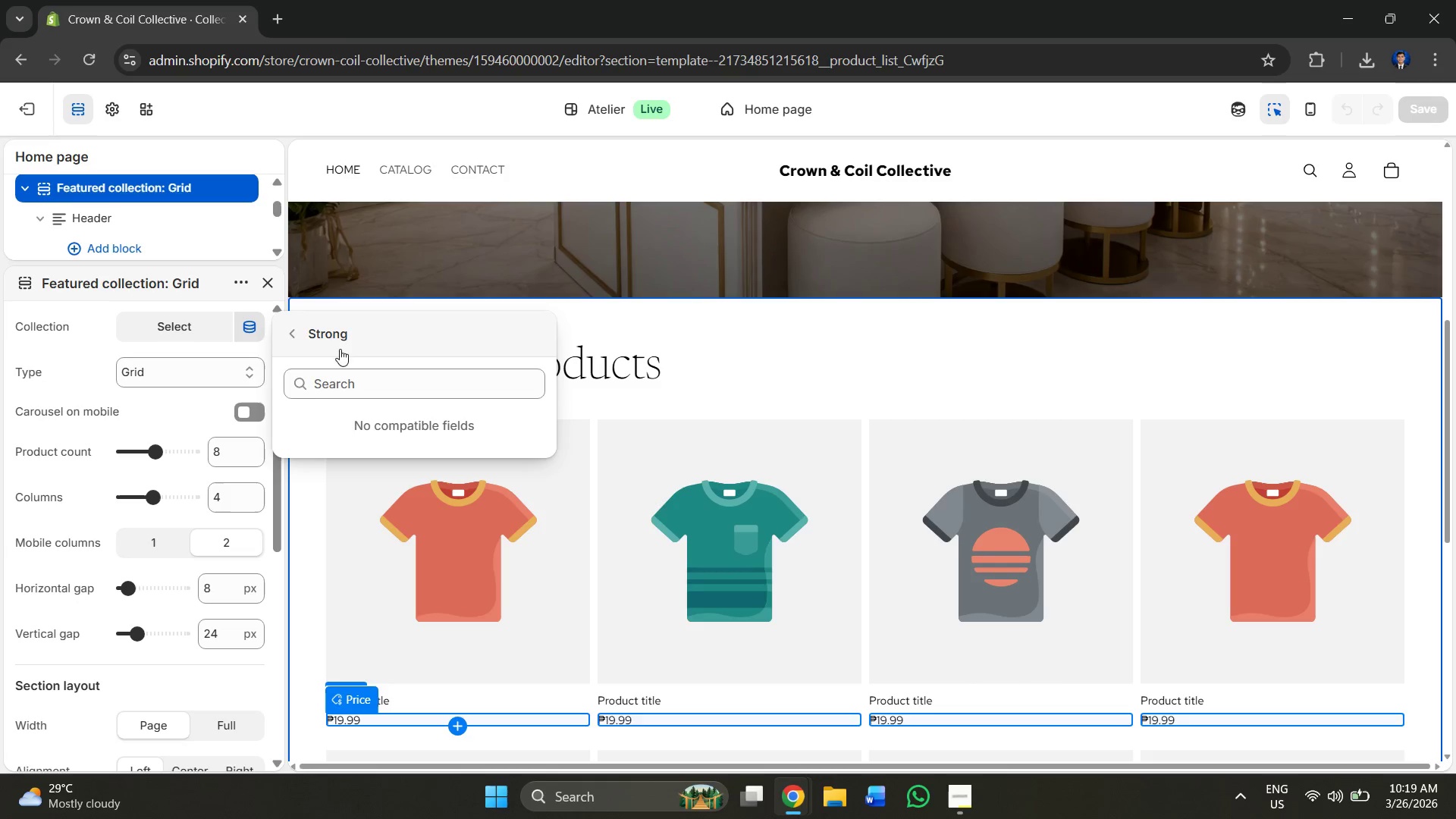 
scroll: coordinate [366, 460], scroll_direction: up, amount: 2.0
 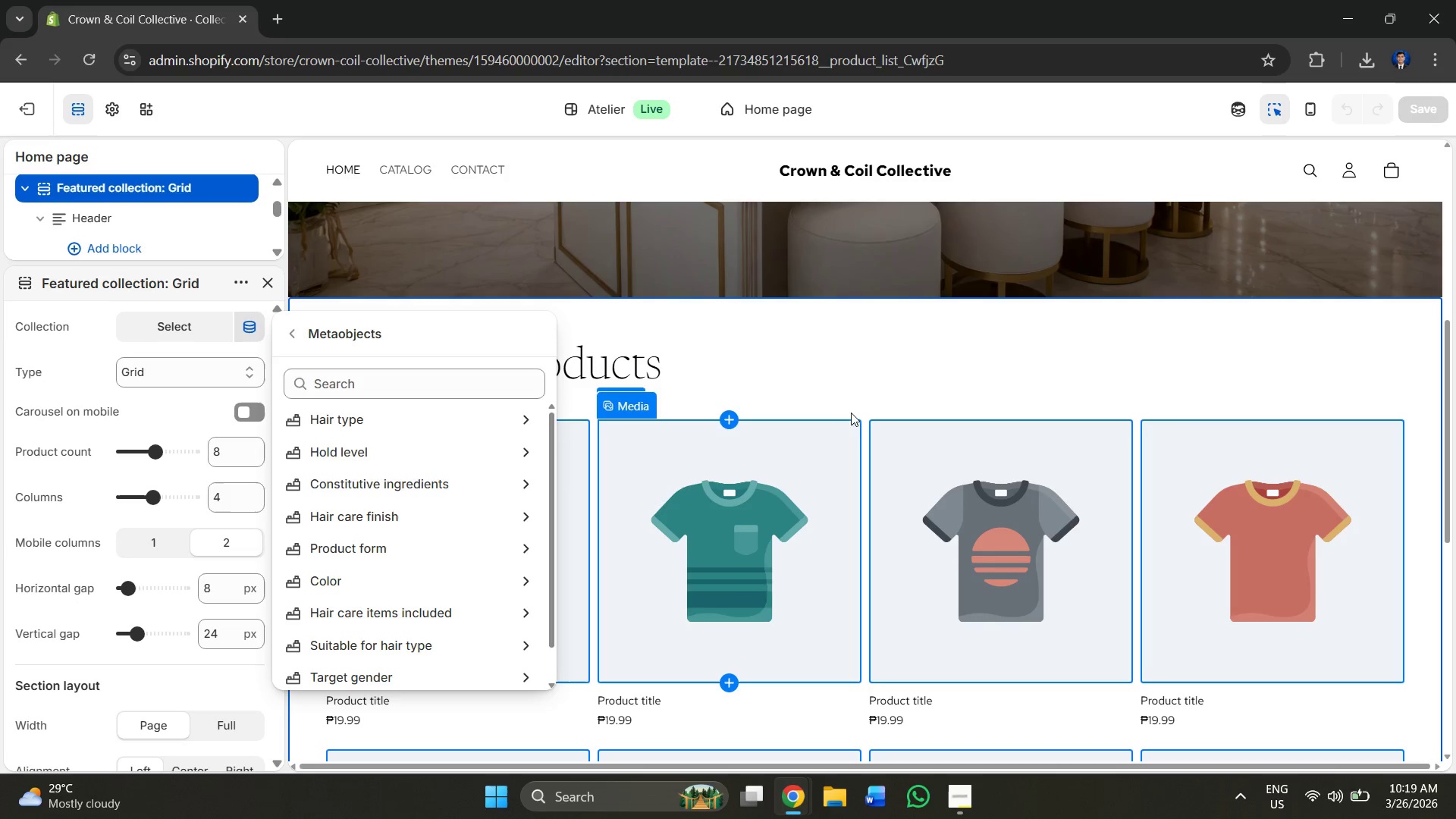 
left_click([864, 400])
 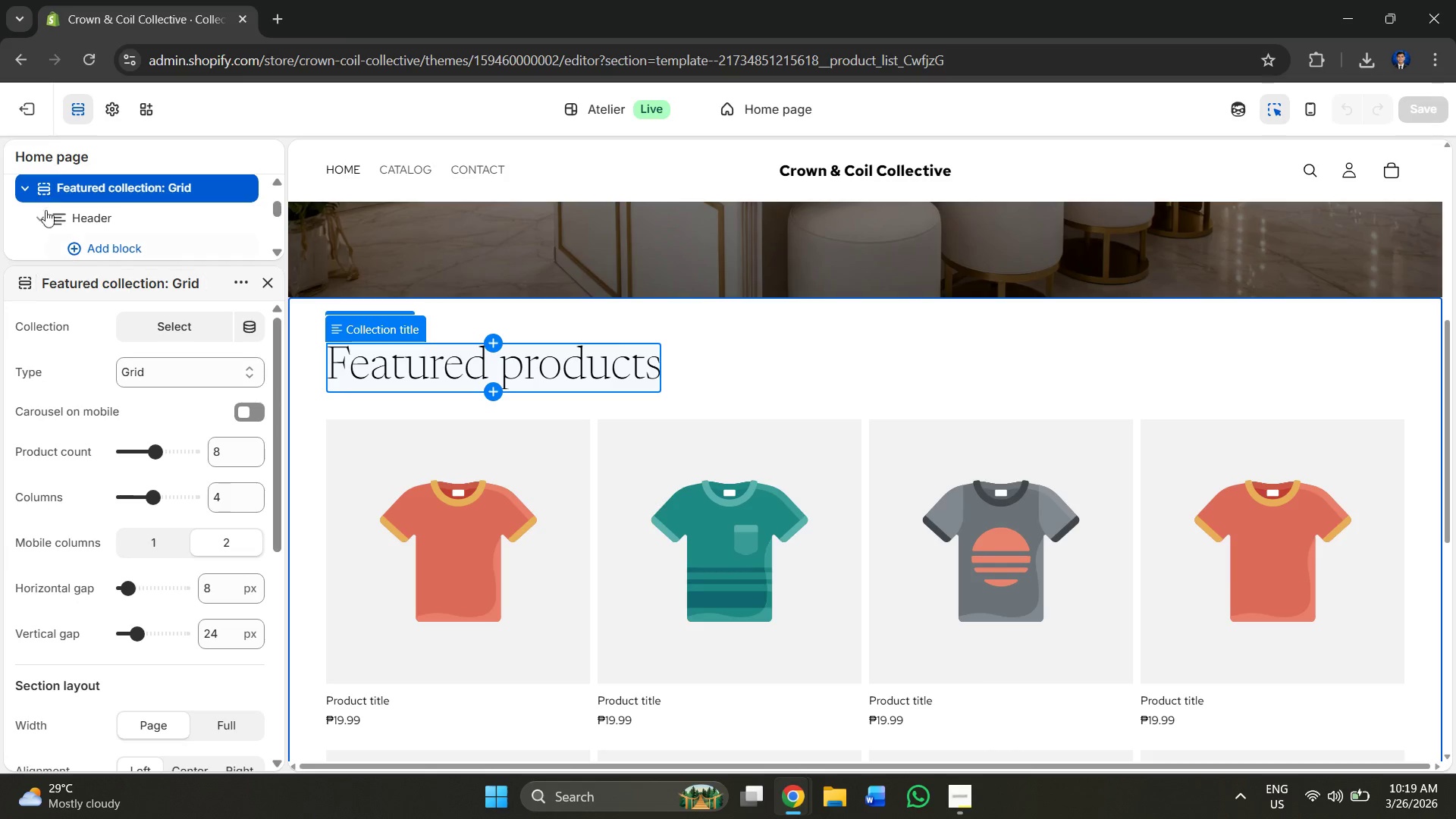 
left_click([33, 103])
 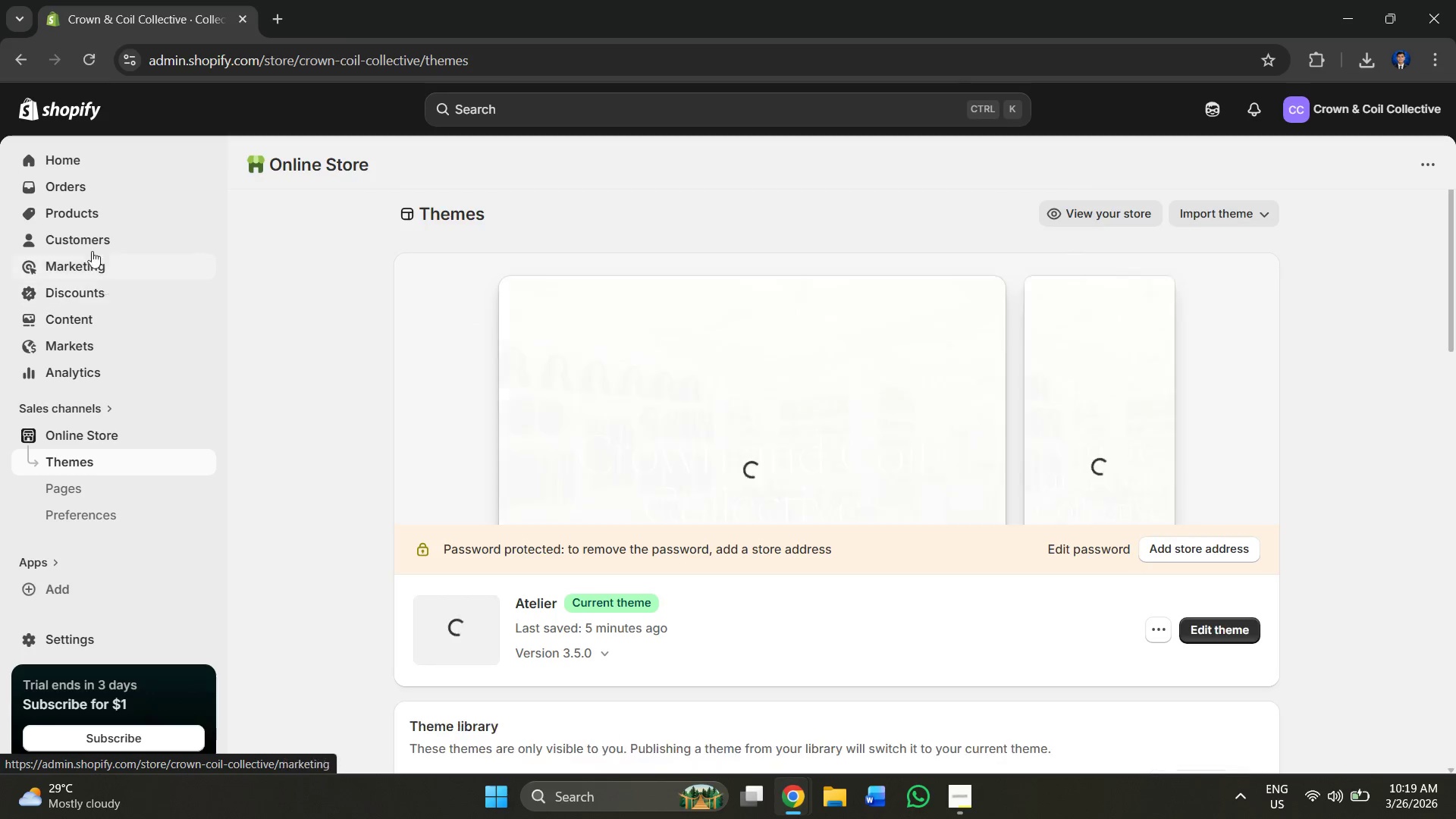 
left_click([84, 206])
 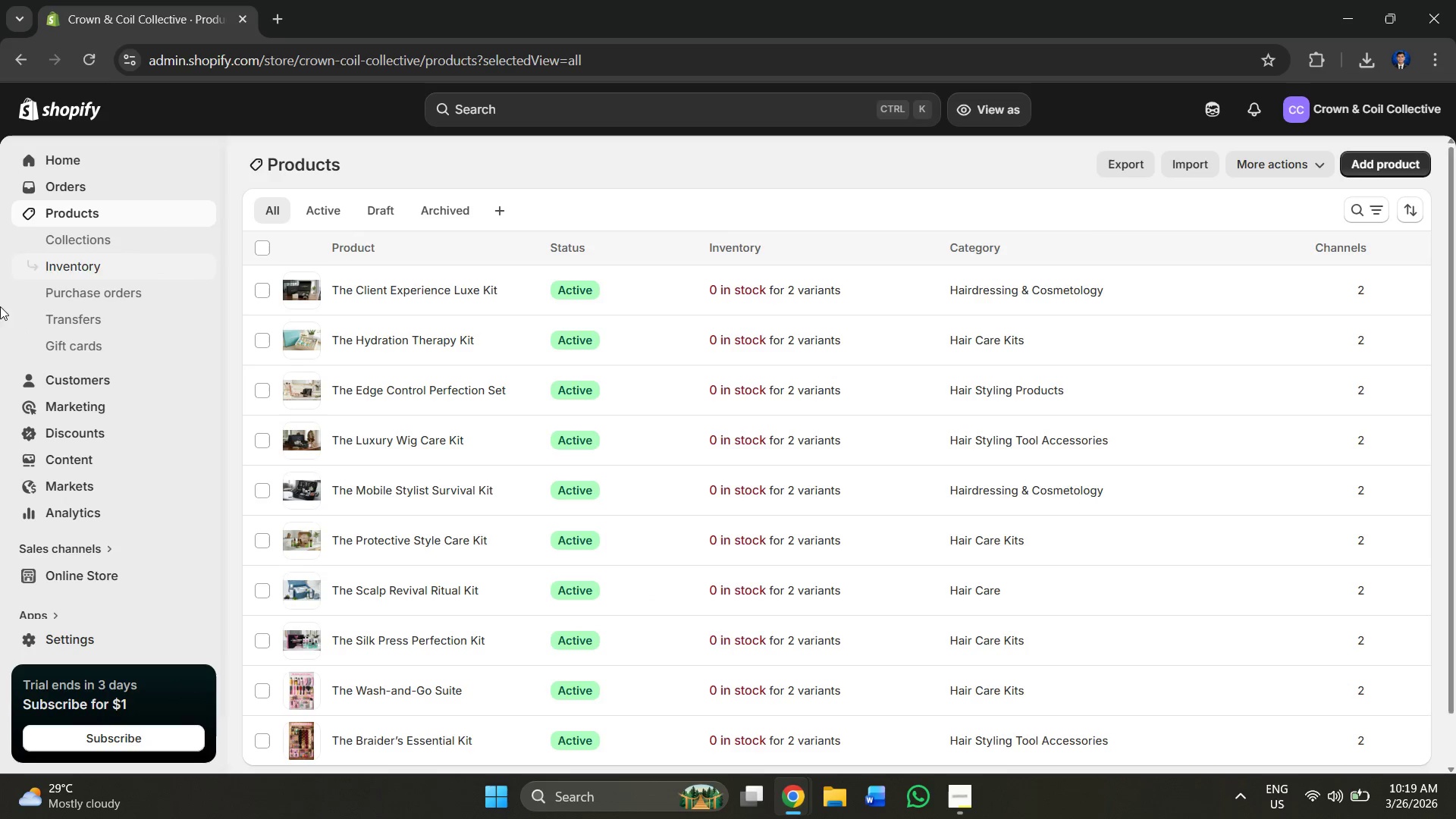 
left_click([85, 238])
 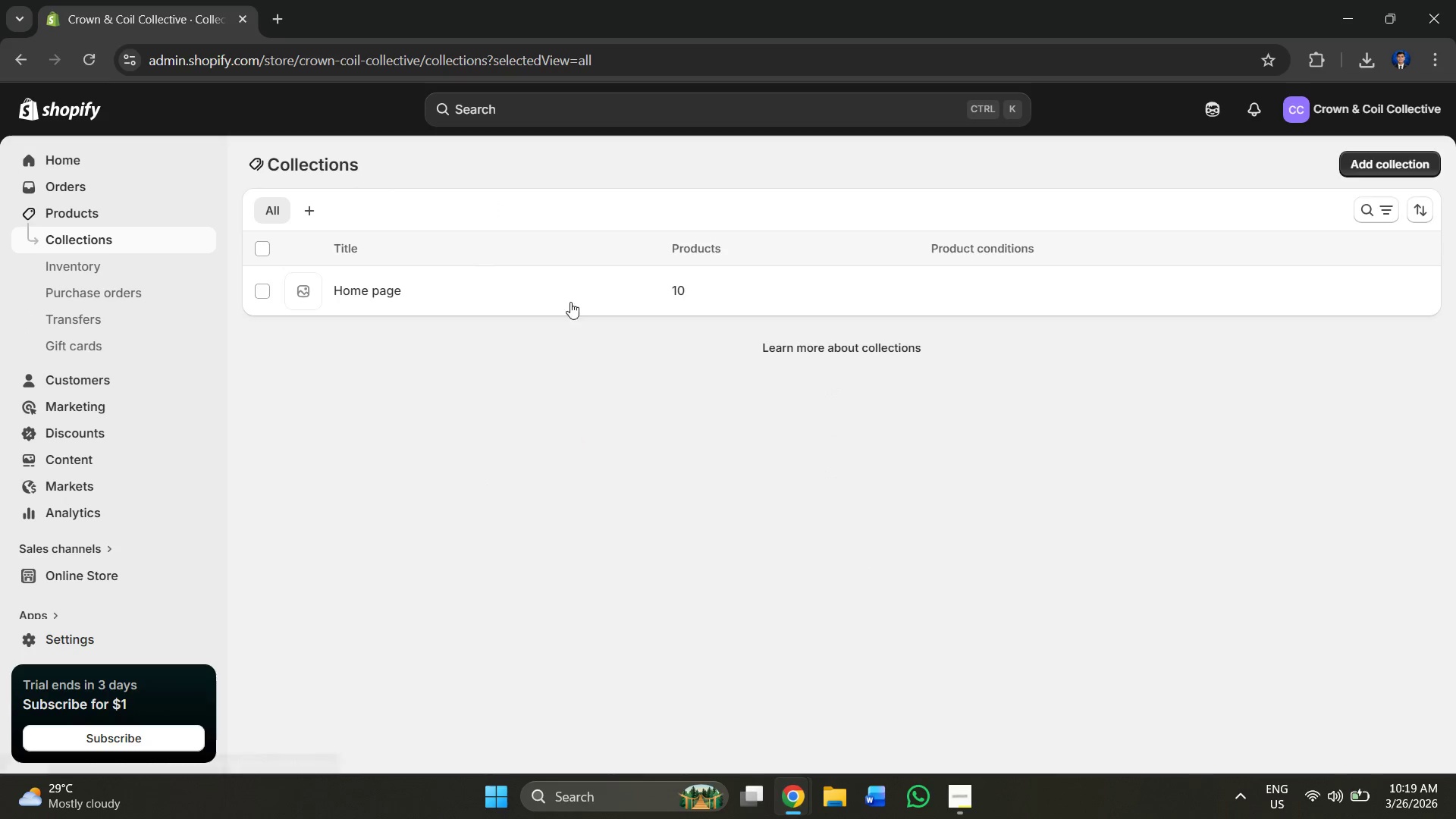 
left_click([550, 278])
 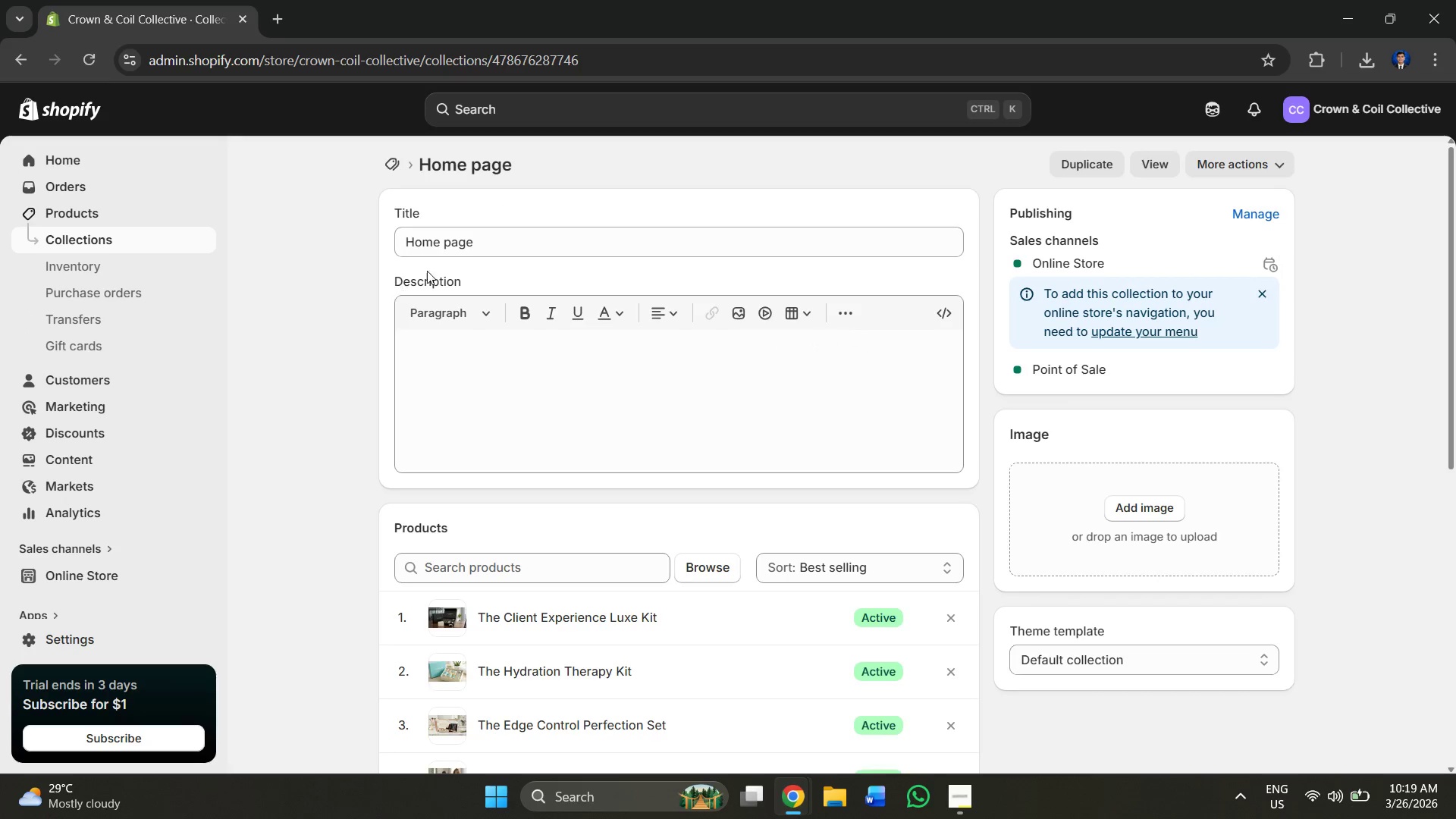 
left_click_drag(start_coordinate=[561, 237], to_coordinate=[331, 237])
 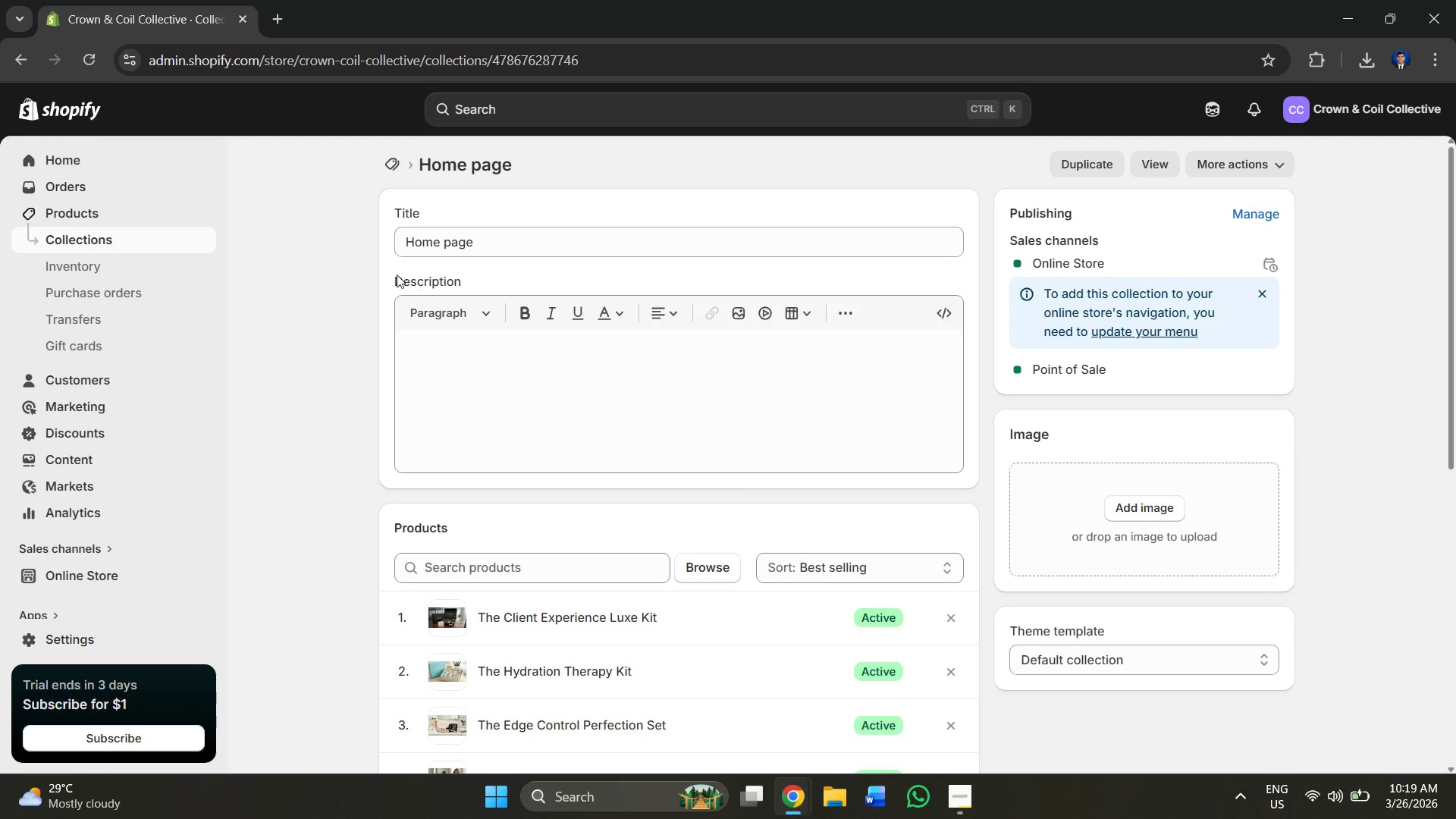 
wait(6.23)
 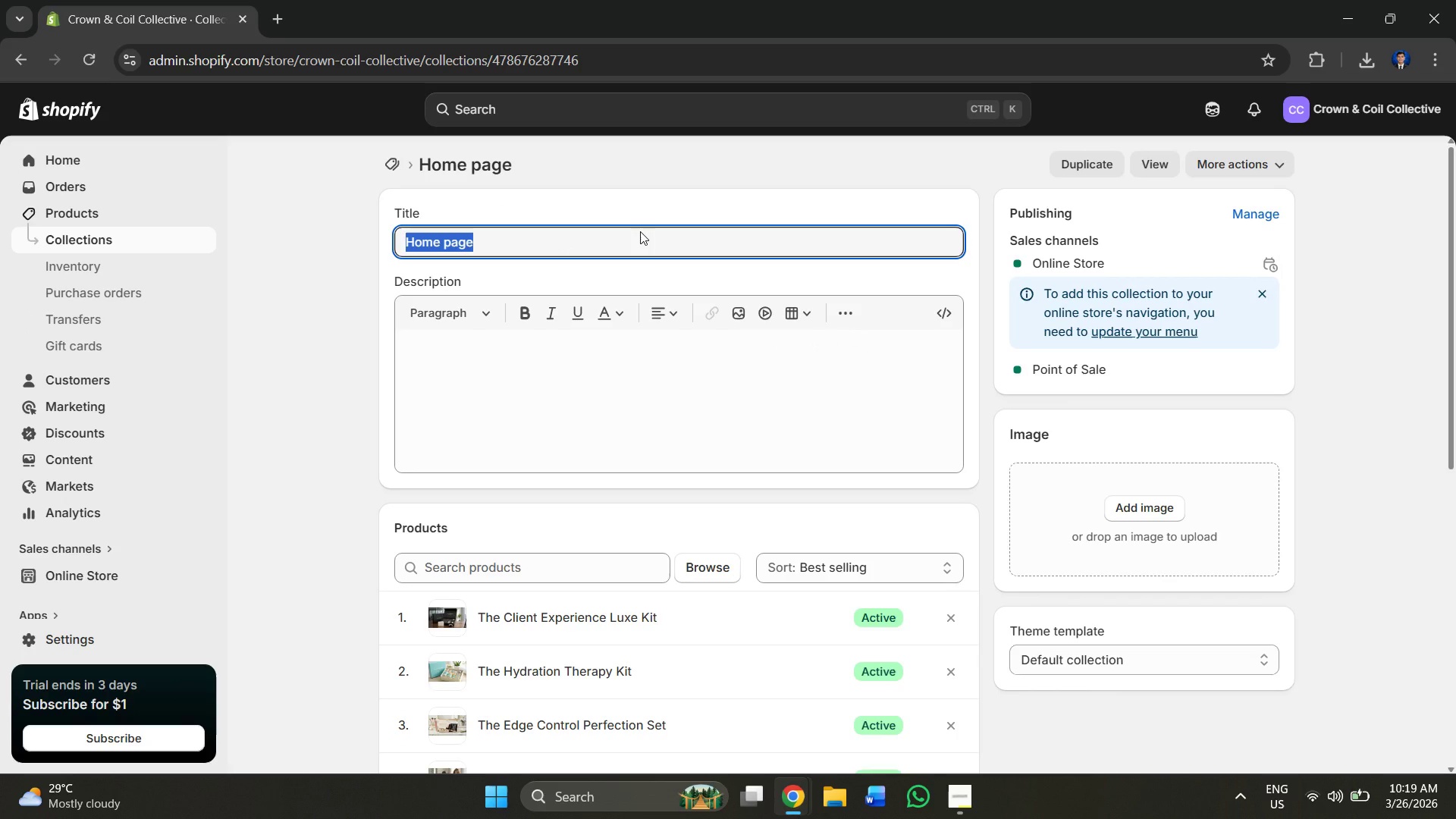 
scroll: coordinate [681, 358], scroll_direction: down, amount: 12.0
 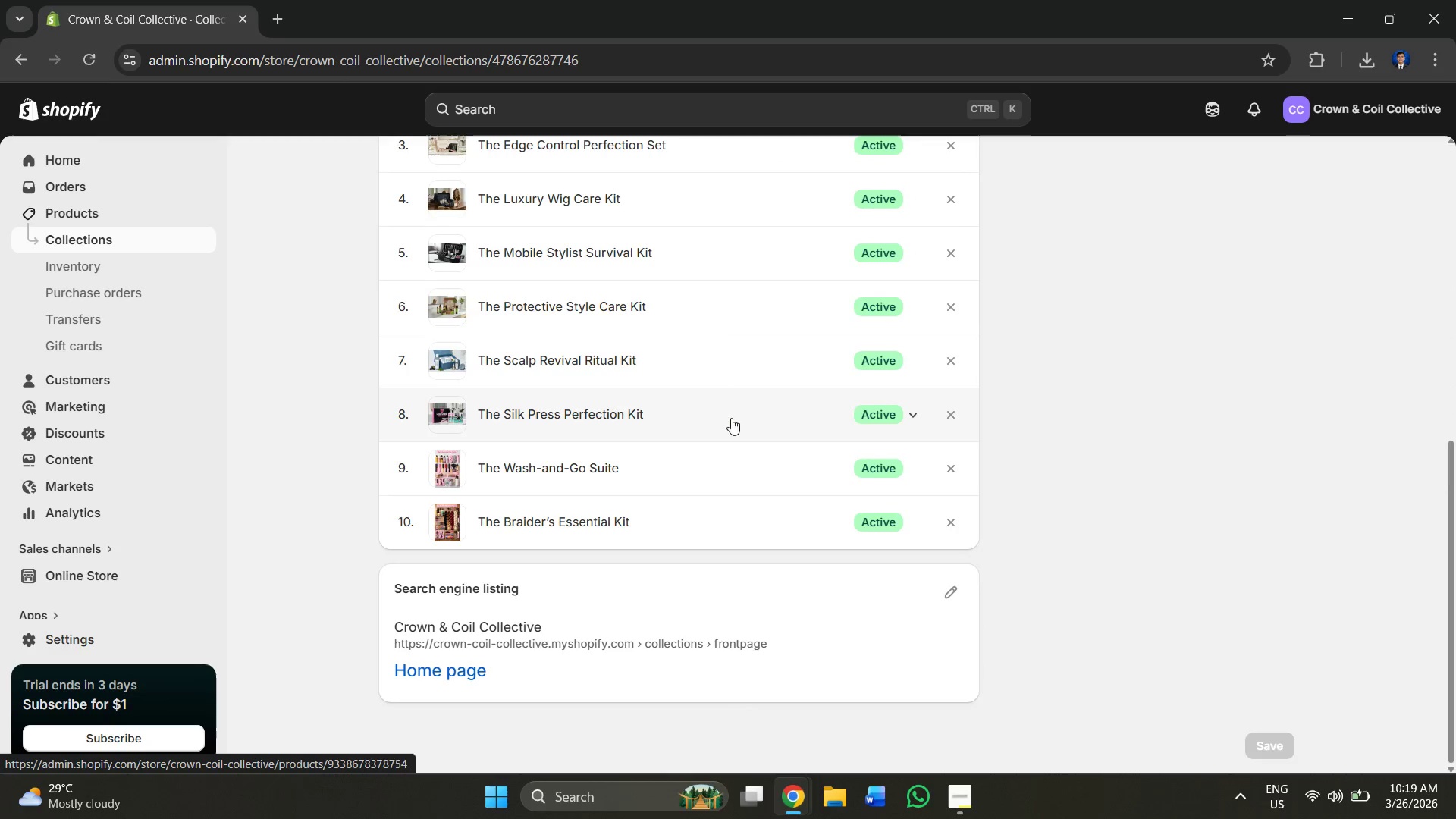 
scroll: coordinate [509, 437], scroll_direction: up, amount: 7.0
 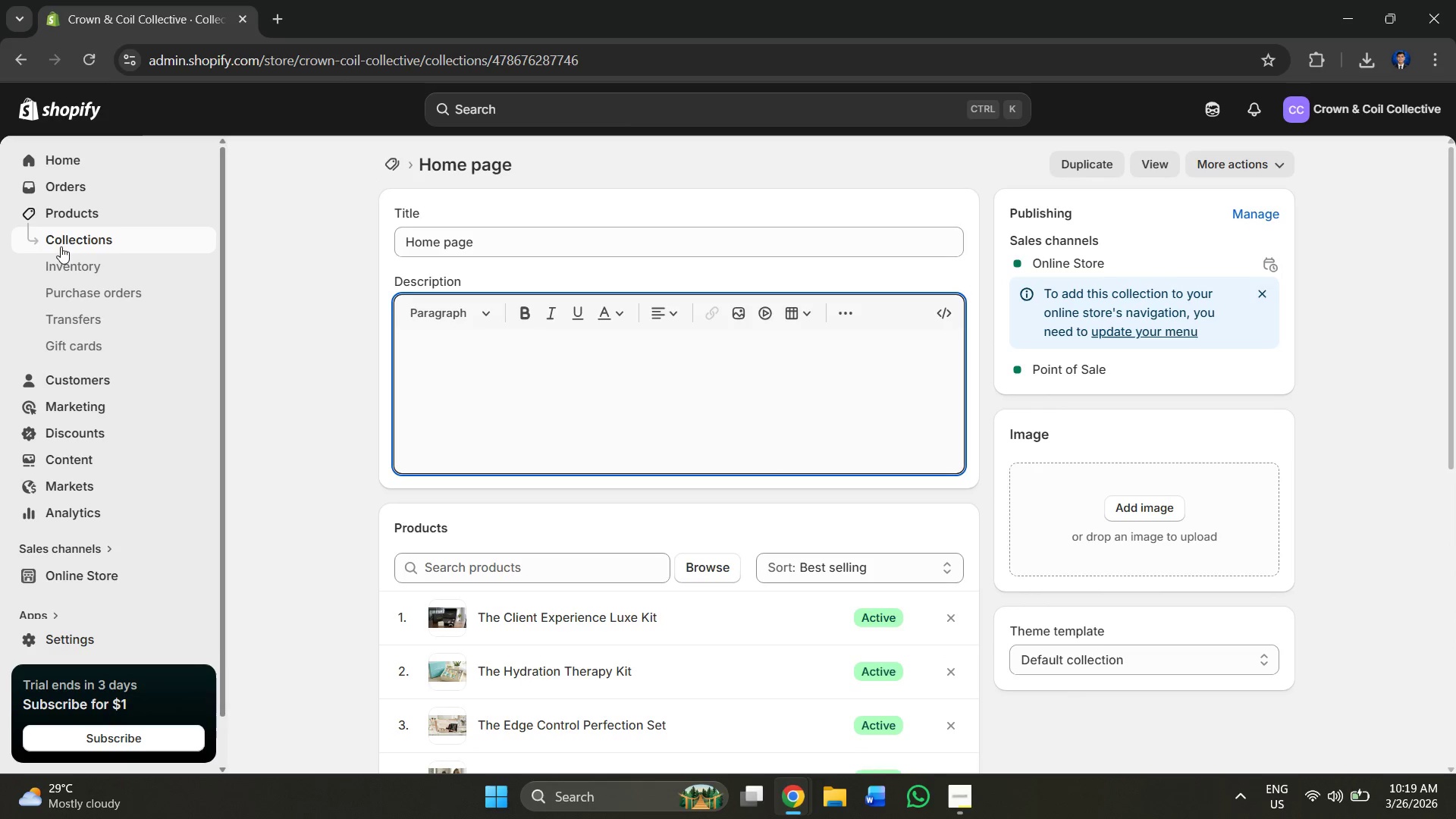 
left_click([63, 243])
 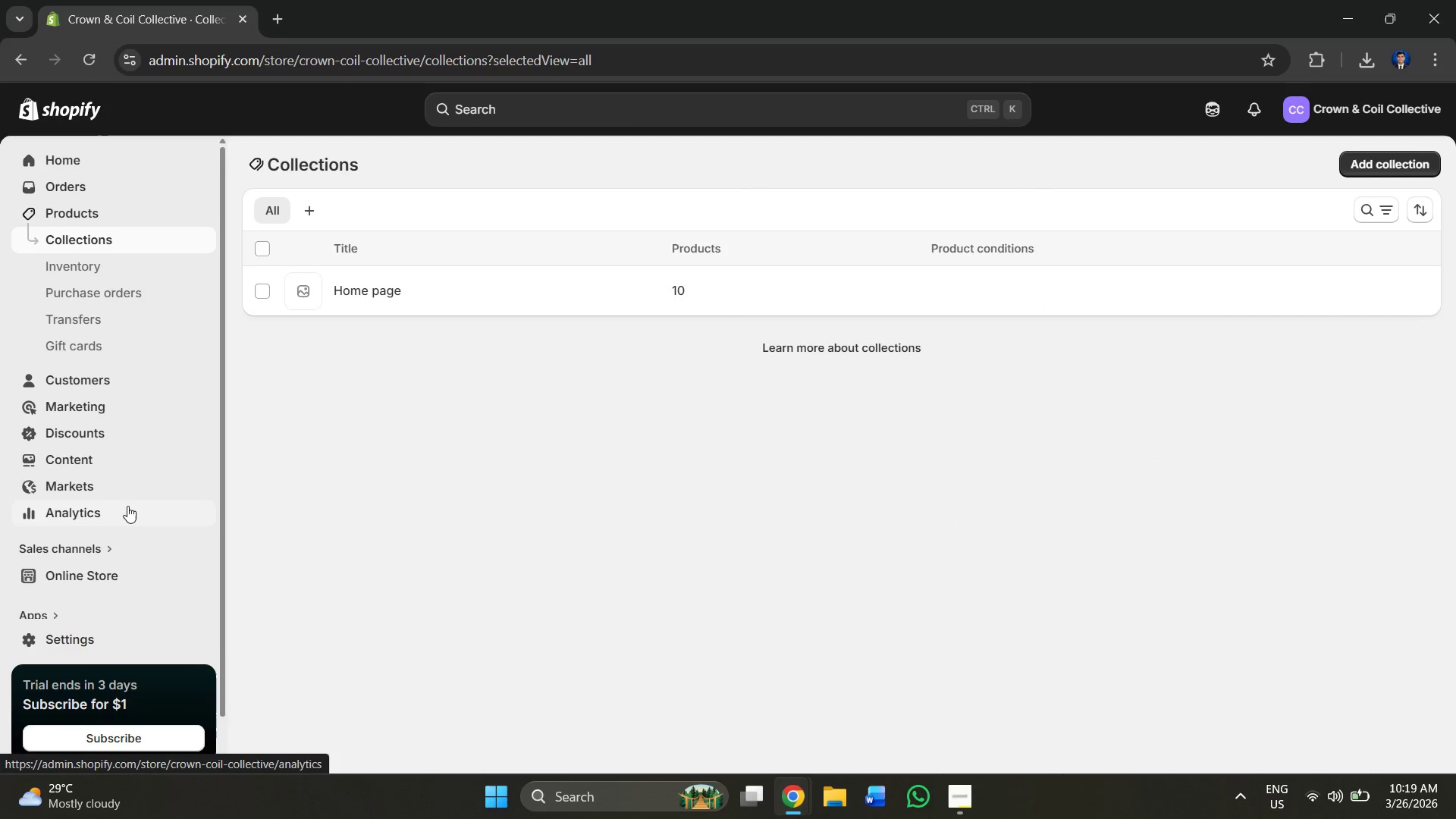 
left_click([77, 577])
 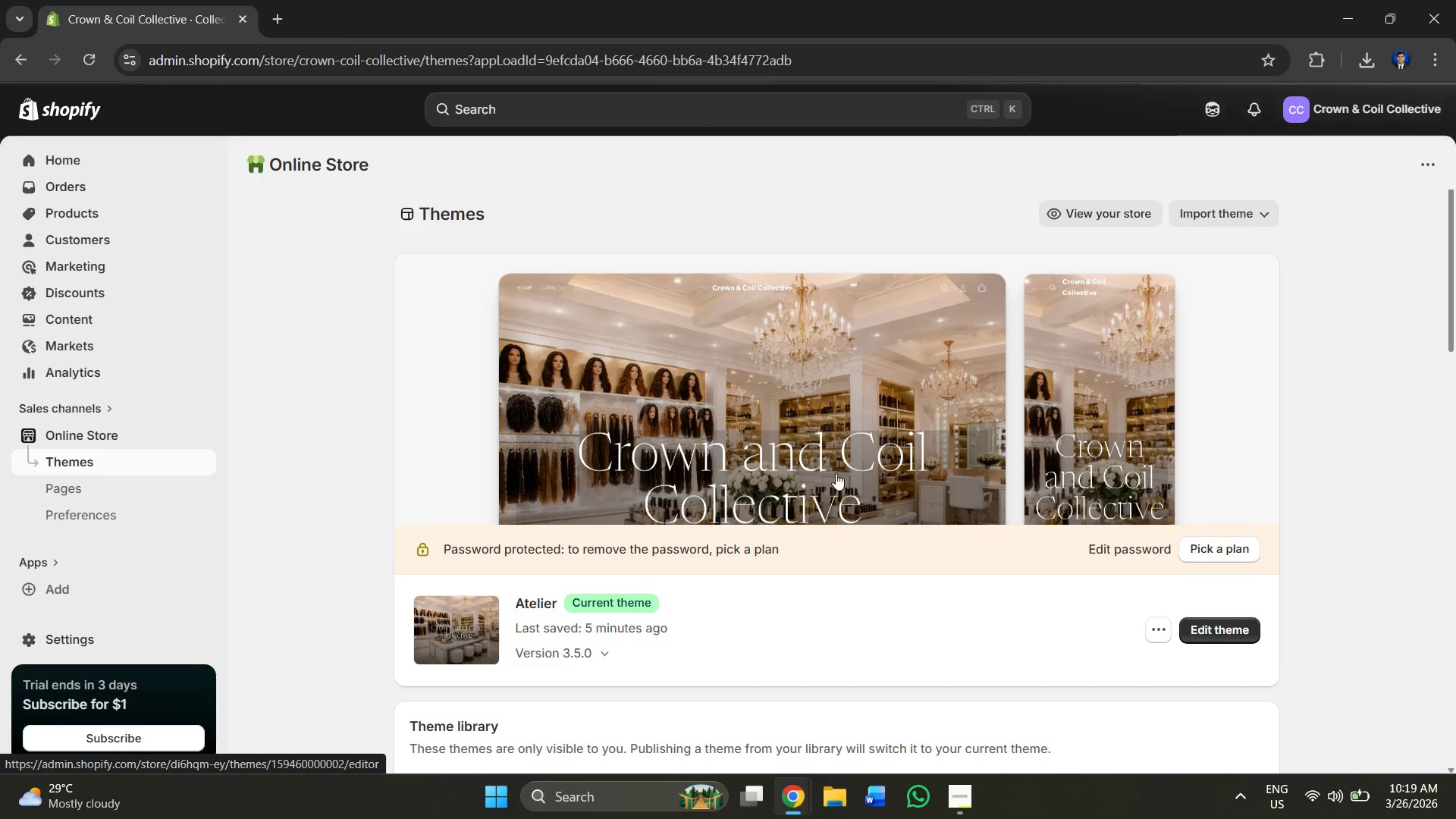 
left_click([1217, 617])
 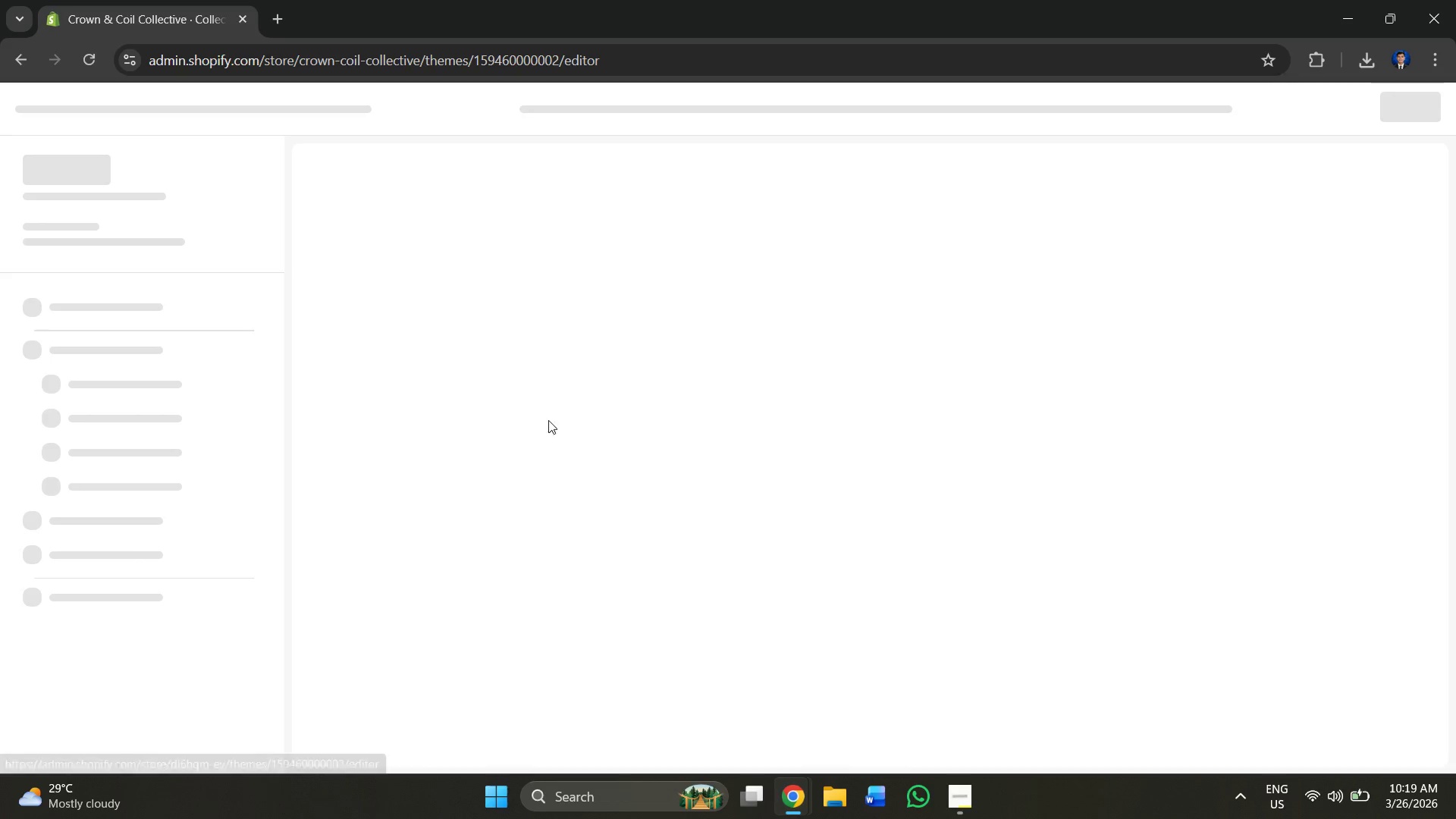 
mouse_move([368, 297])
 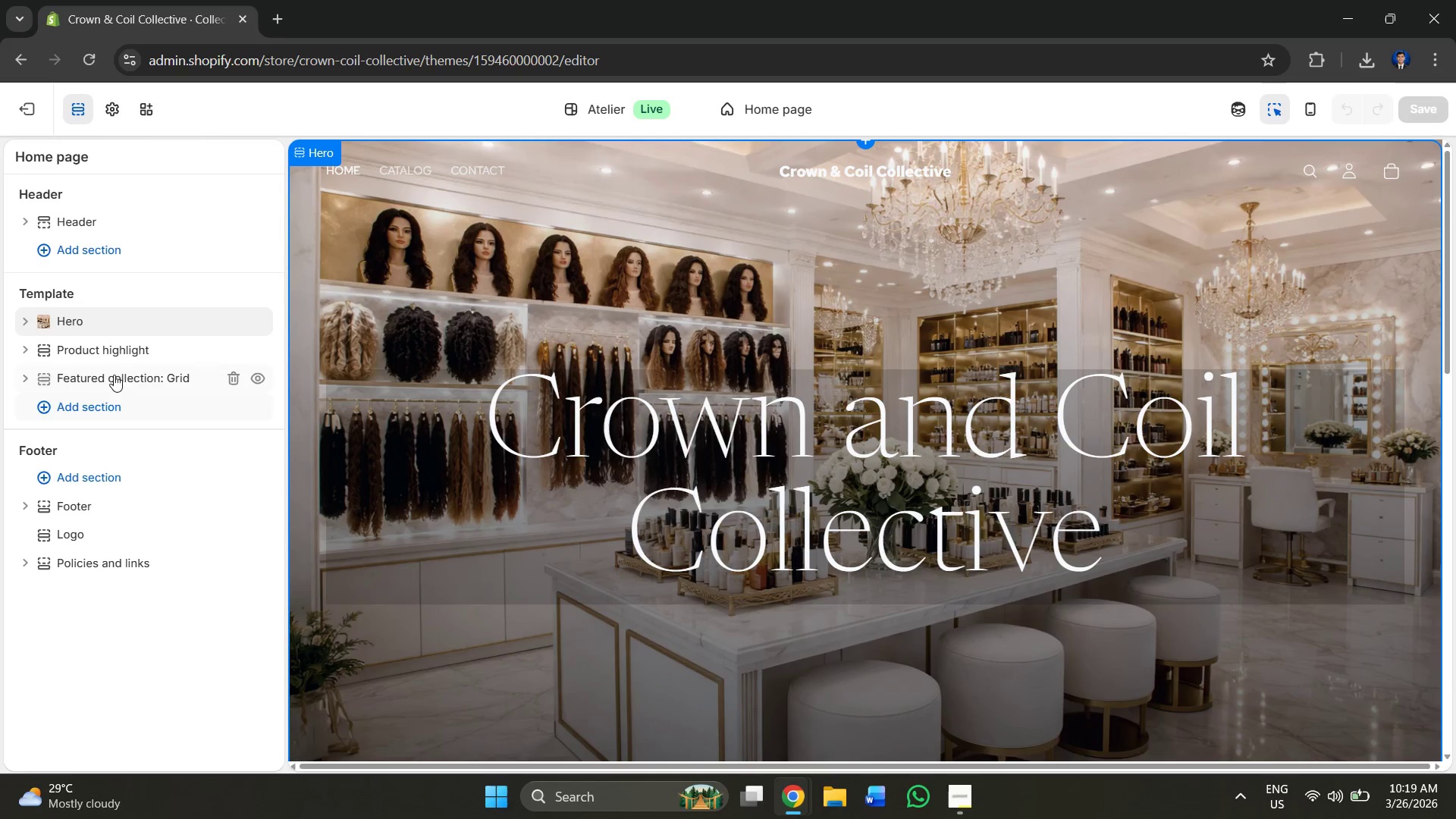 
left_click([119, 368])
 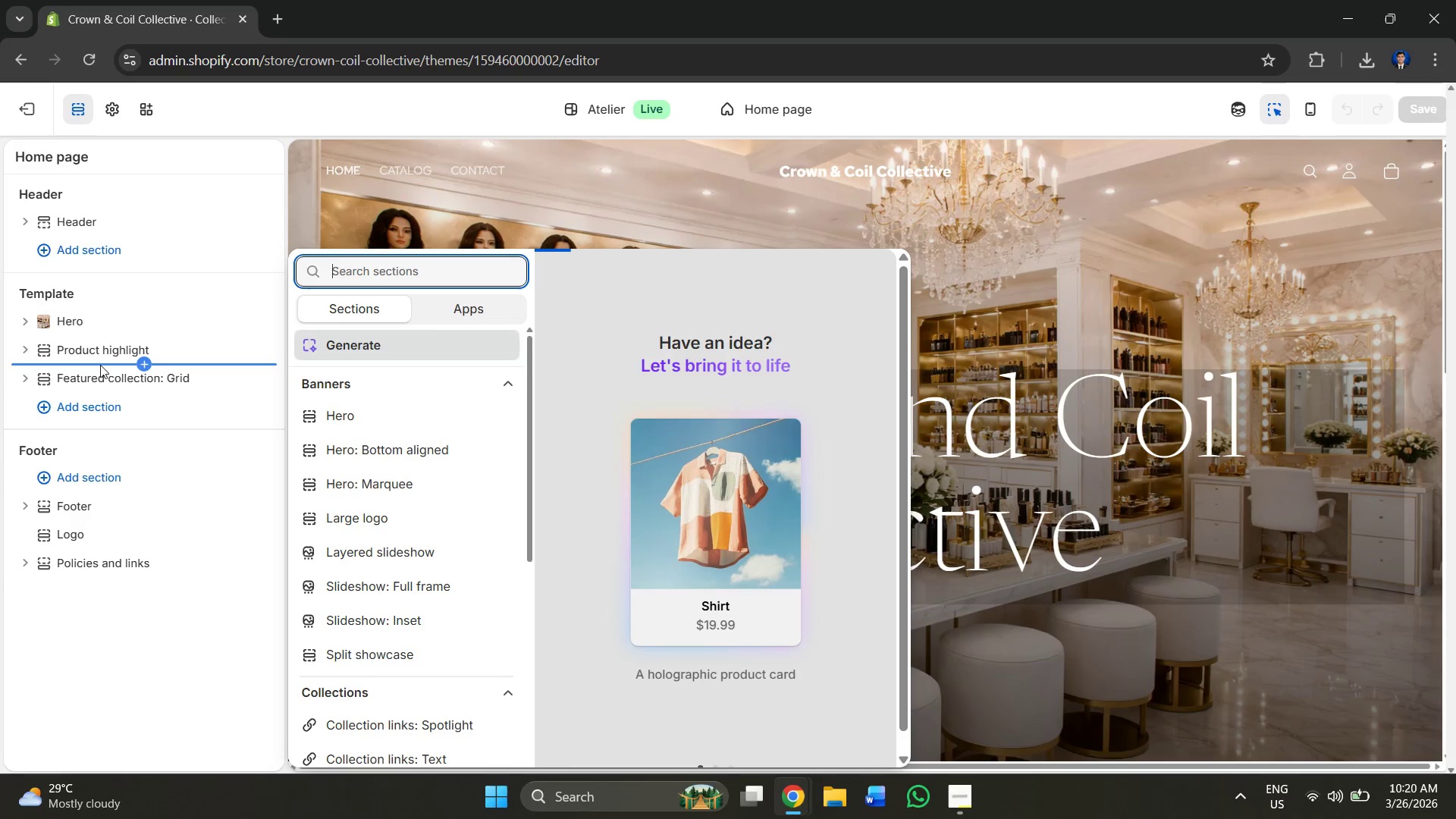 
left_click([96, 385])
 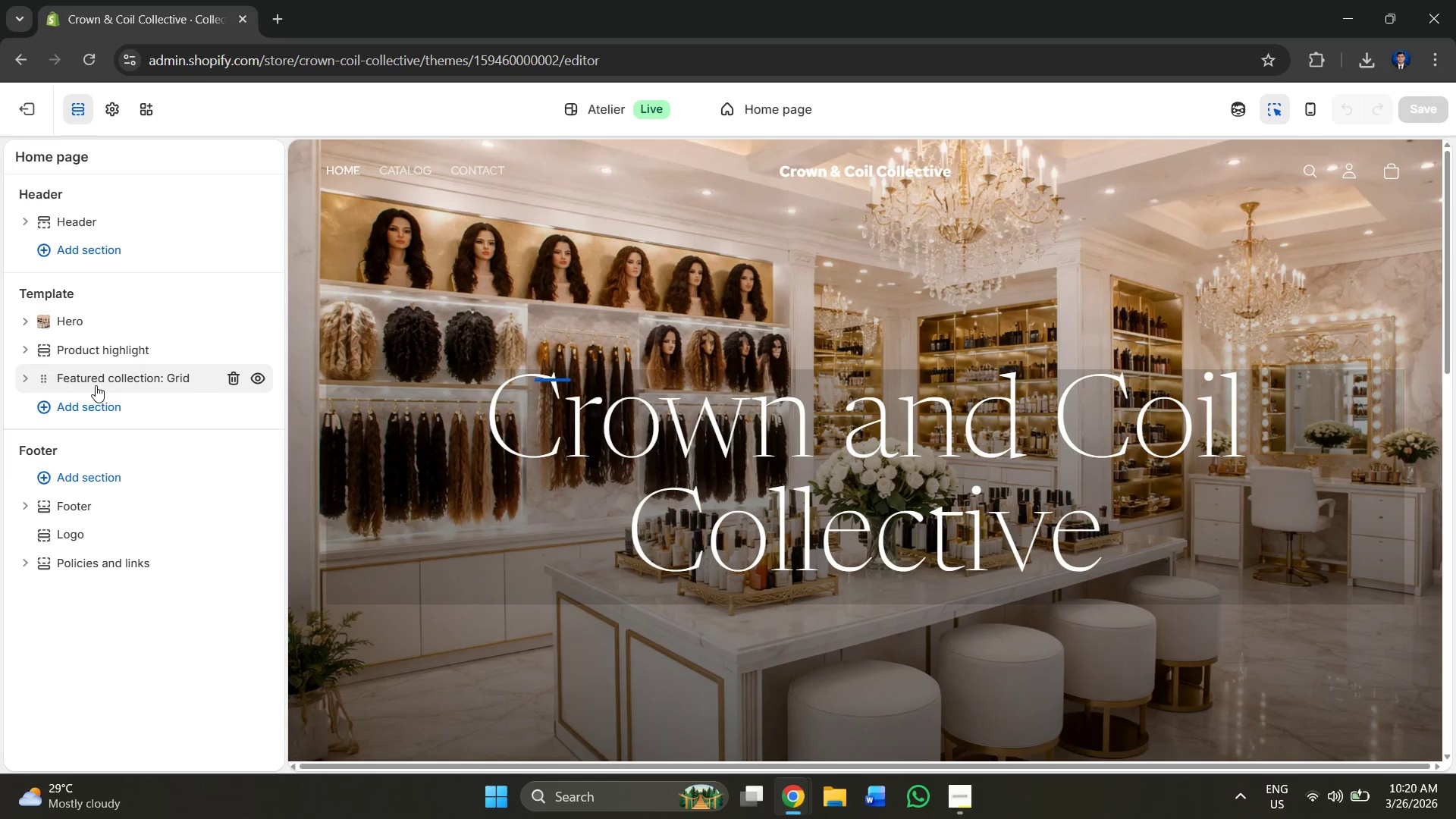 
left_click([96, 385])
 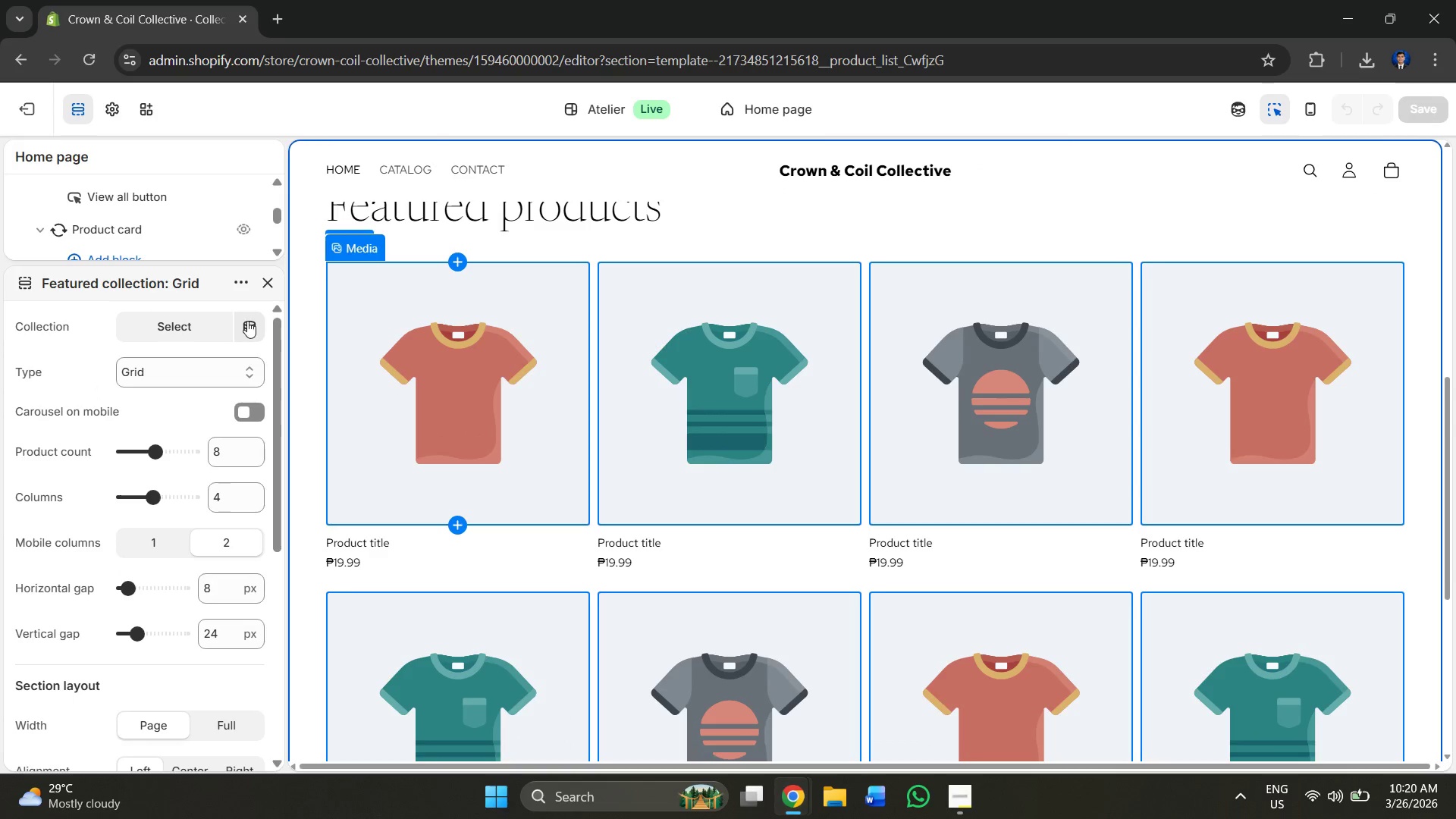 
left_click([257, 326])
 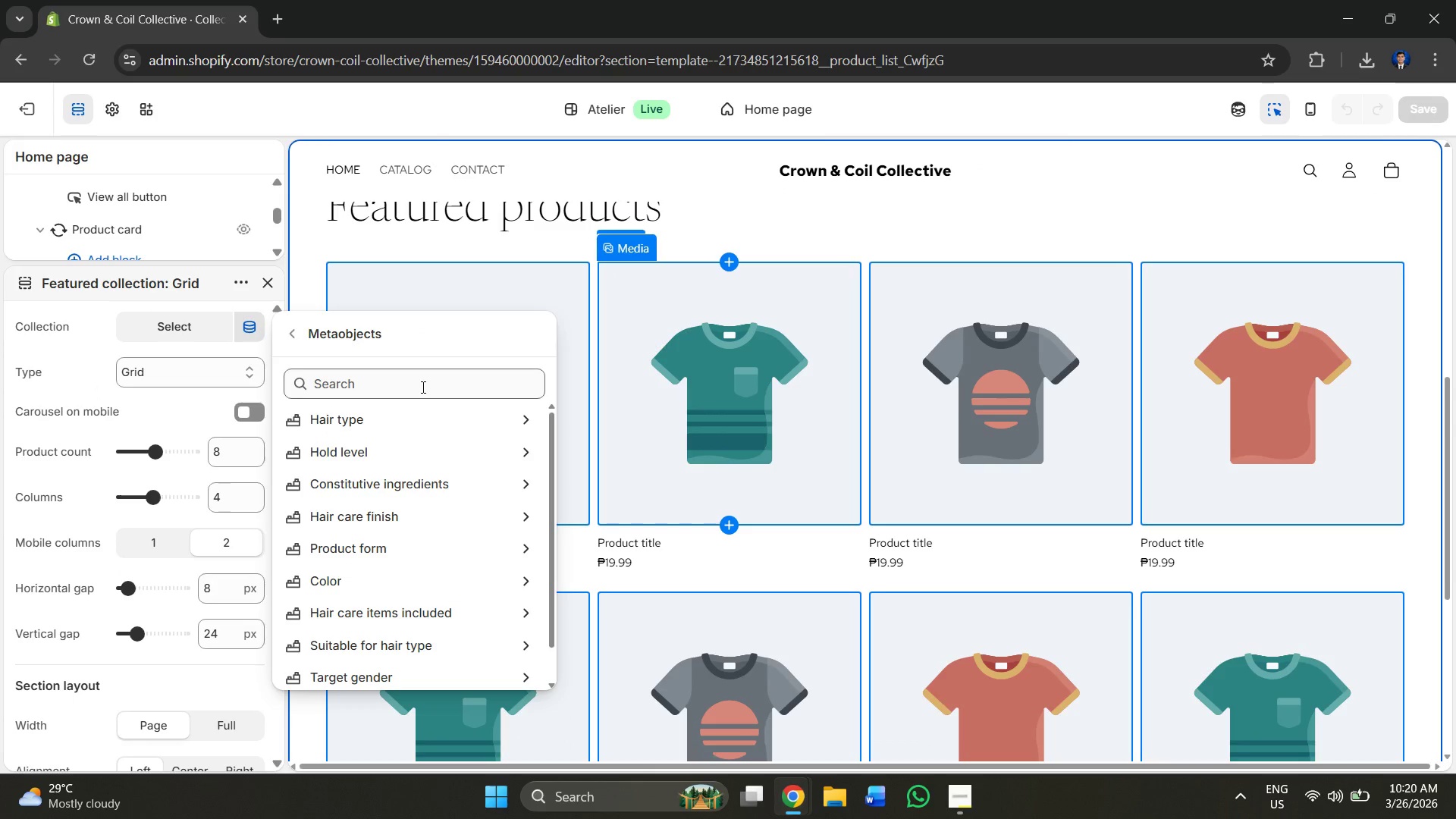 
scroll: coordinate [428, 517], scroll_direction: down, amount: 7.0
 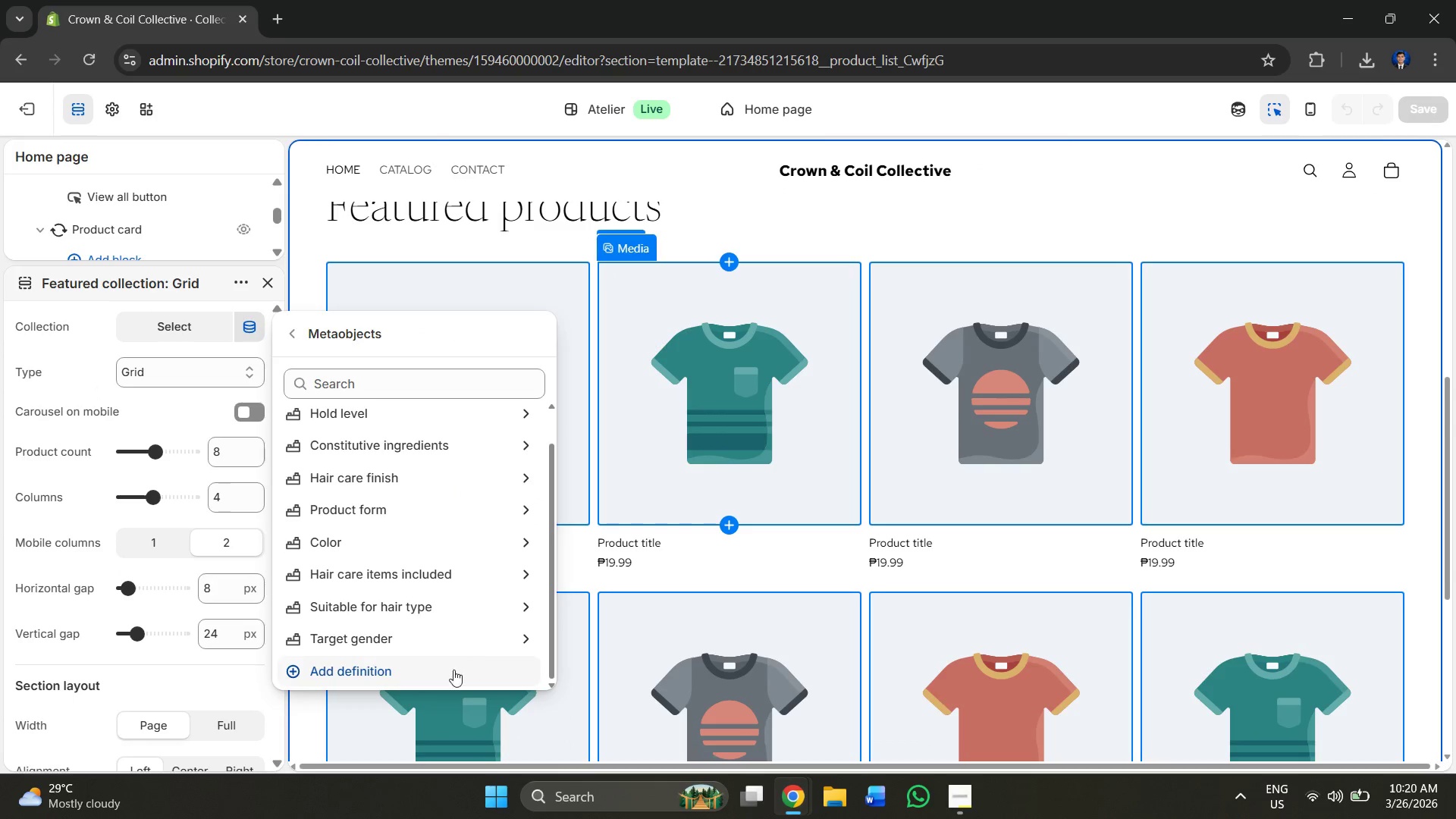 
left_click([395, 676])
 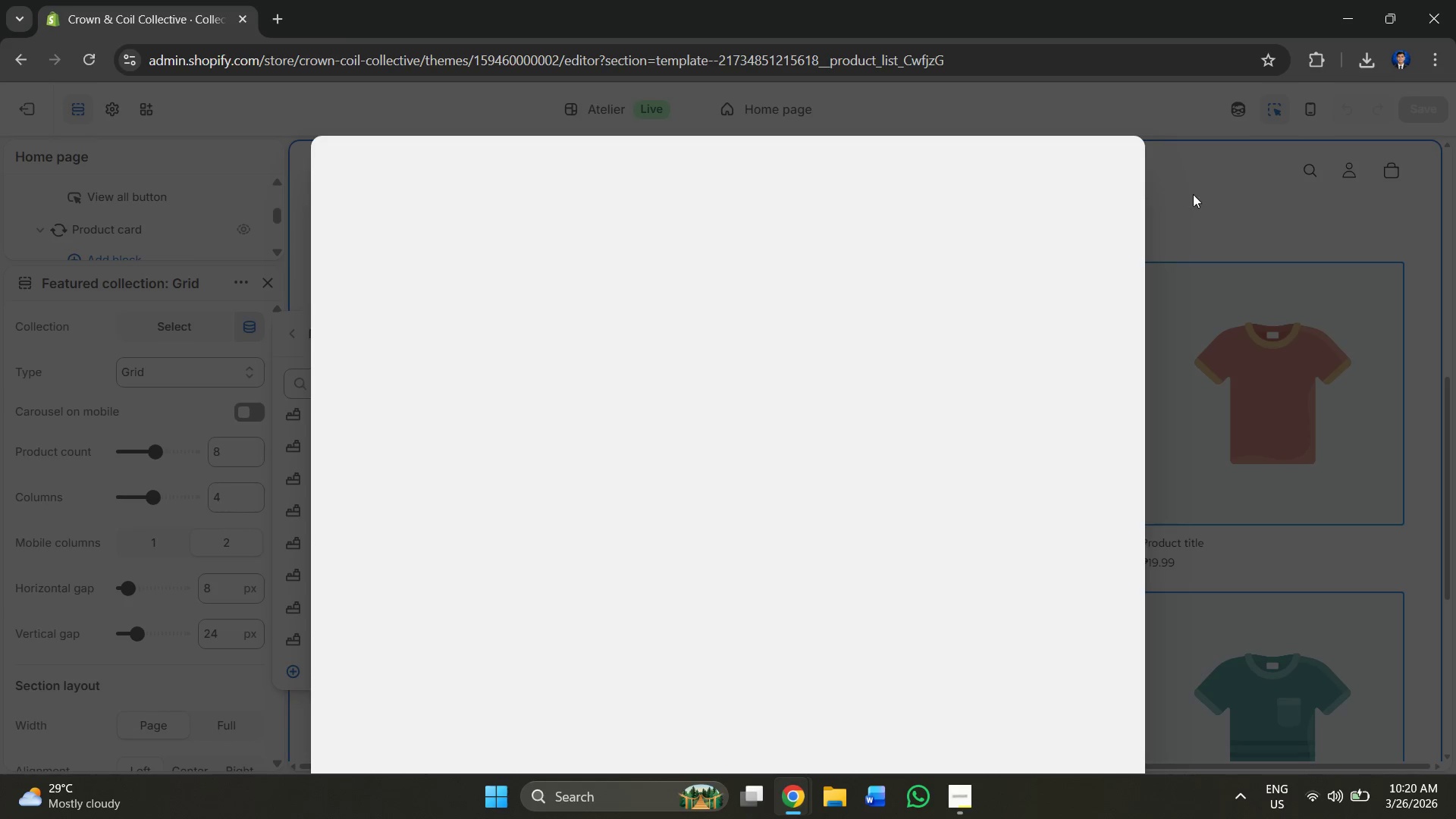 
left_click([1213, 180])
 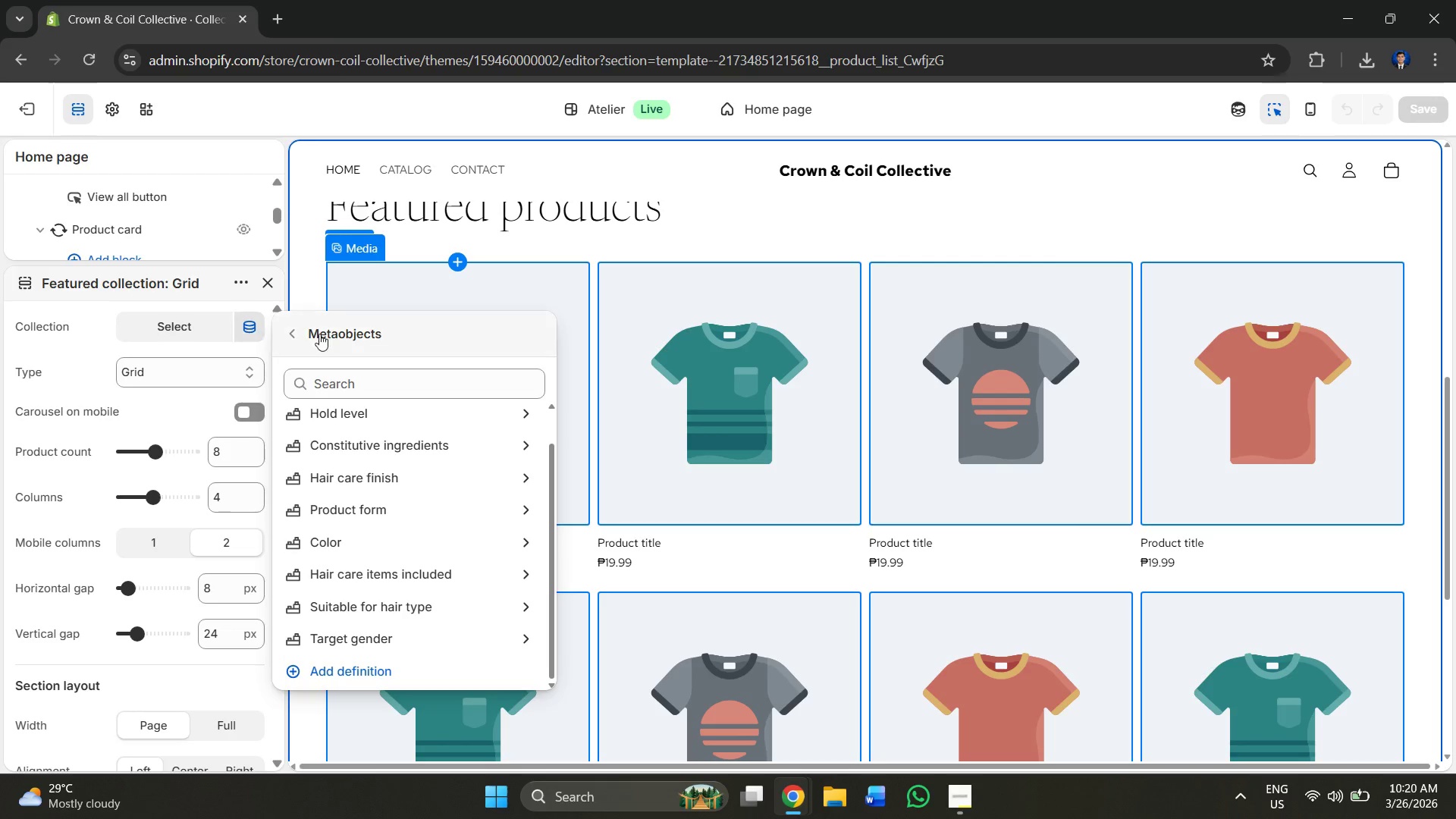 
left_click([356, 369])
 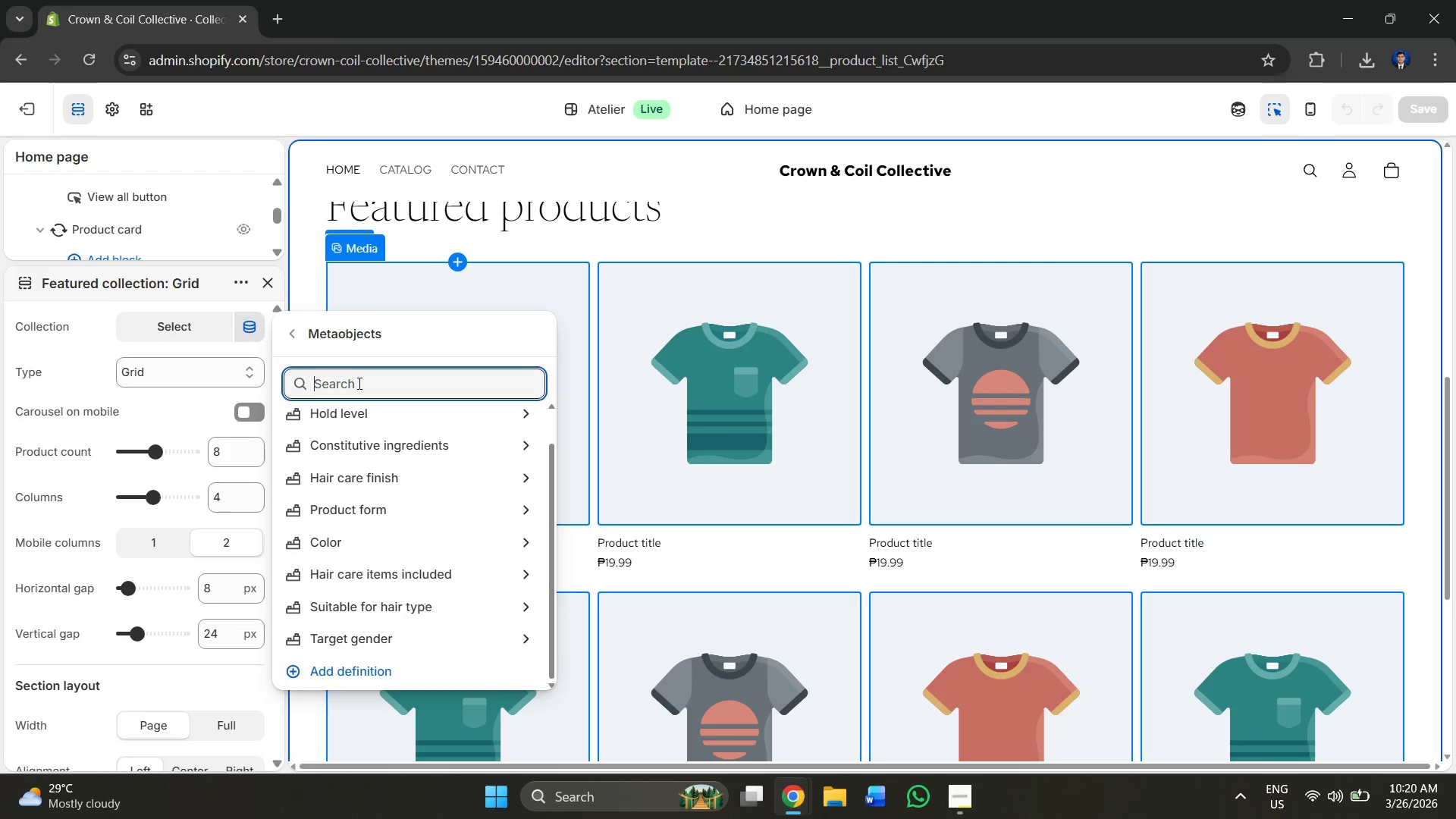 
type(home+)
key(Backspace)
 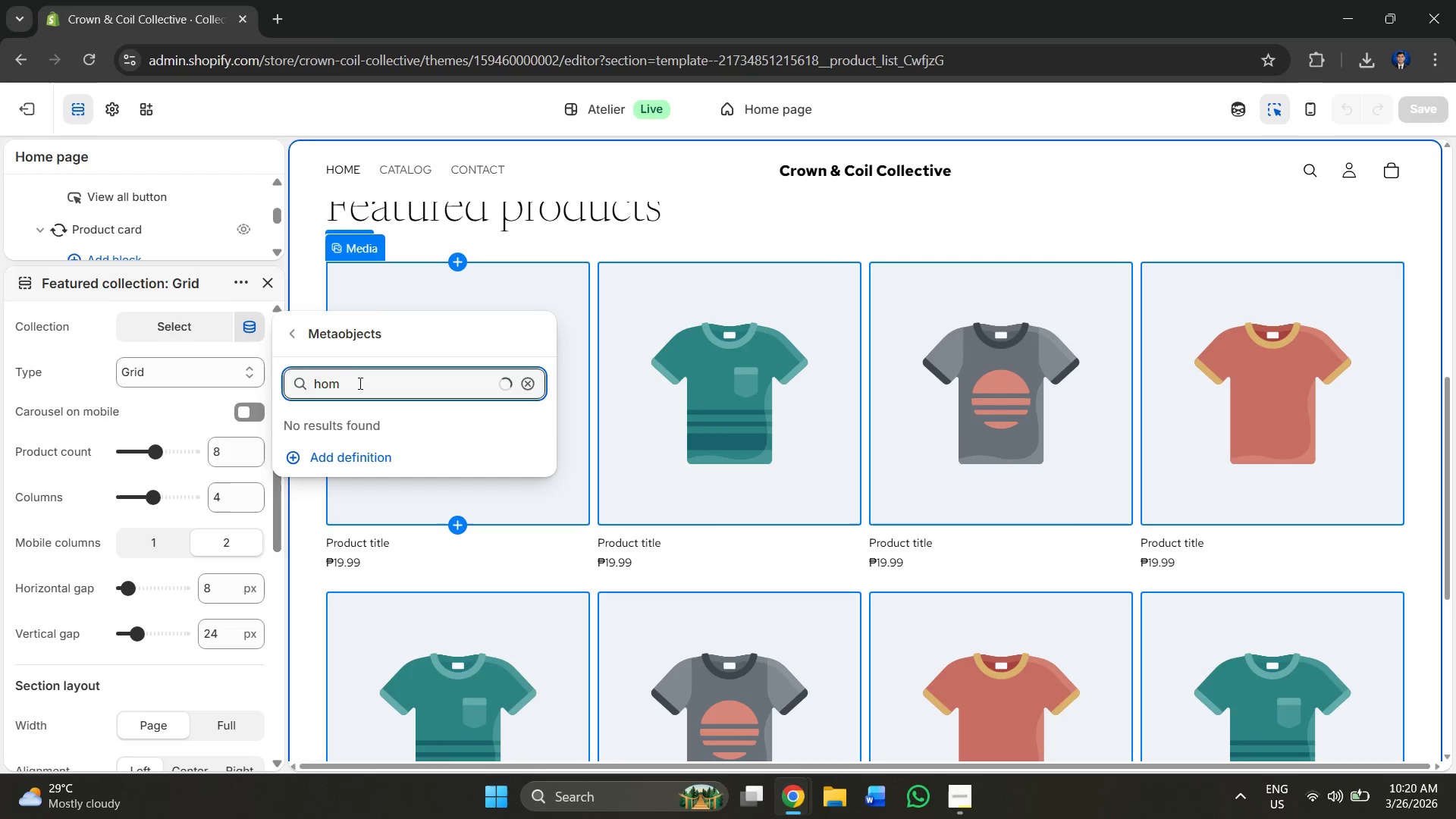 
hold_key(key=Backspace, duration=1.05)
 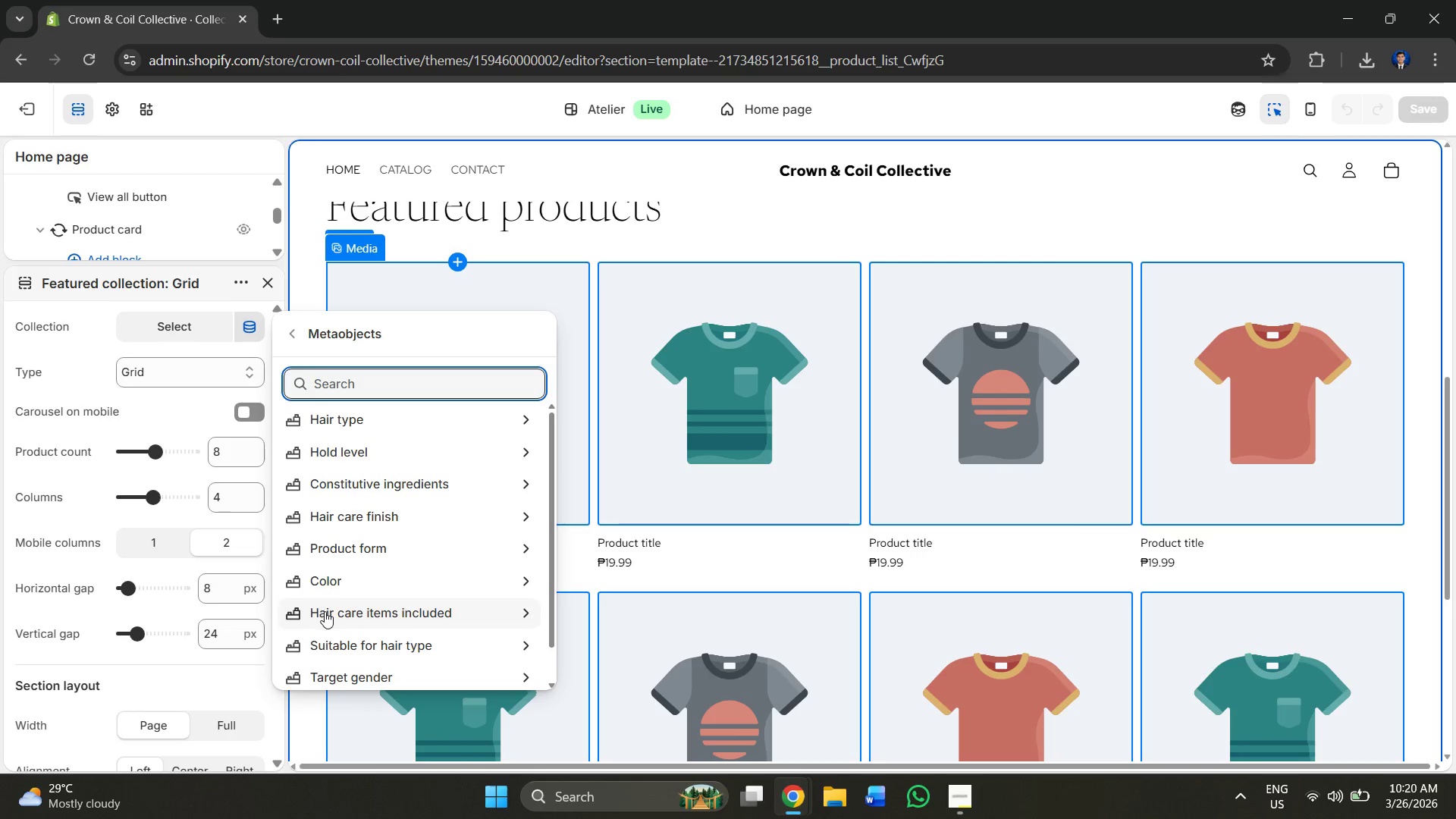 
scroll: coordinate [531, 514], scroll_direction: down, amount: 2.0
 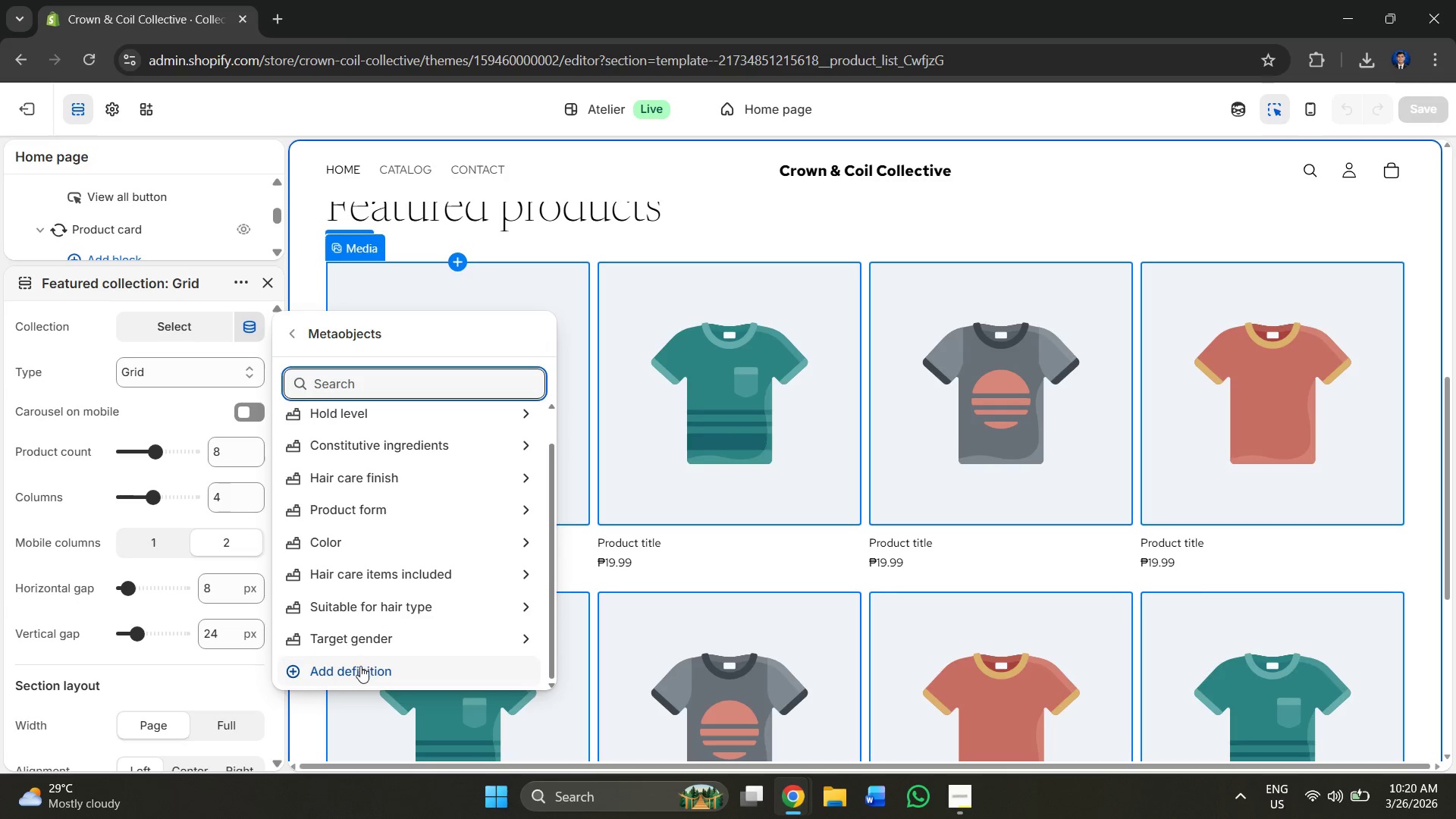 
left_click([196, 362])
 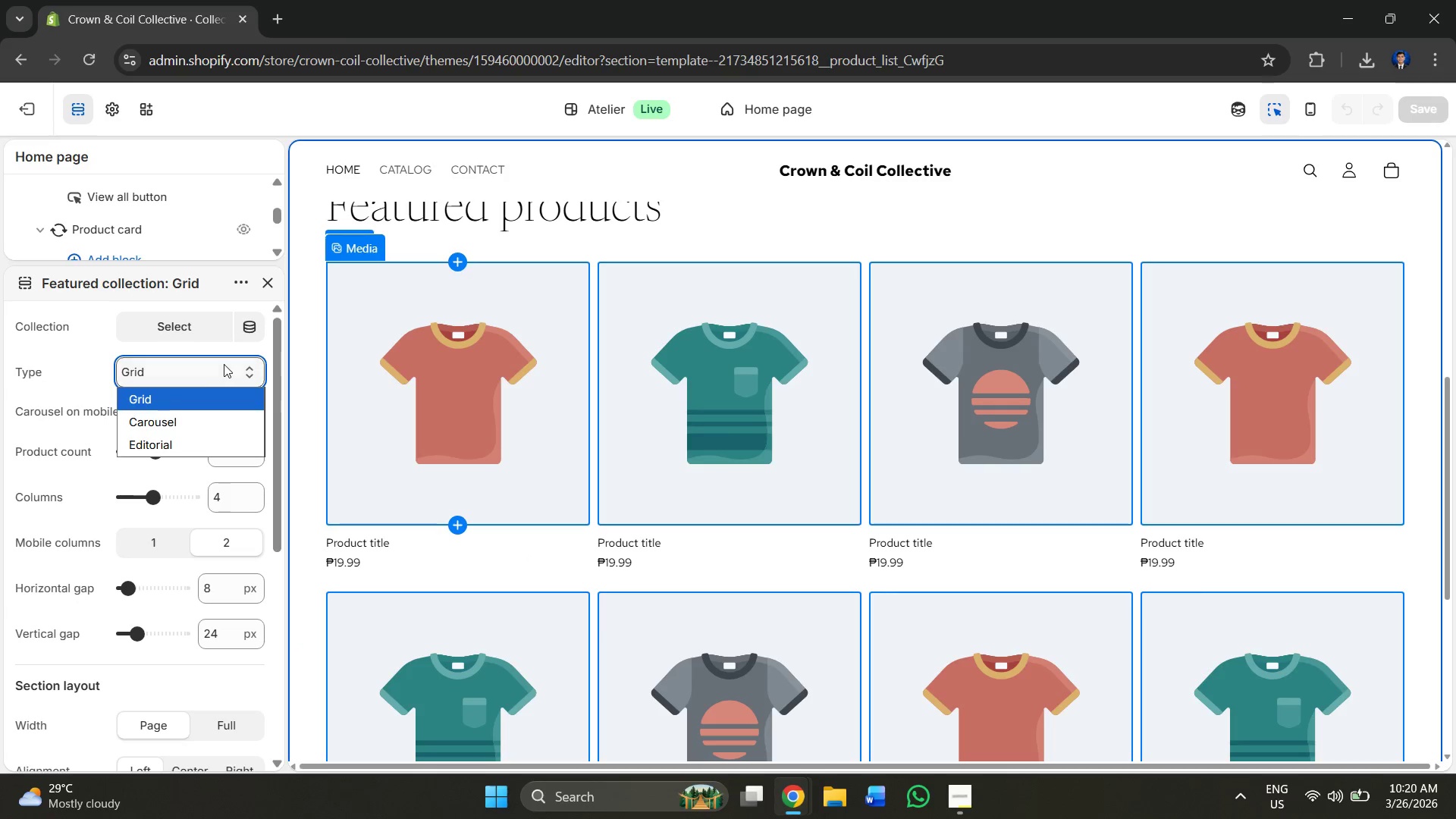 
left_click([224, 364])
 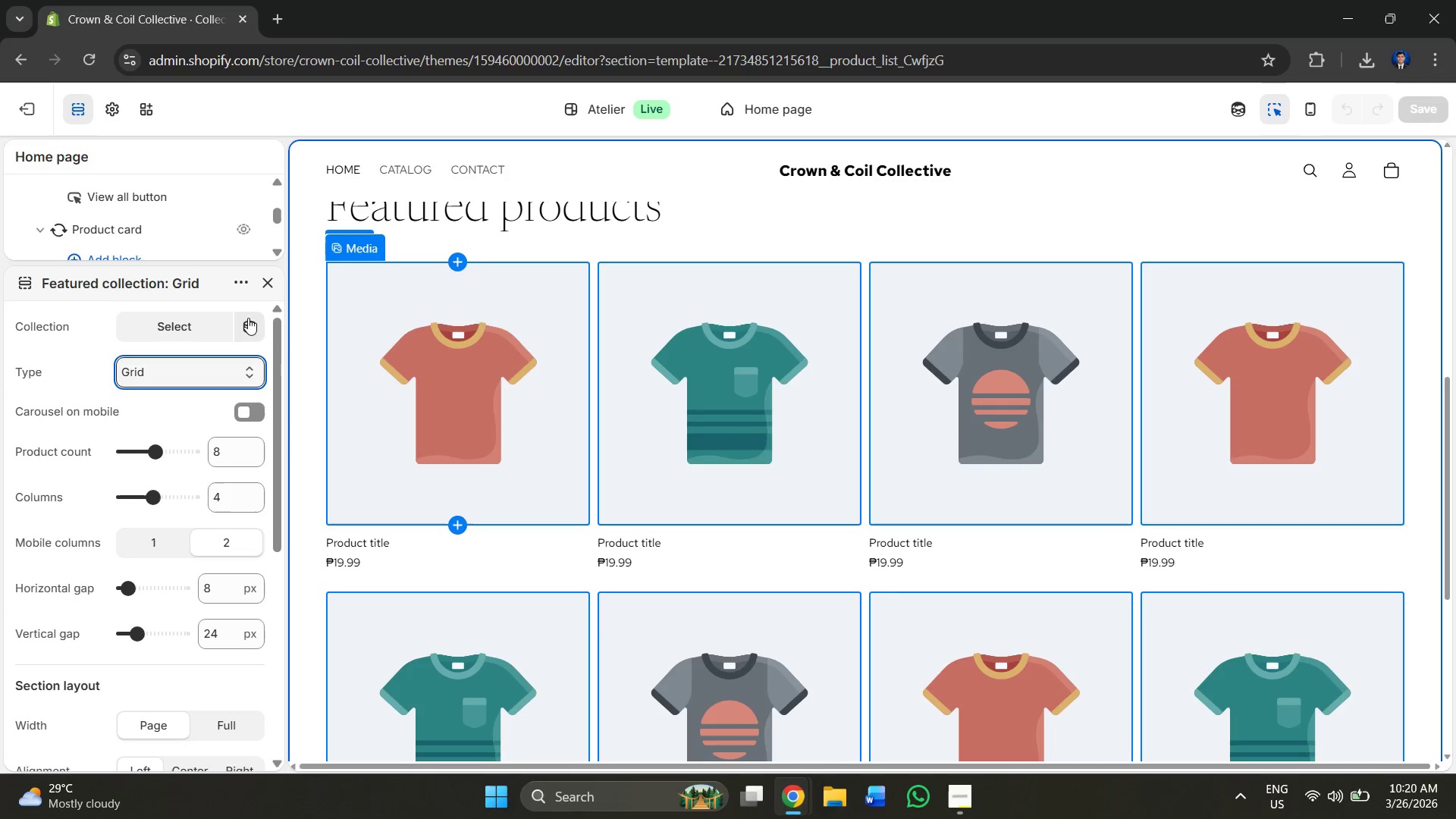 
double_click([248, 316])
 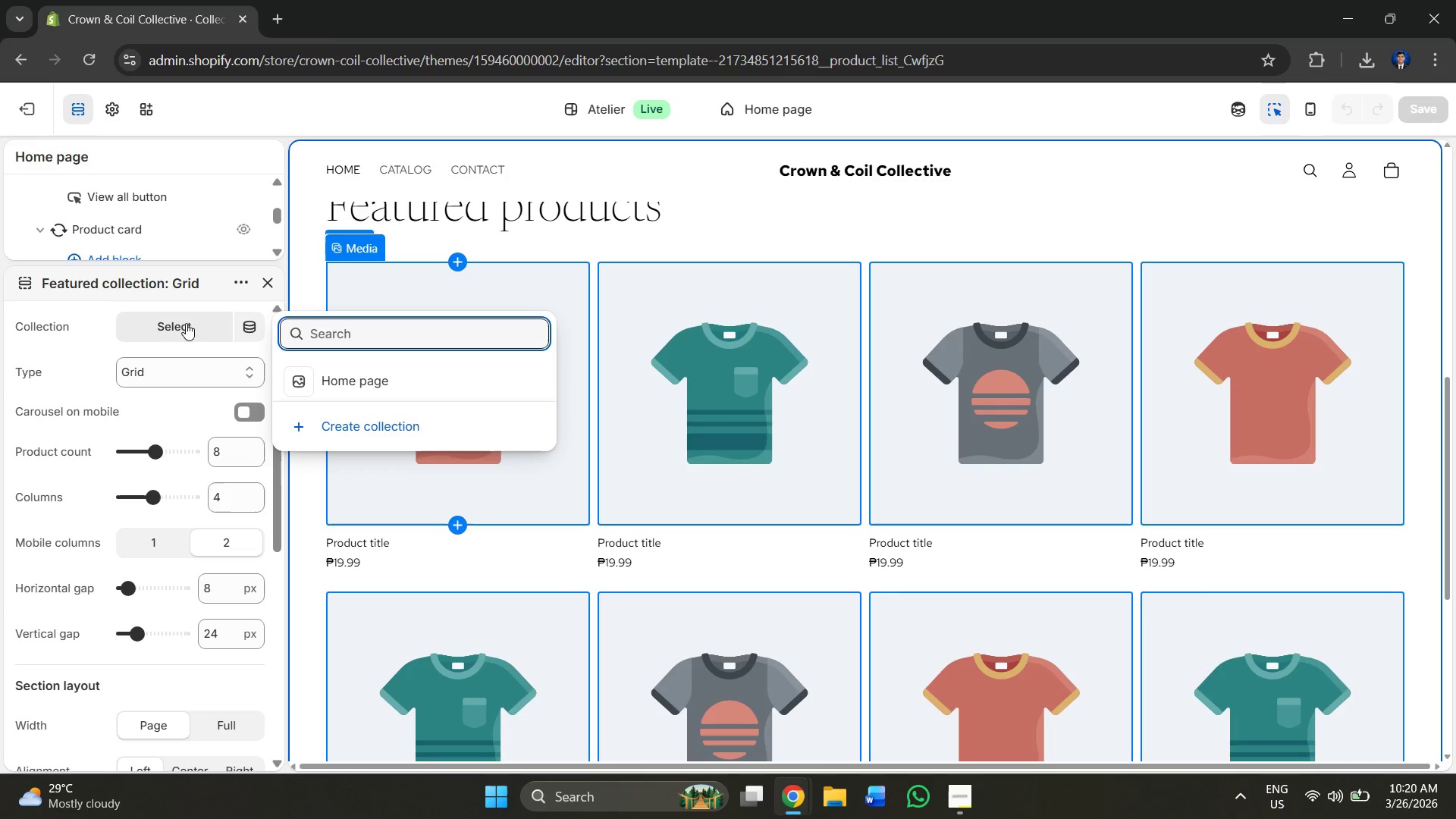 
left_click([339, 379])
 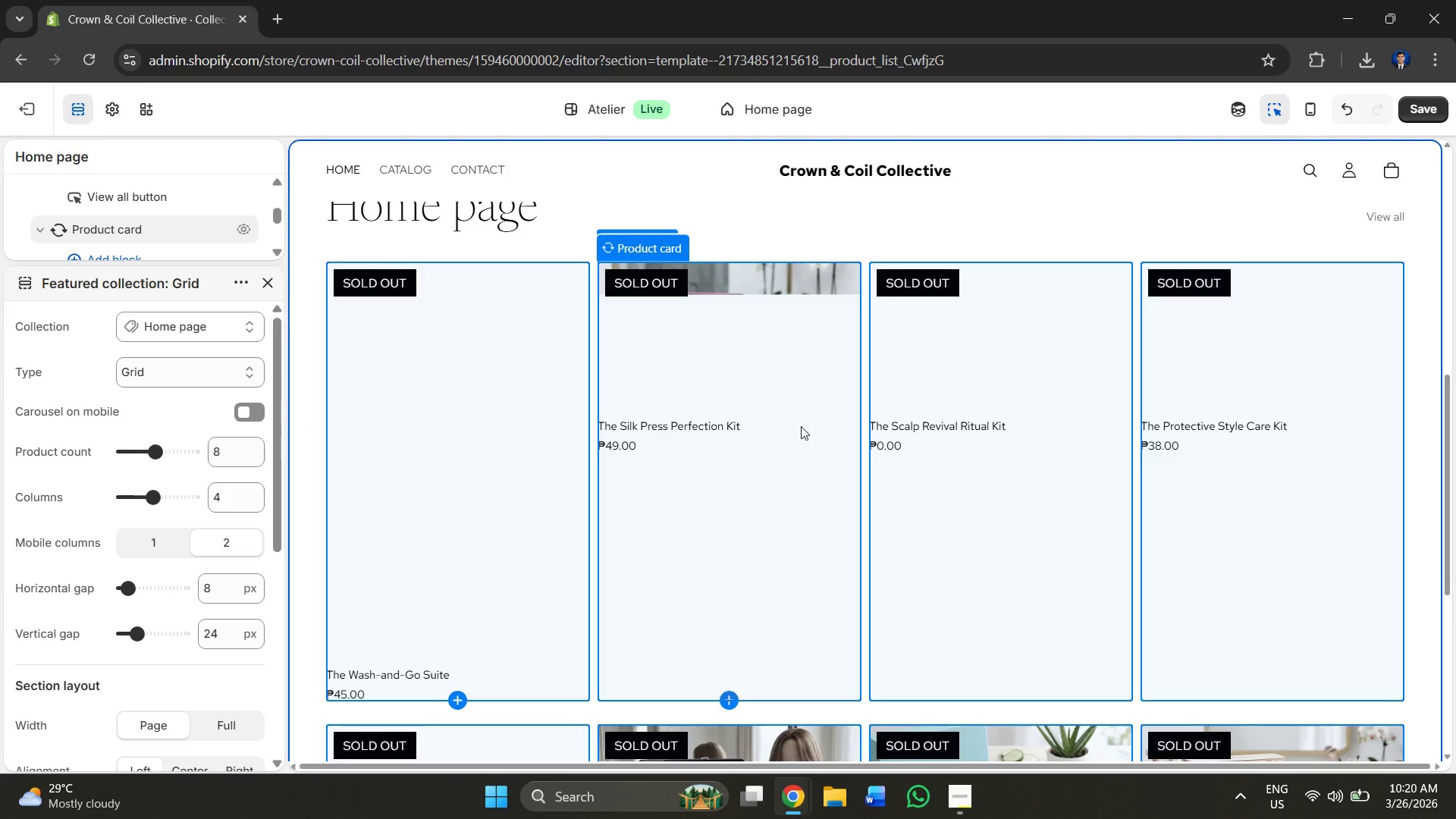 
scroll: coordinate [795, 427], scroll_direction: down, amount: 4.0
 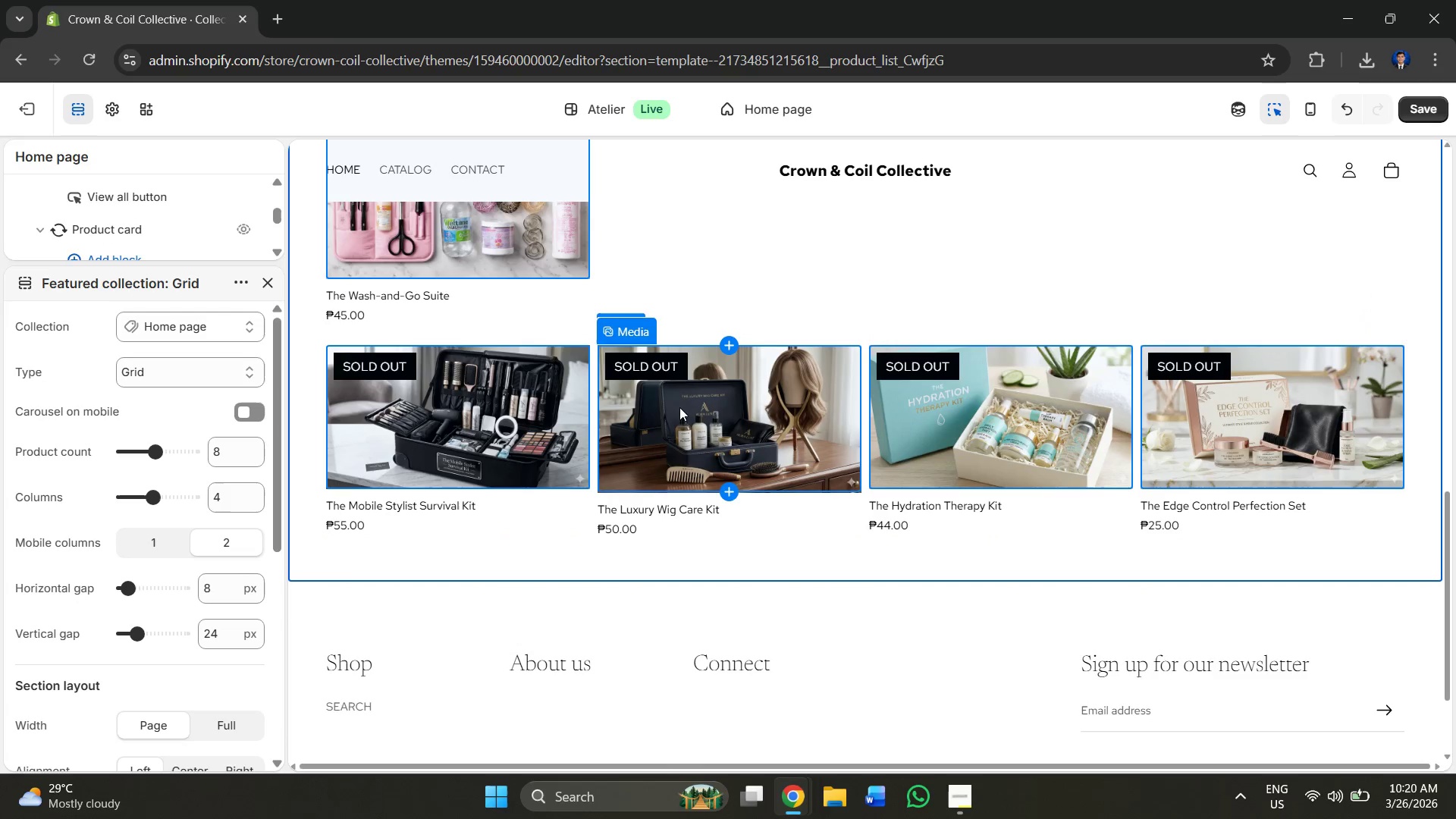 
scroll: coordinate [526, 415], scroll_direction: up, amount: 4.0
 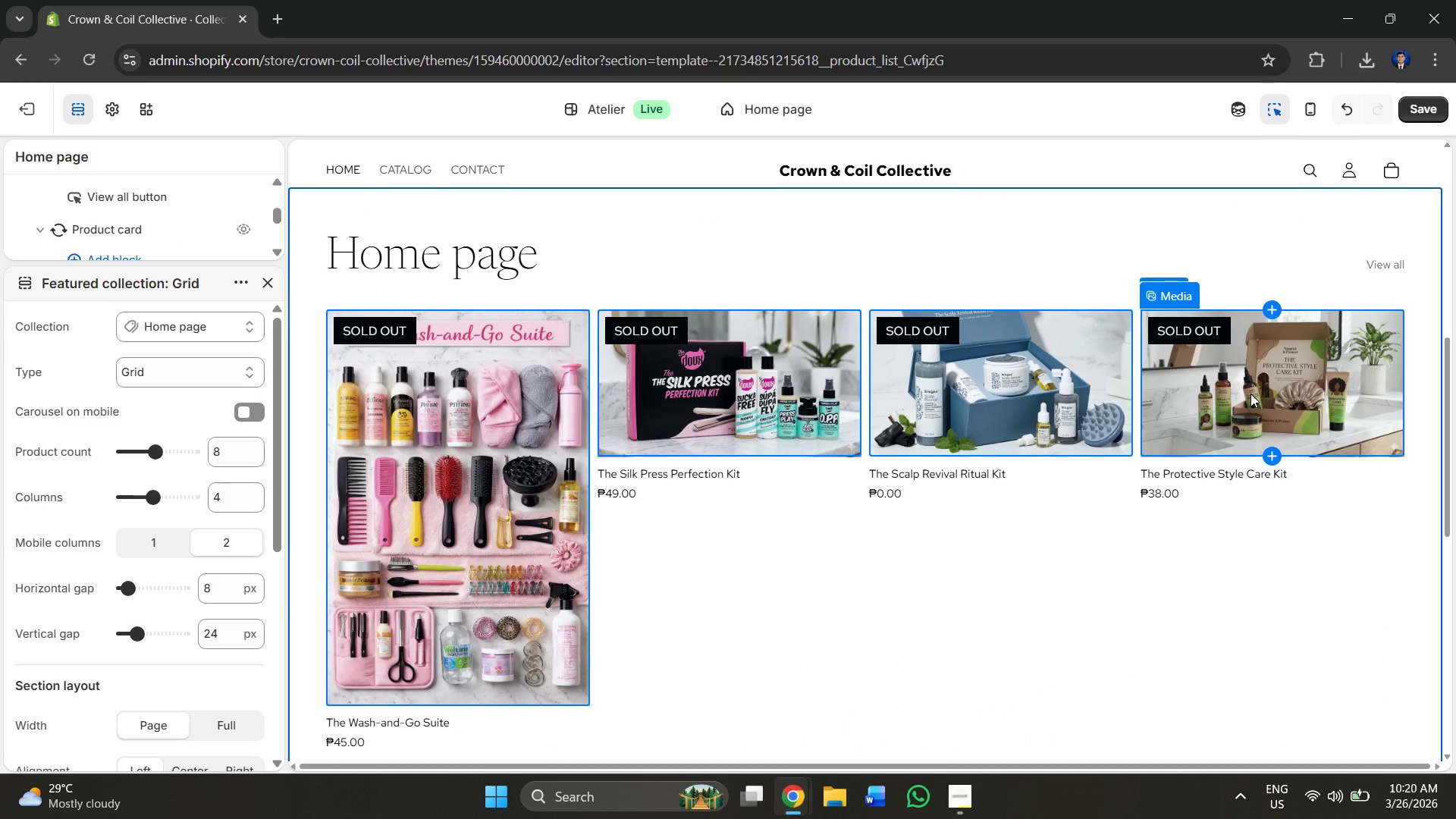 
scroll: coordinate [736, 503], scroll_direction: down, amount: 3.0
 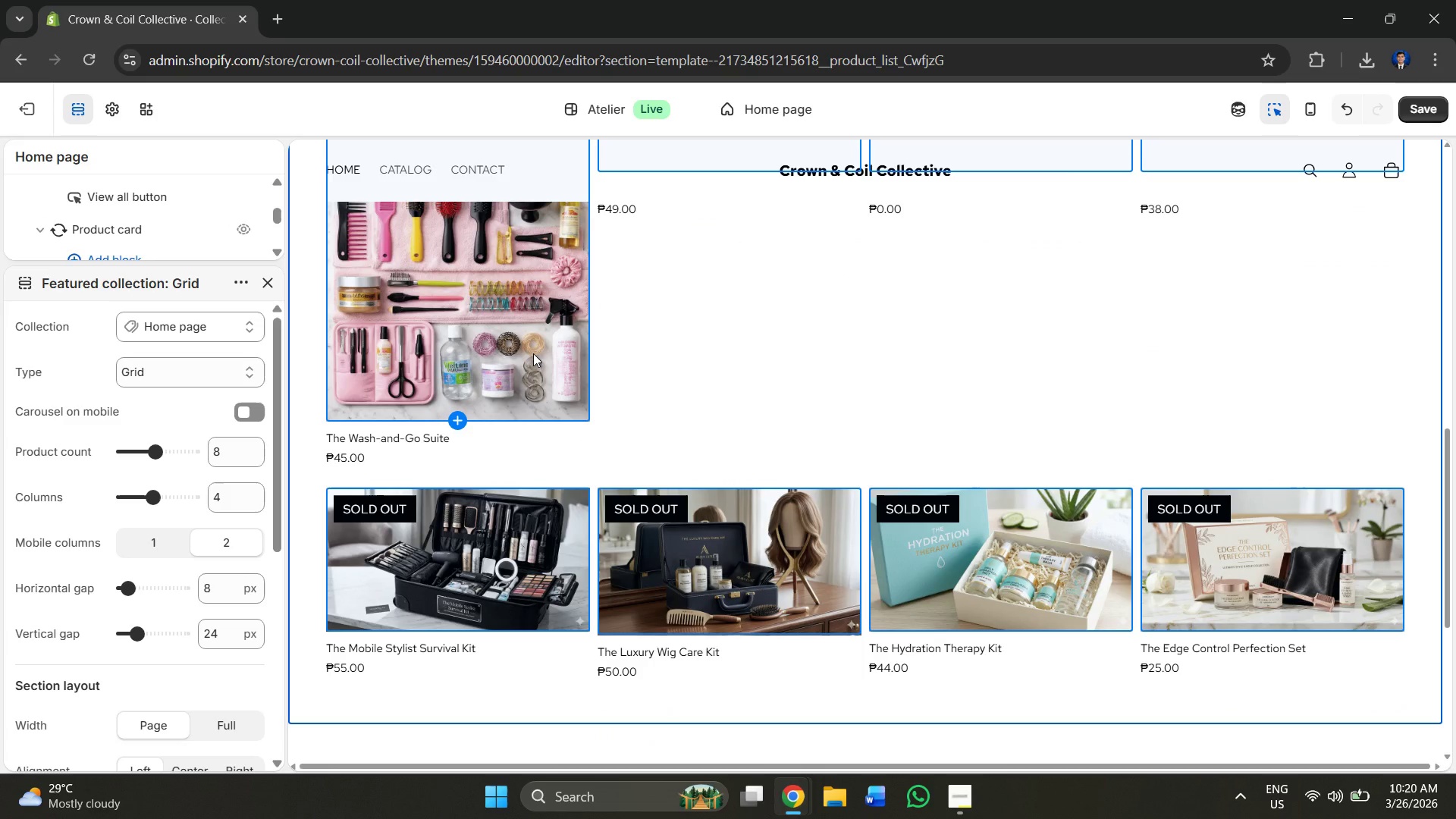 
scroll: coordinate [533, 353], scroll_direction: up, amount: 2.0
 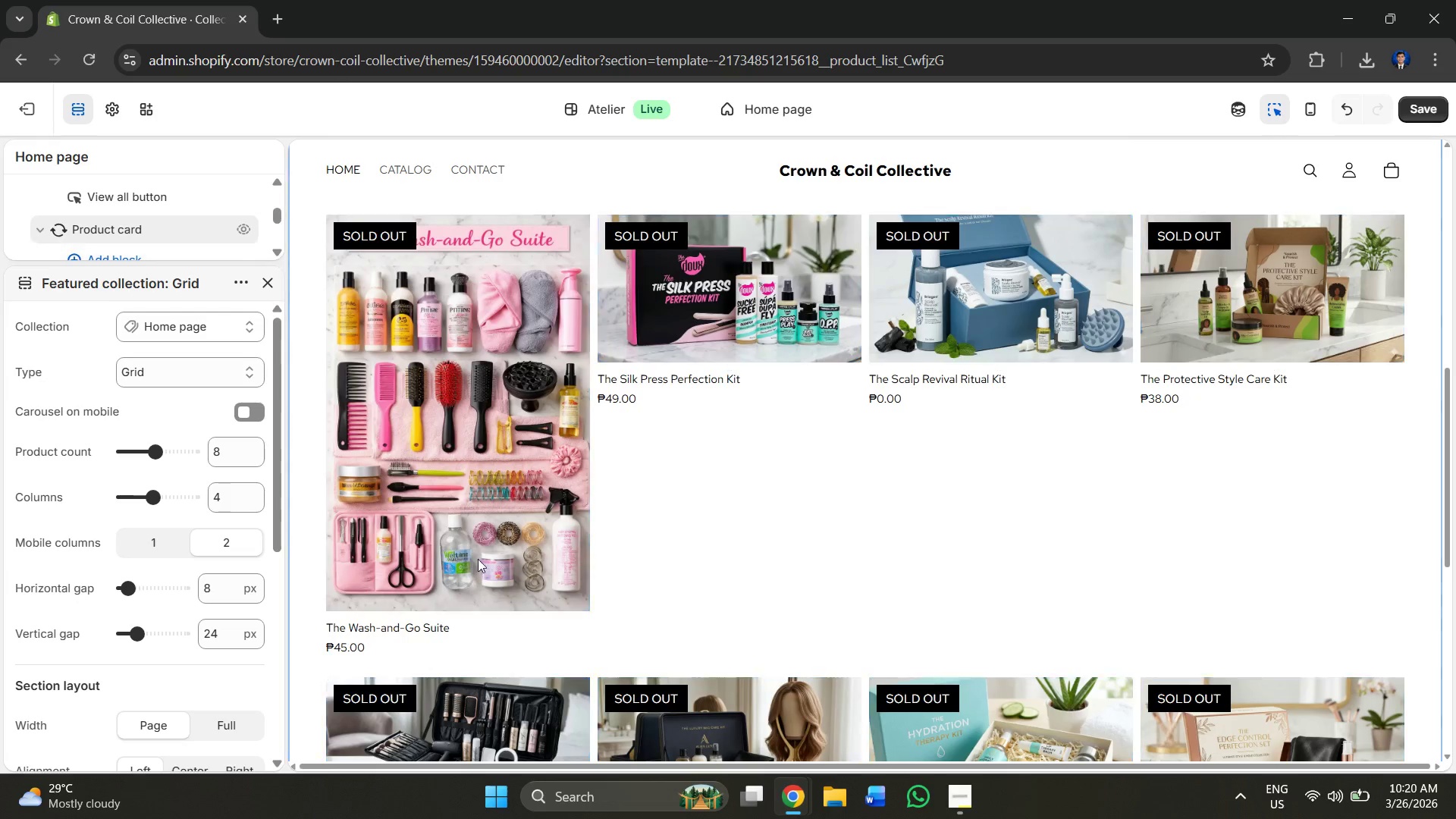 
right_click([488, 479])
 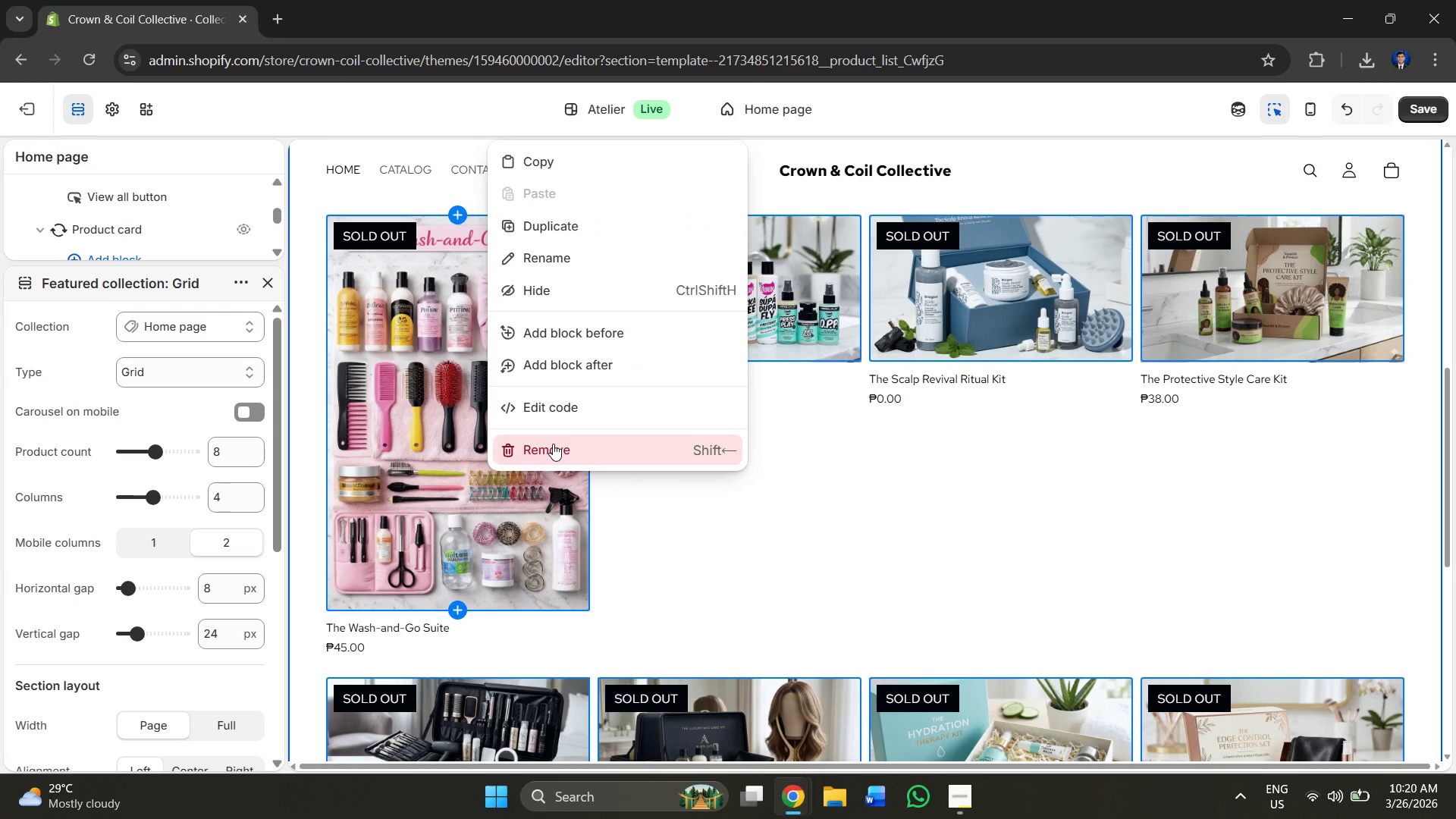 
left_click([841, 587])
 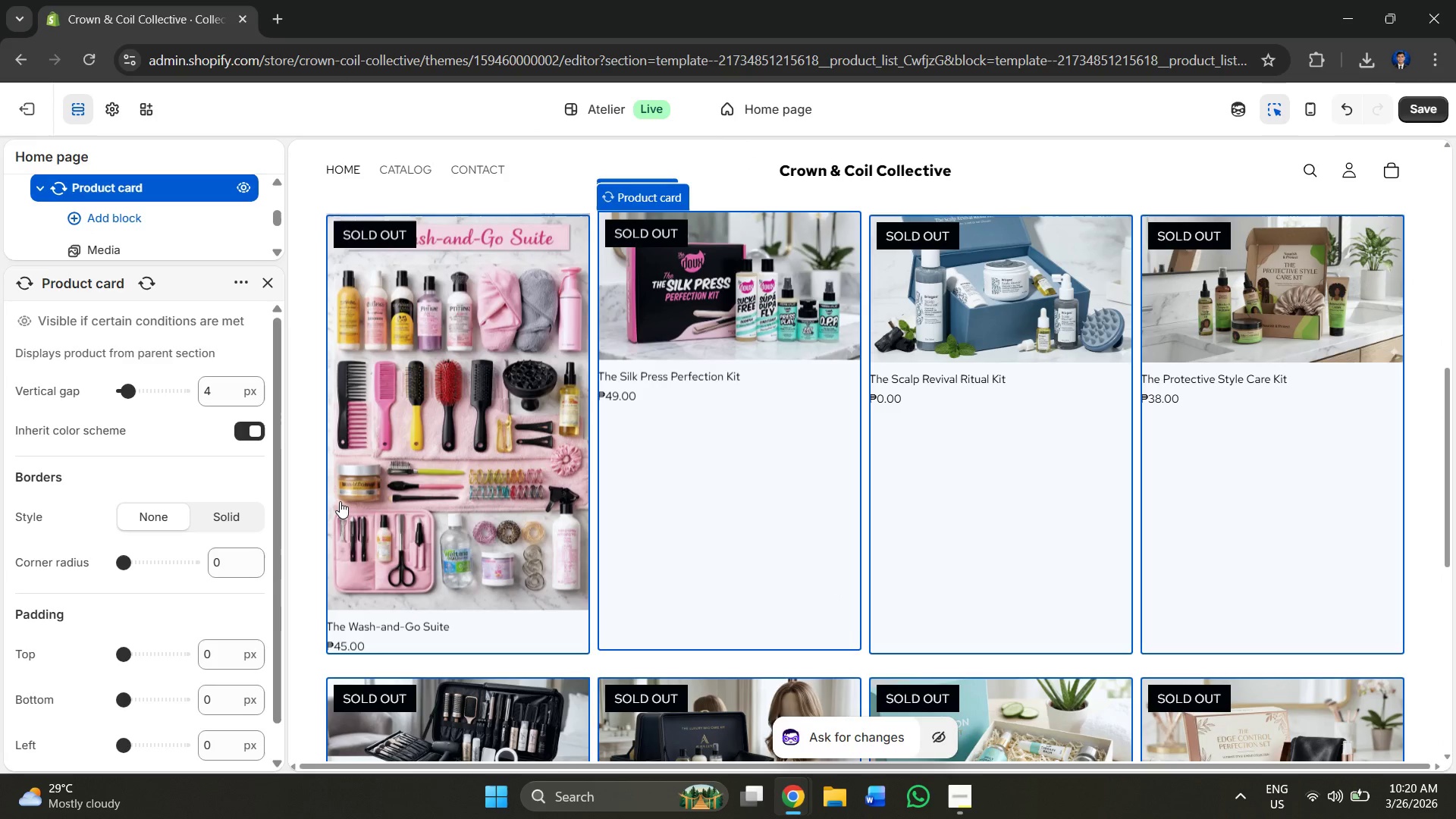 
left_click([474, 472])
 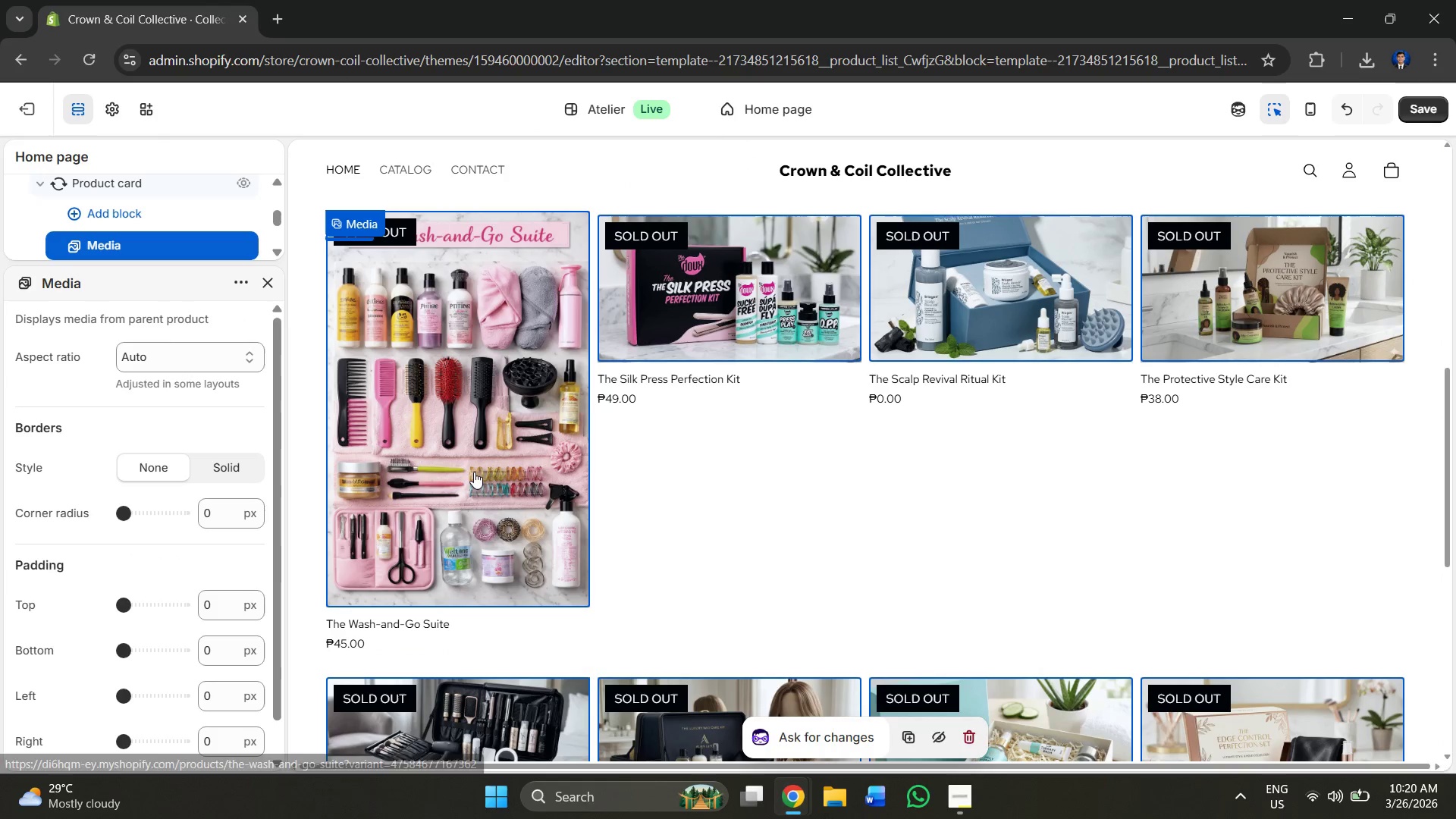 
scroll: coordinate [656, 388], scroll_direction: down, amount: 4.0
 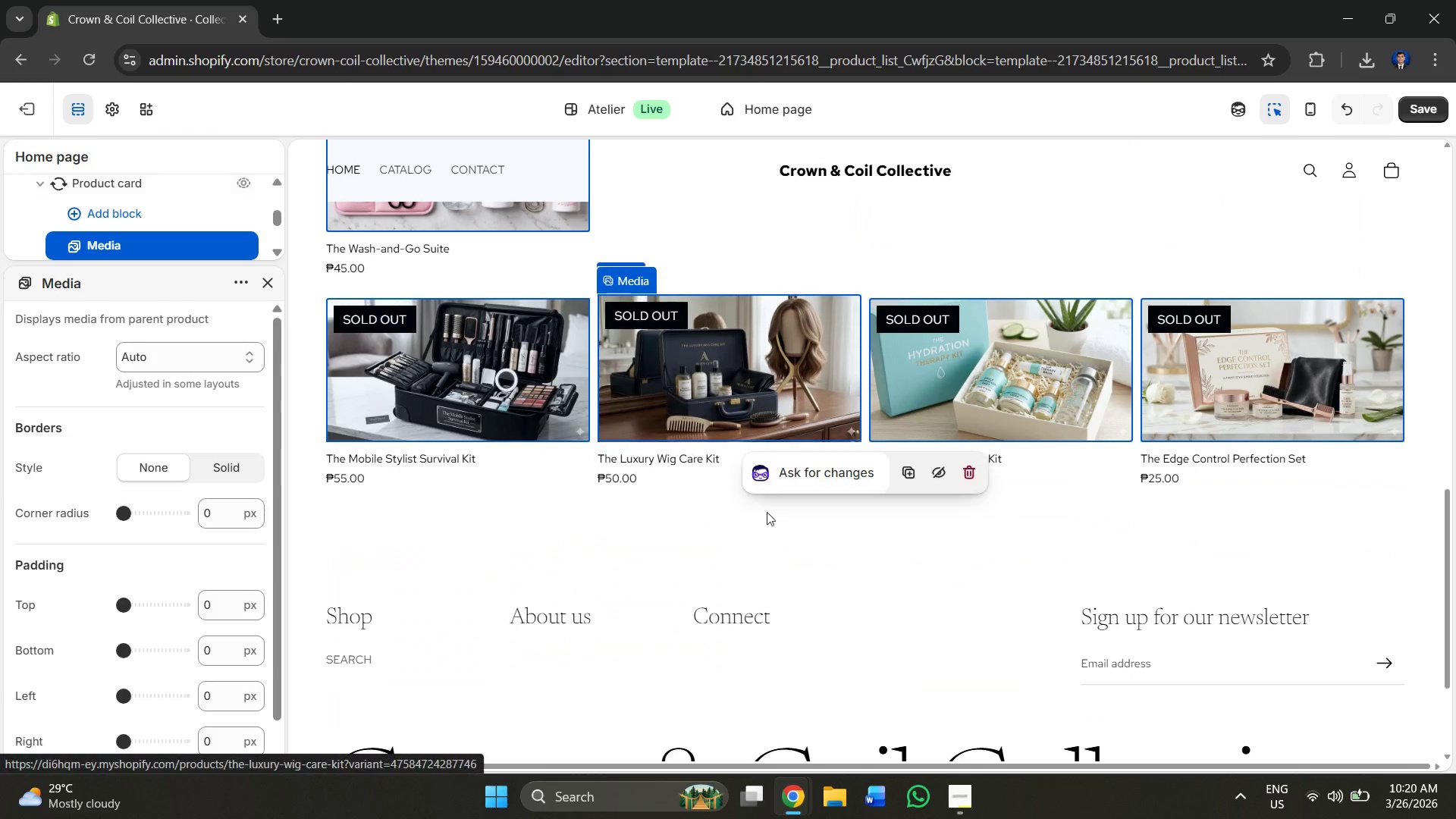 
key(Alt+AltLeft)
 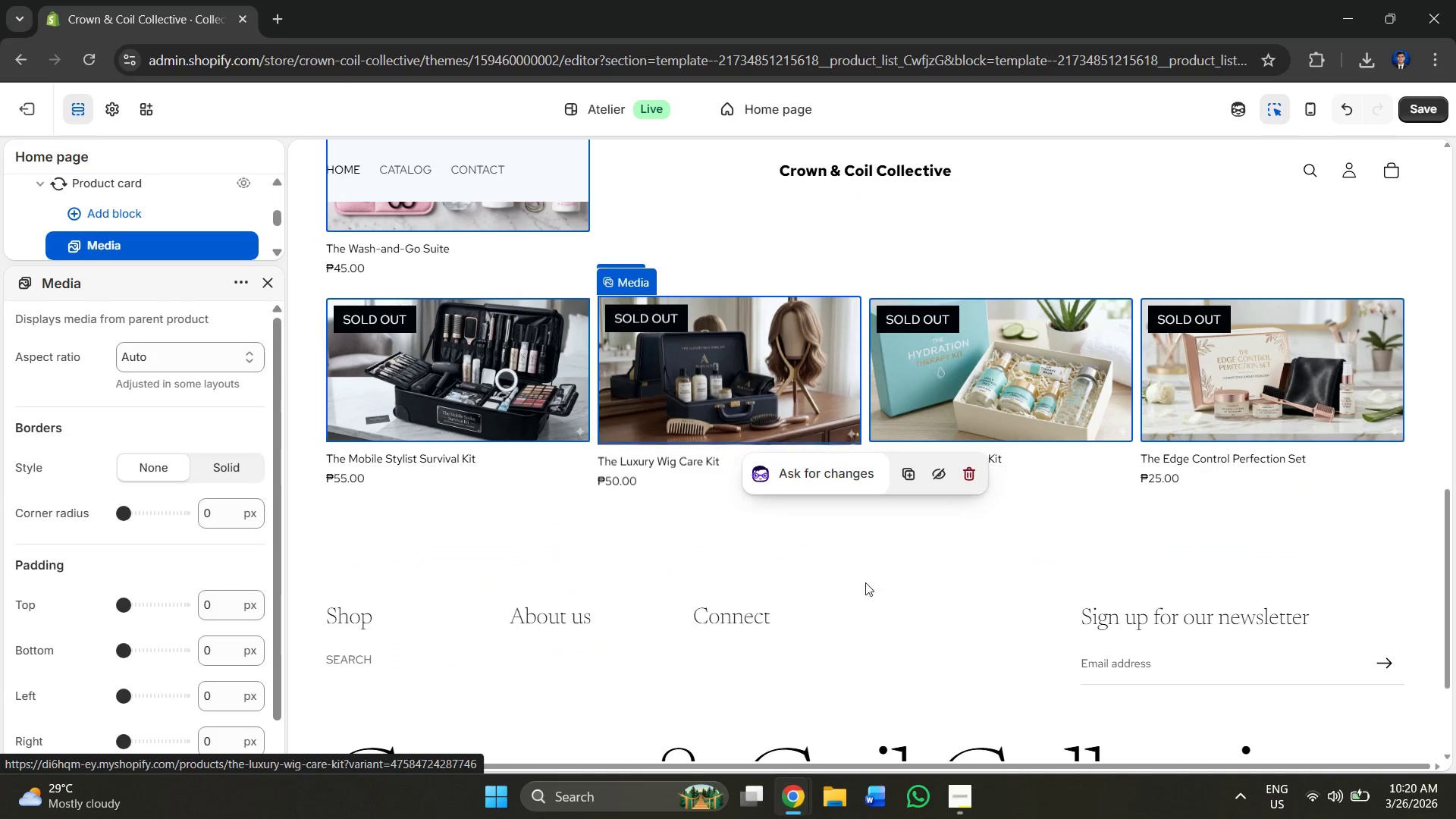 
key(Alt+Tab)
 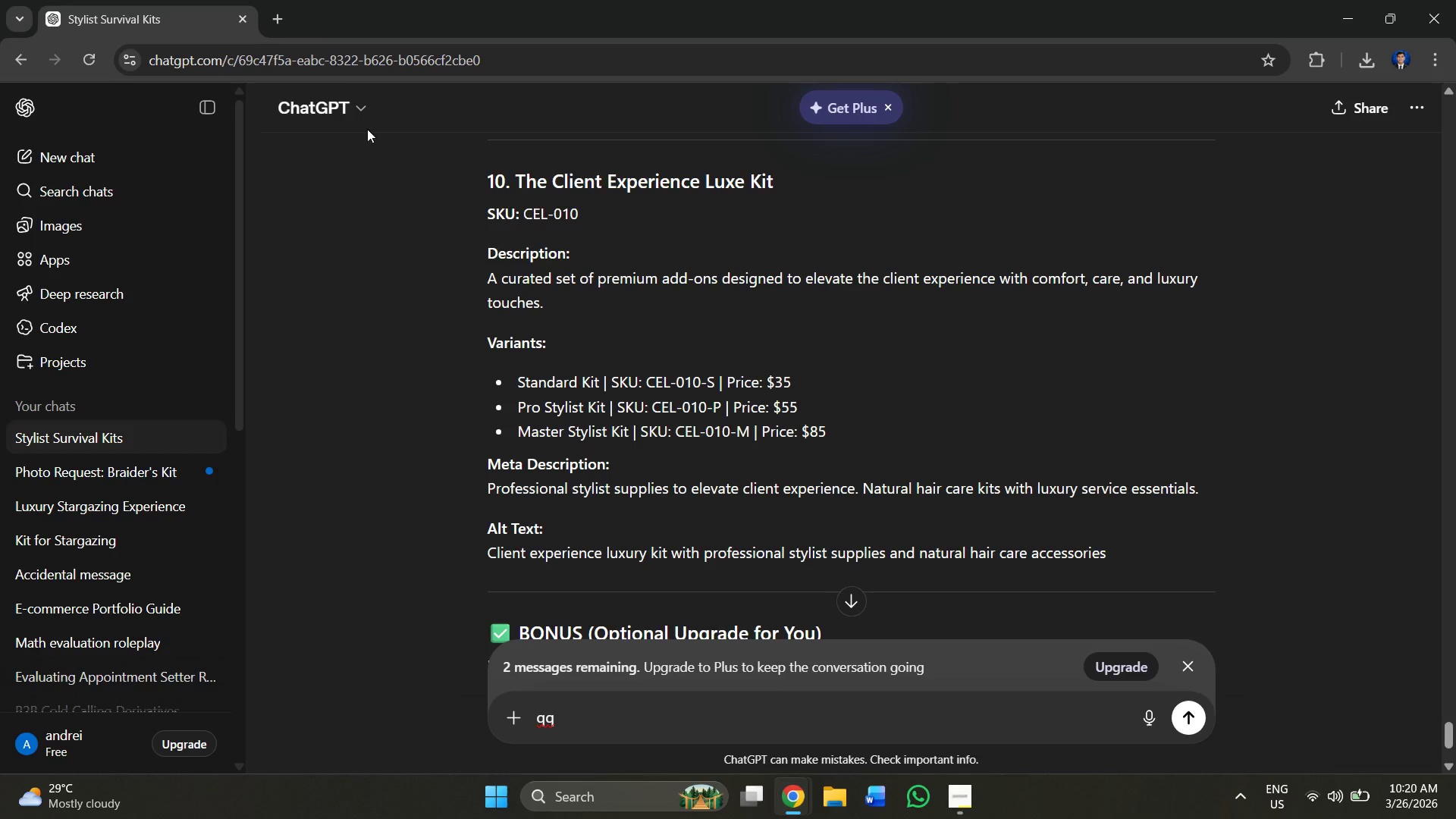 
double_click([290, 45])
 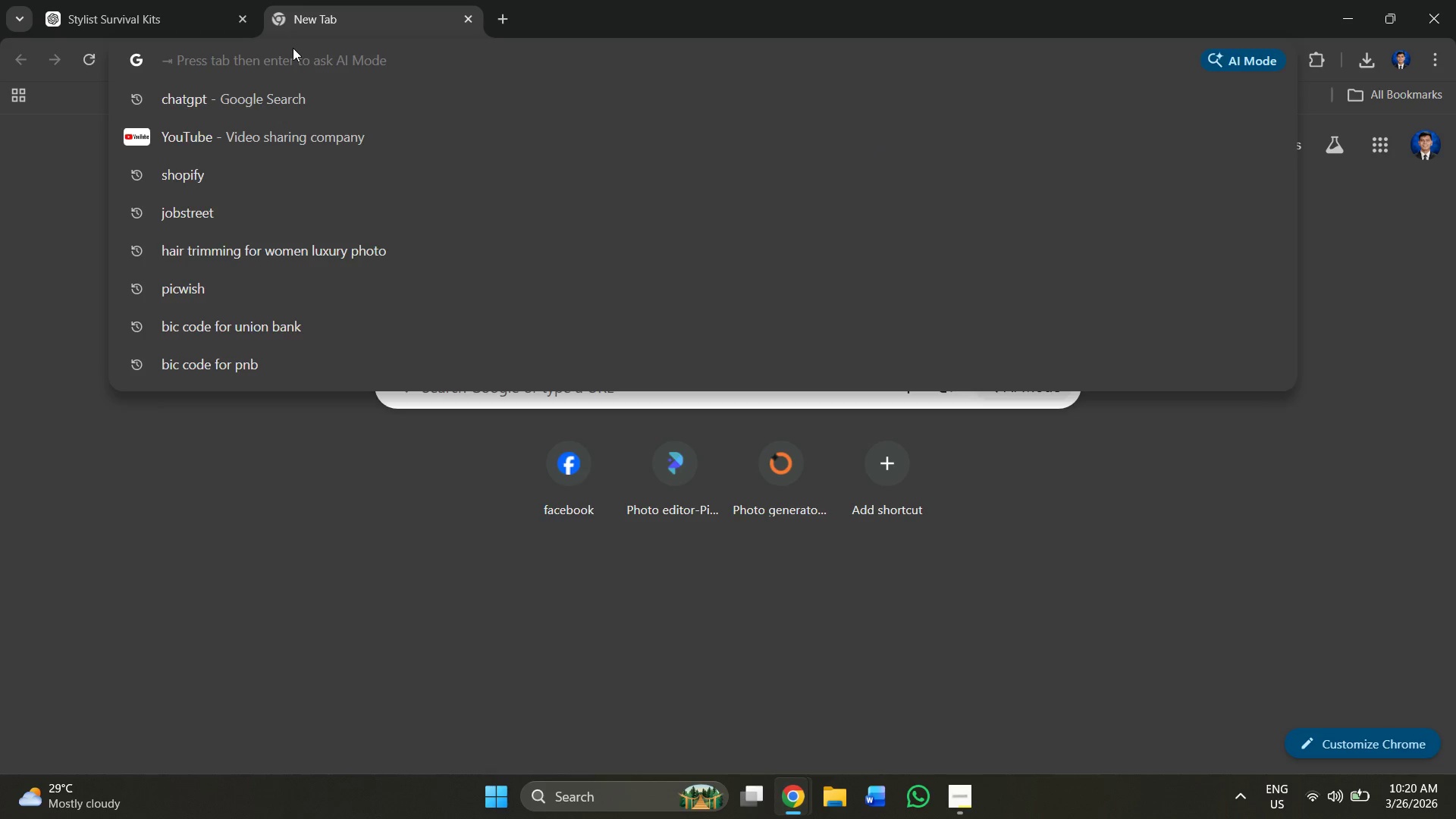 
type(gemini ])
key(Backspace)
 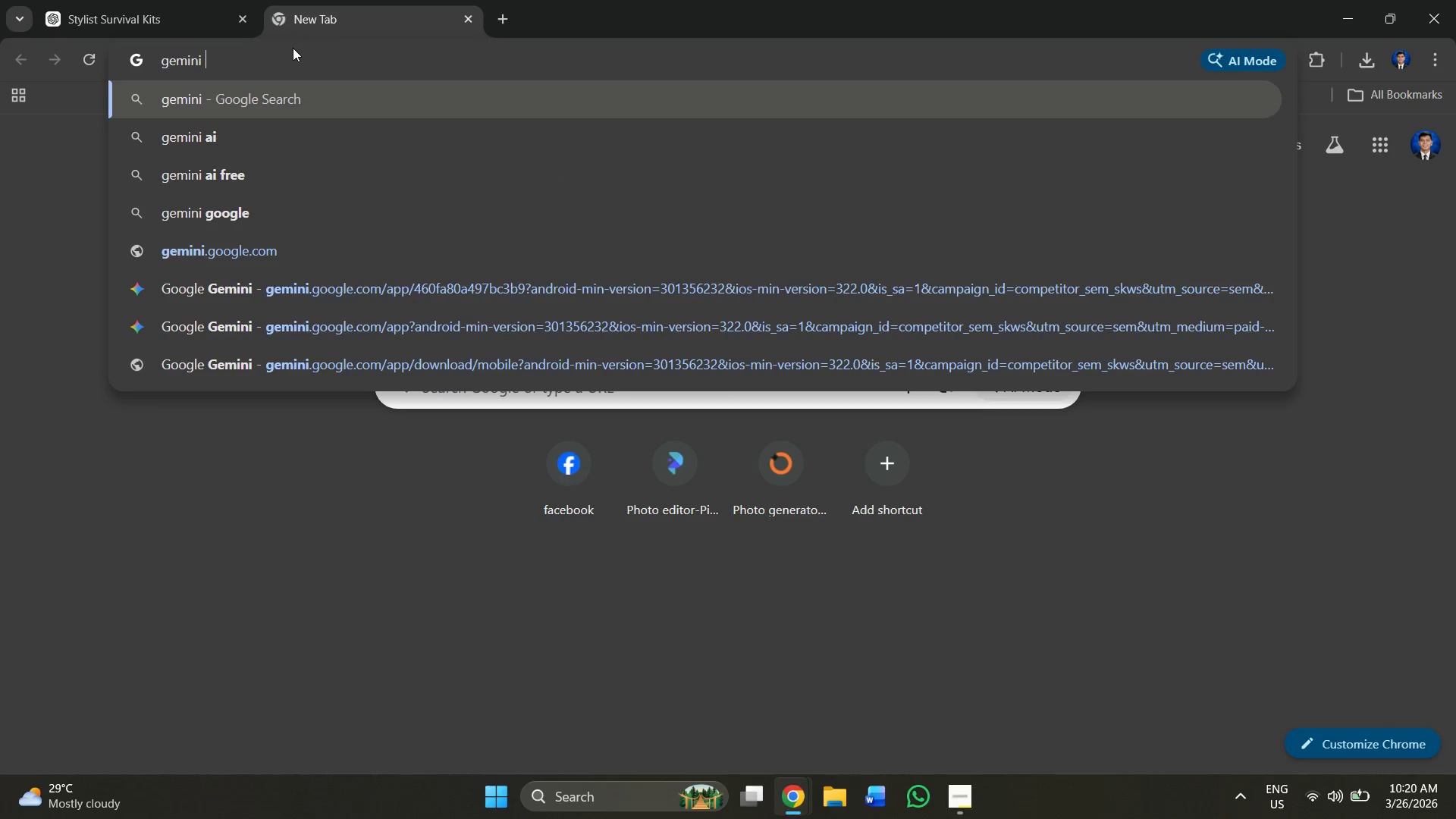 
key(Enter)
 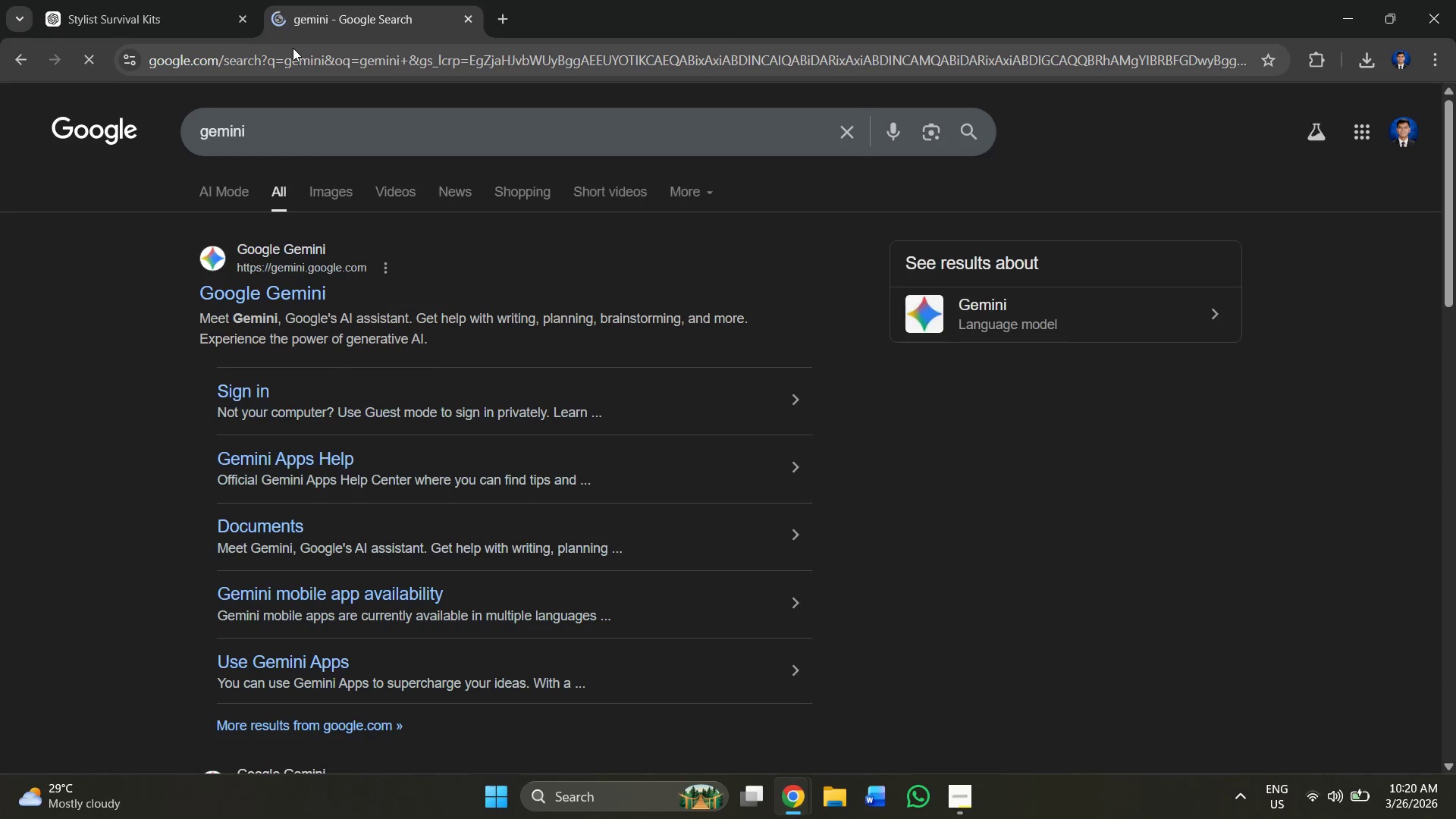 
scroll: coordinate [293, 48], scroll_direction: down, amount: 1.0
 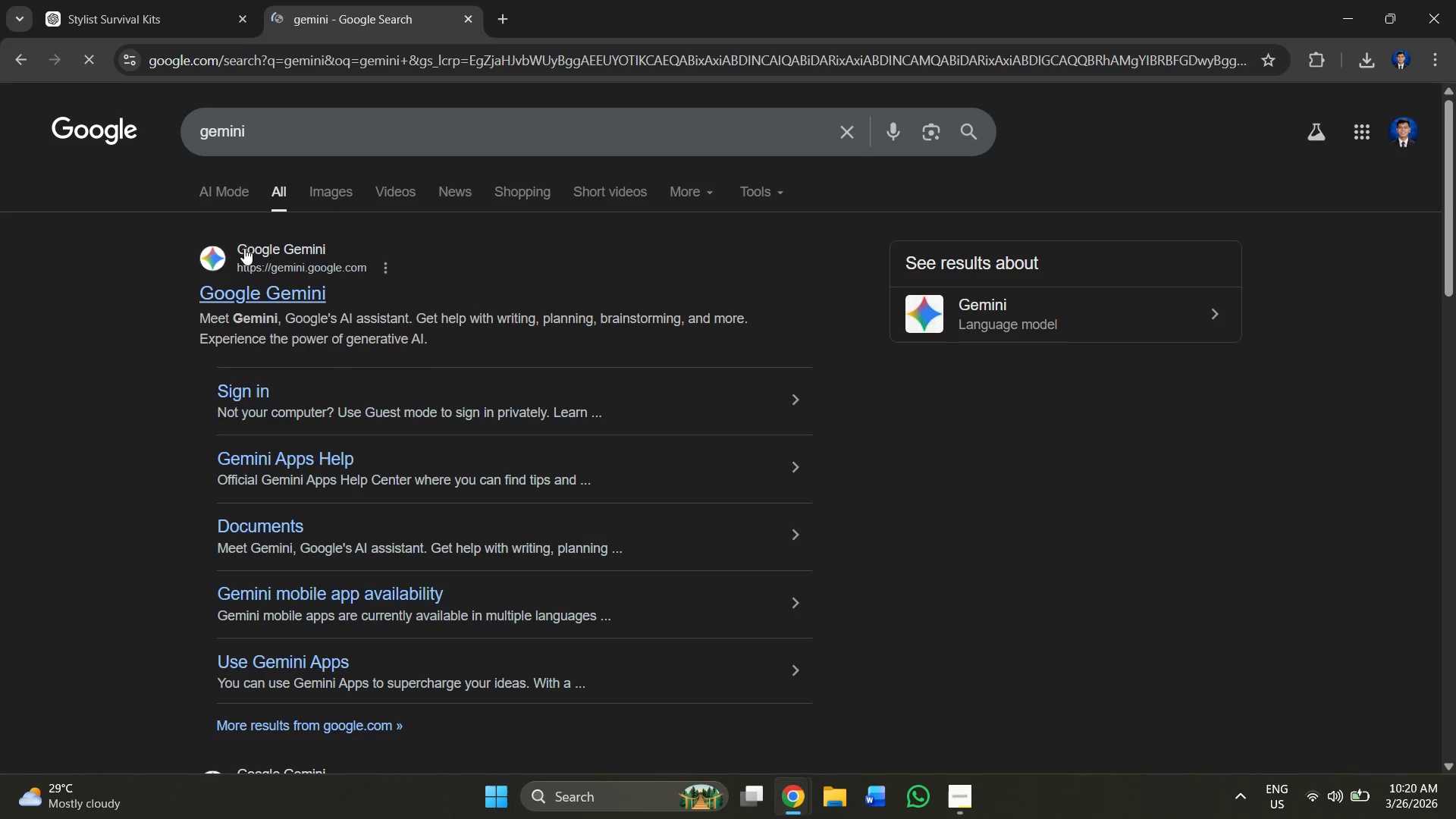 
left_click([245, 278])
 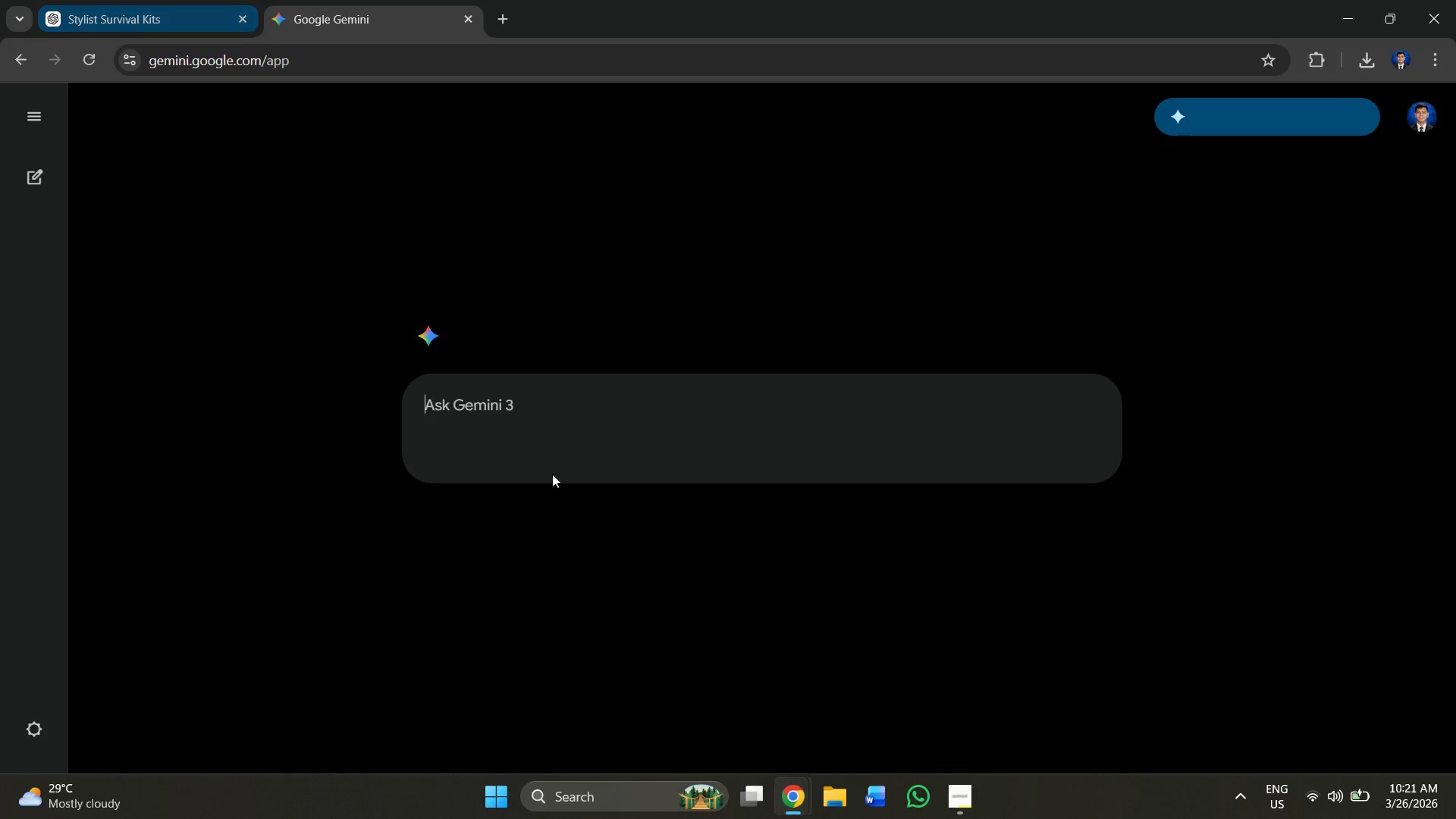 
left_click([535, 428])
 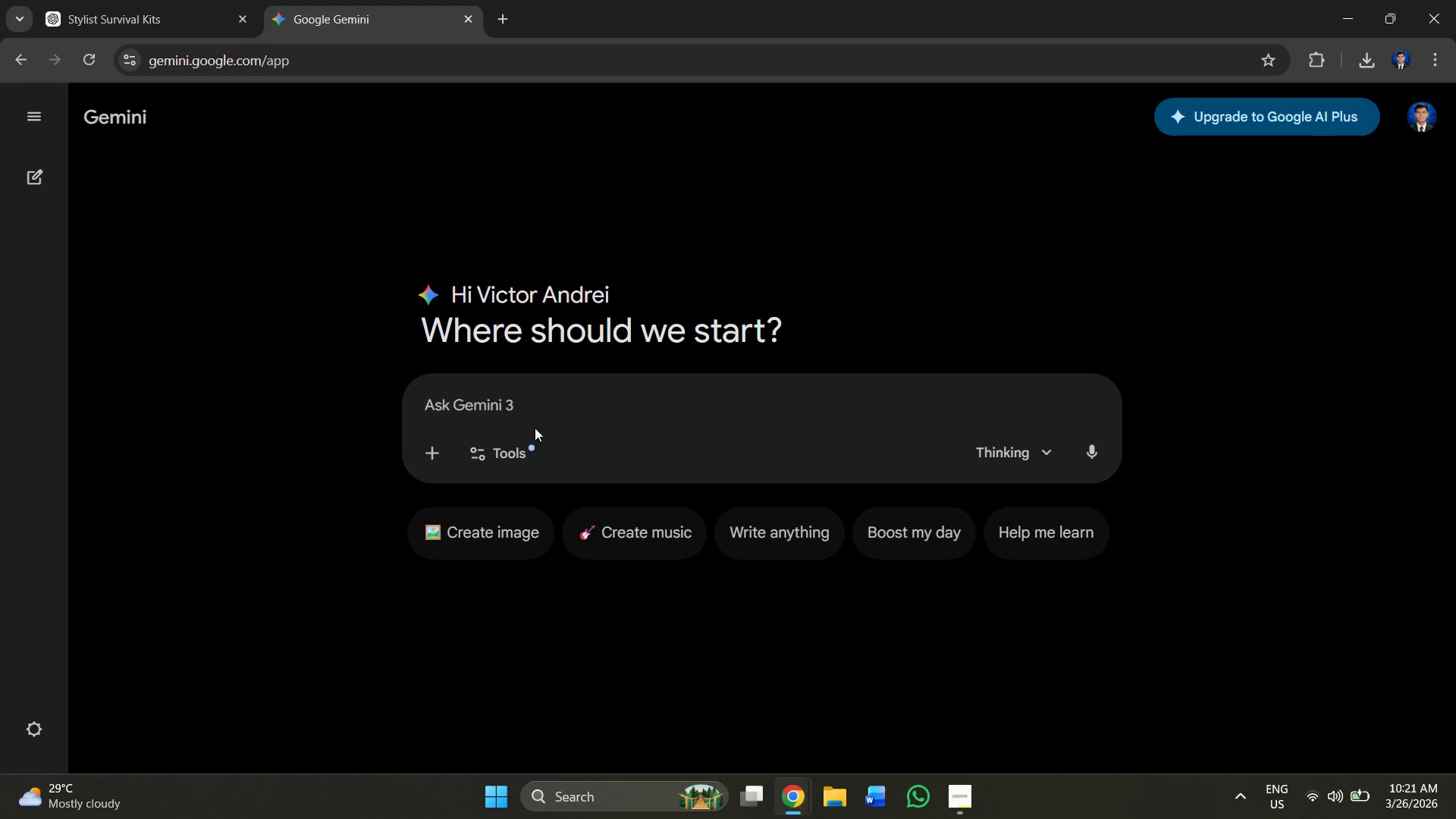 
type(create me a photo of )
 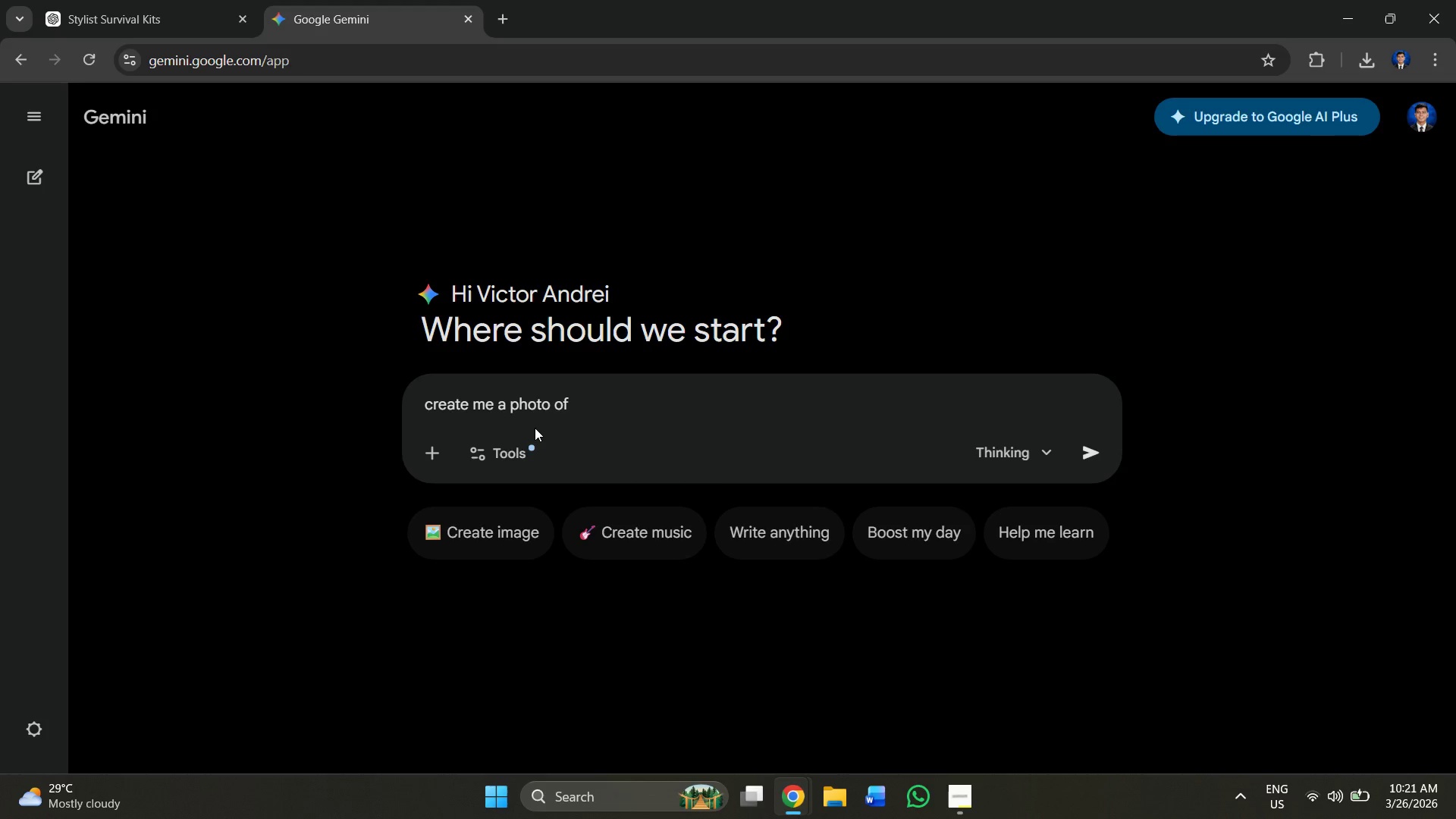 
key(Alt+AltLeft)
 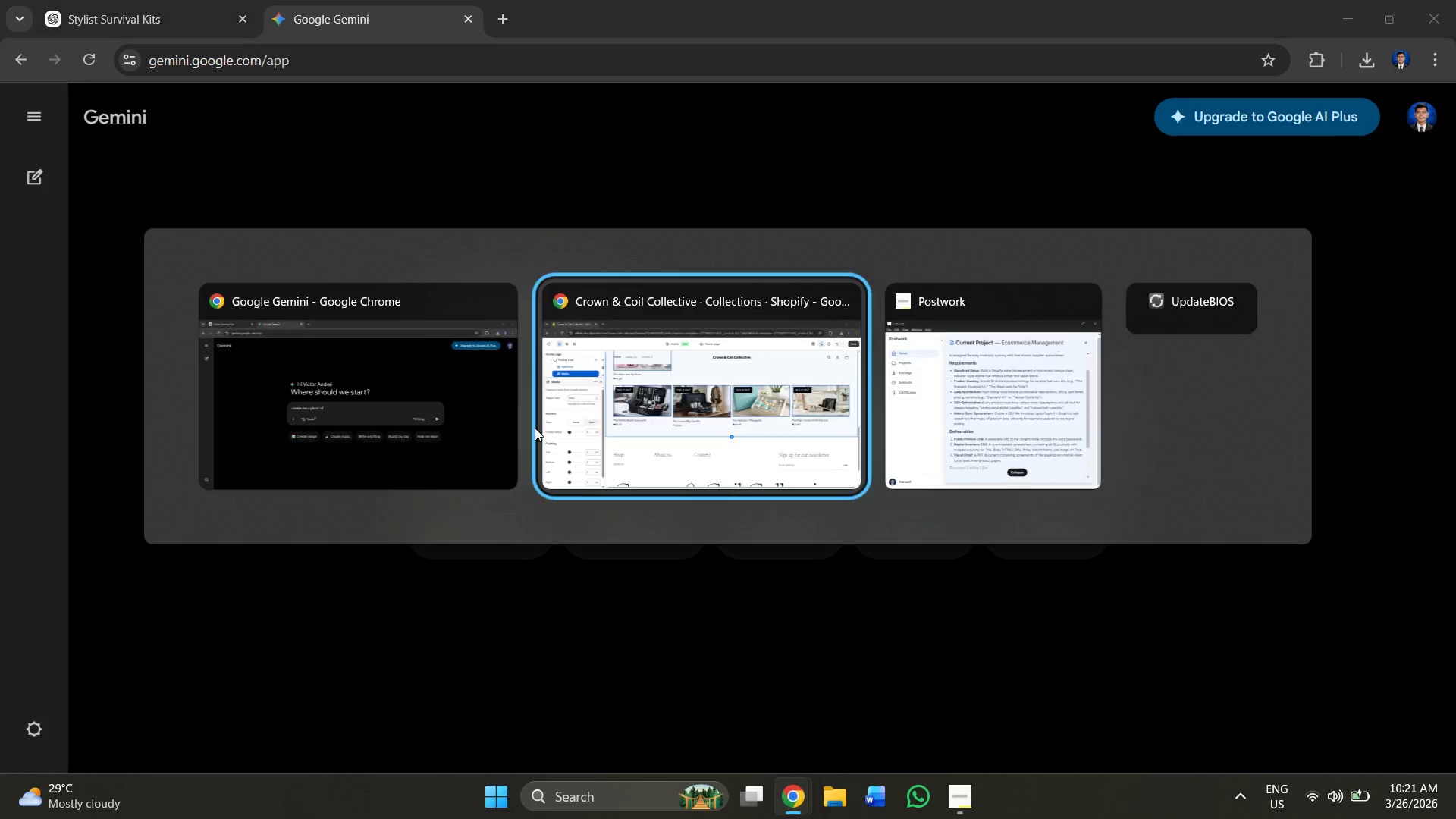 
key(Alt+Tab)
 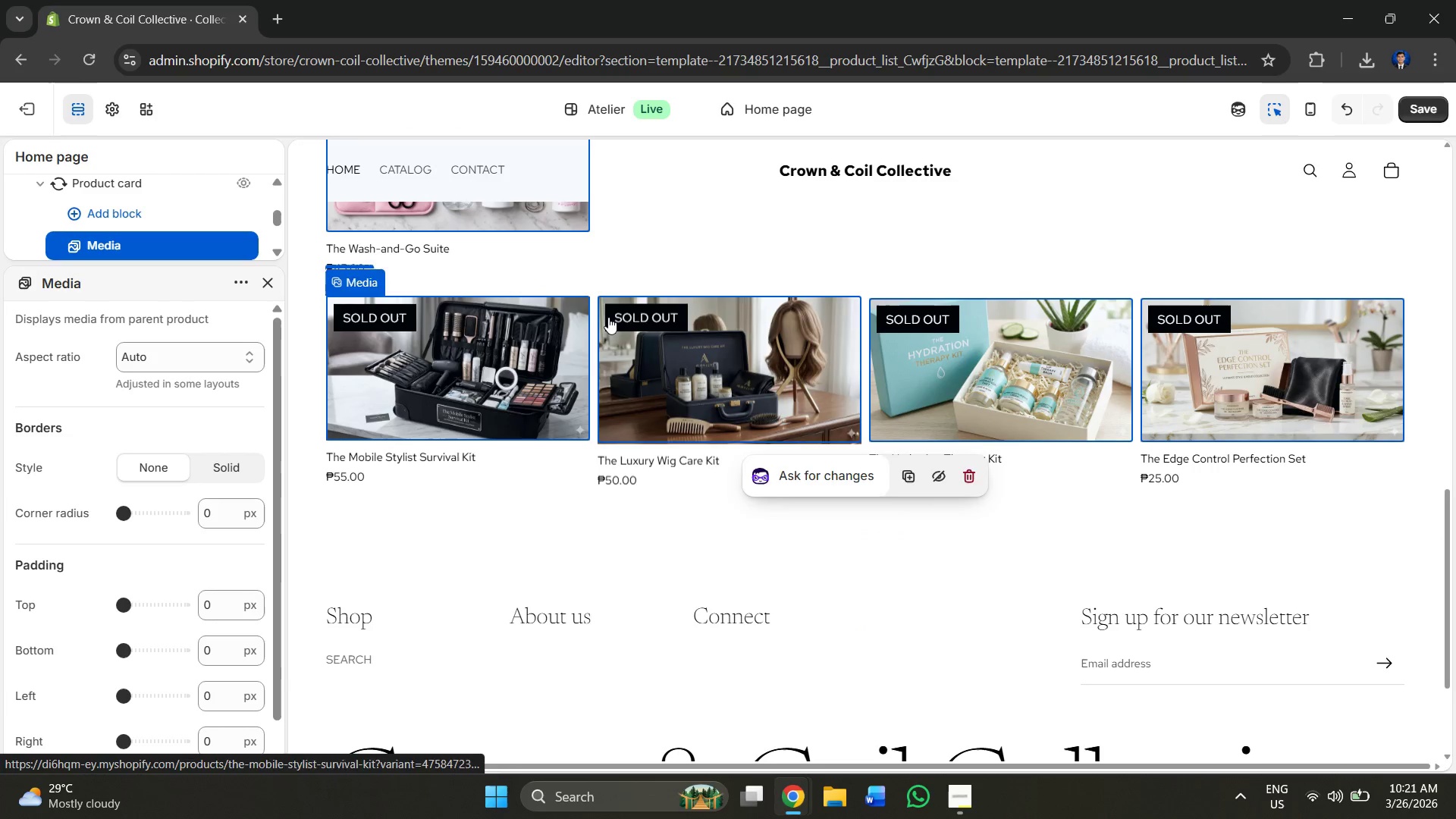 
scroll: coordinate [594, 310], scroll_direction: up, amount: 4.0
 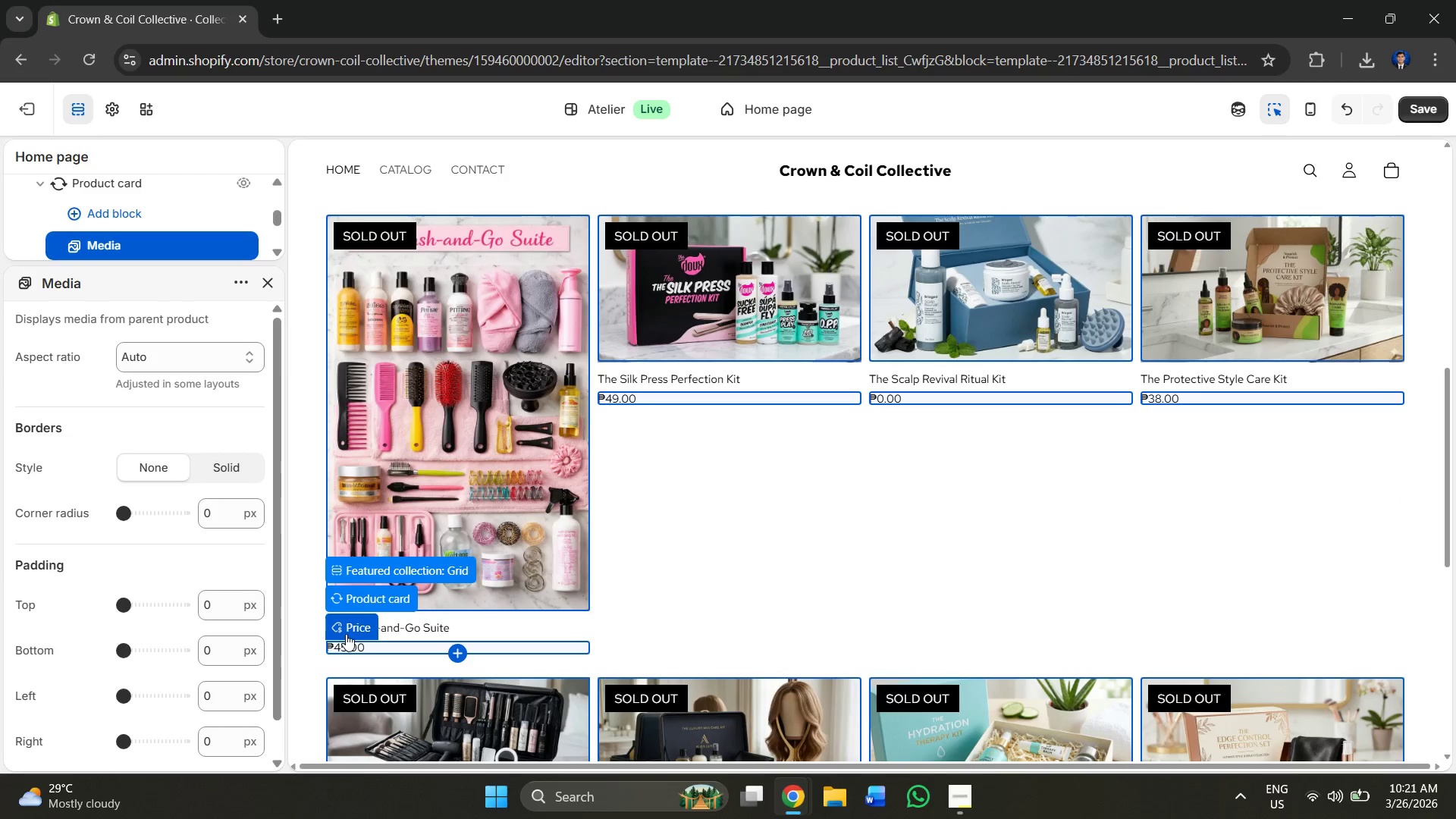 
key(Alt+AltLeft)
 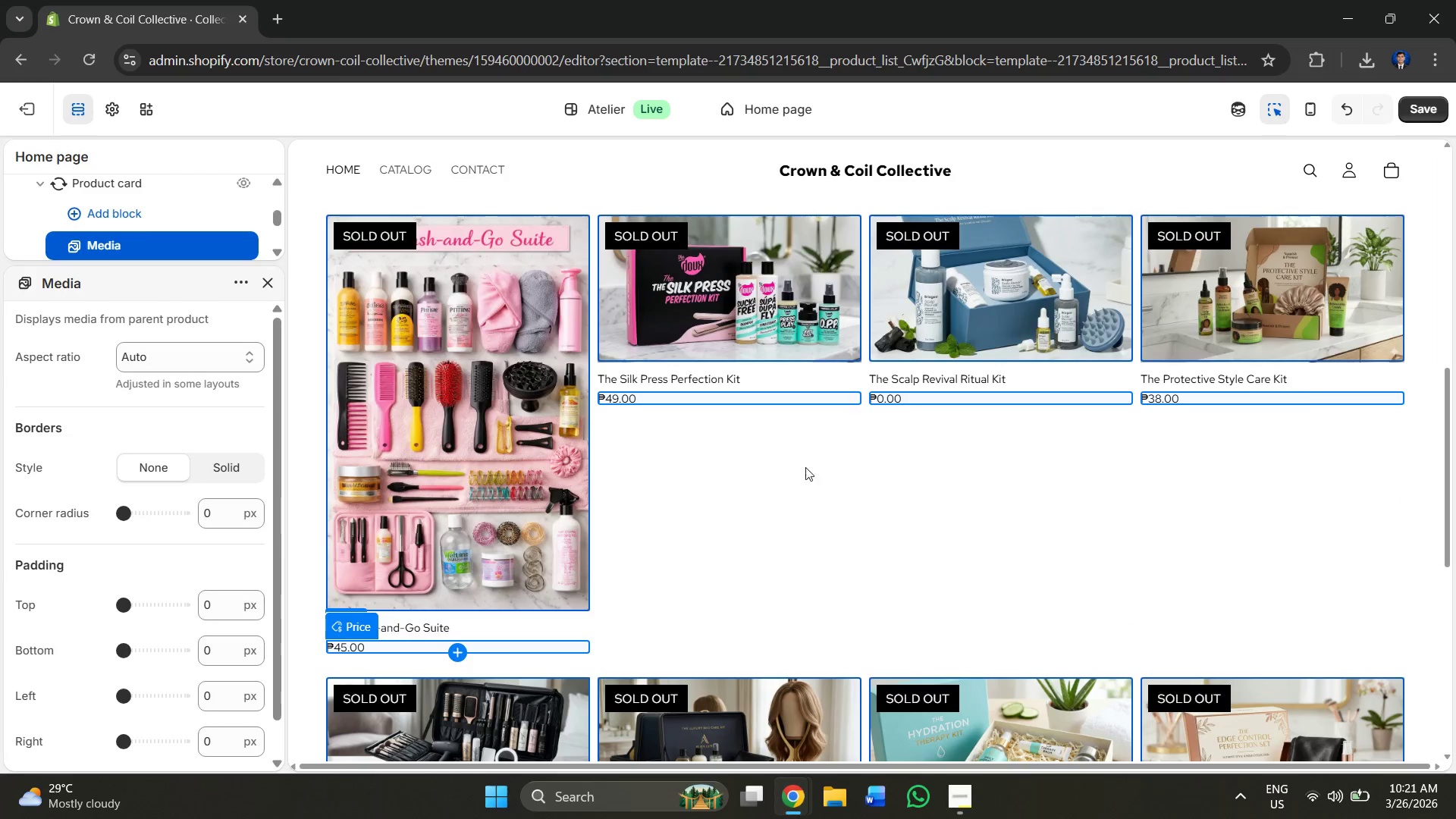 
key(Tab)
type(the wsh )
key(Backspace)
key(Backspace)
key(Backspace)
type(ash and go suite )
 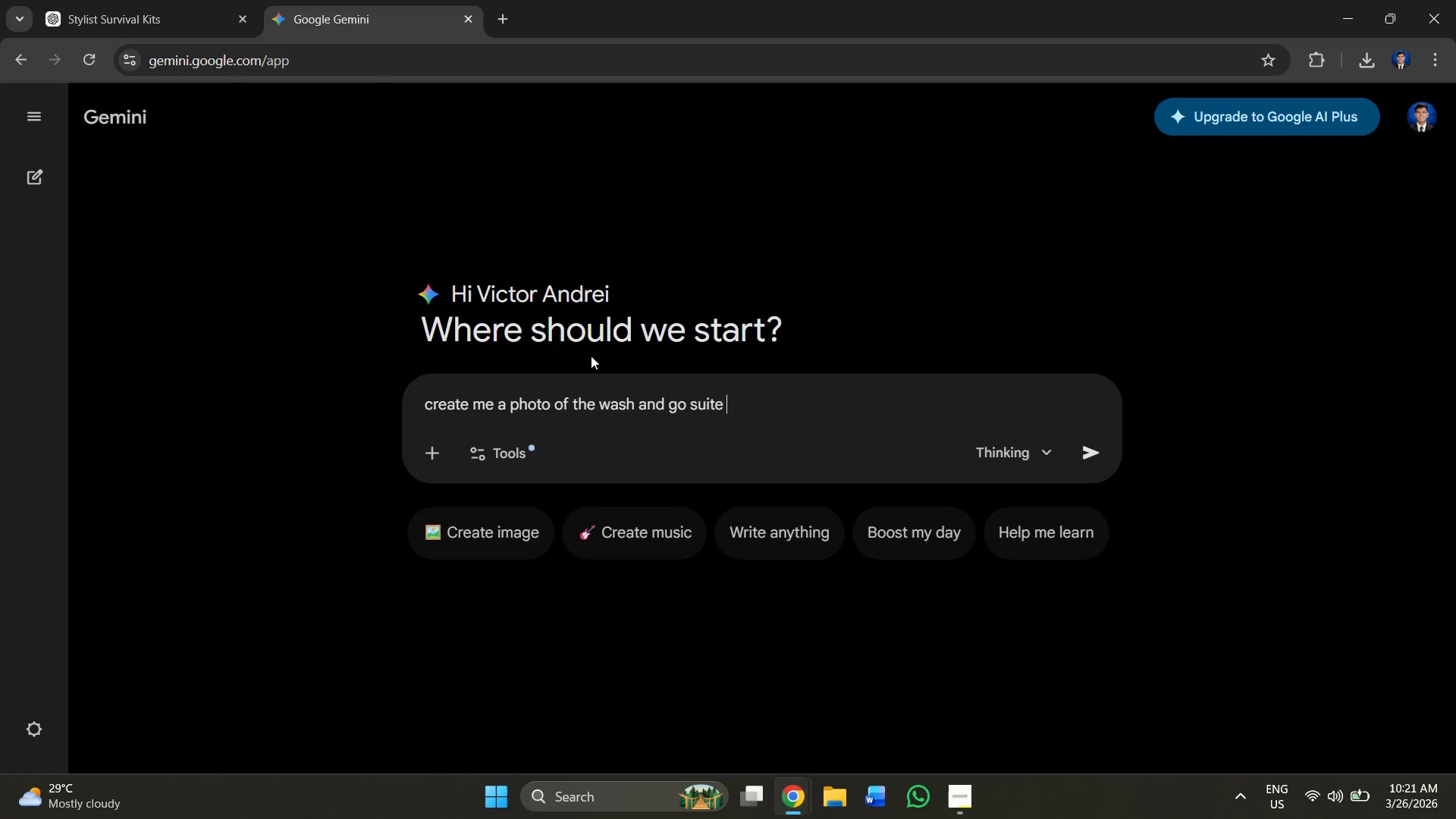 
key(Enter)
 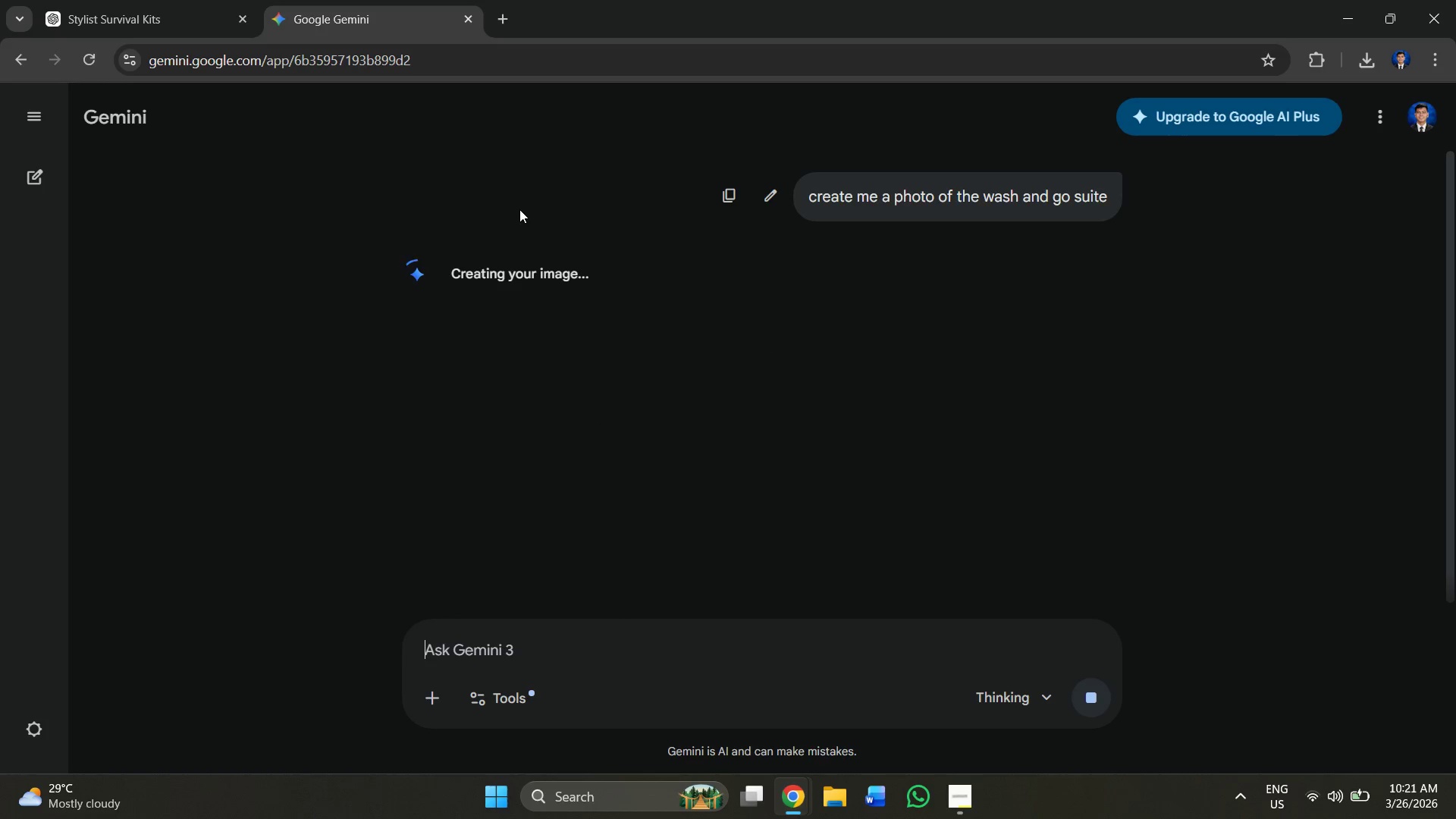 
wait(12.83)
 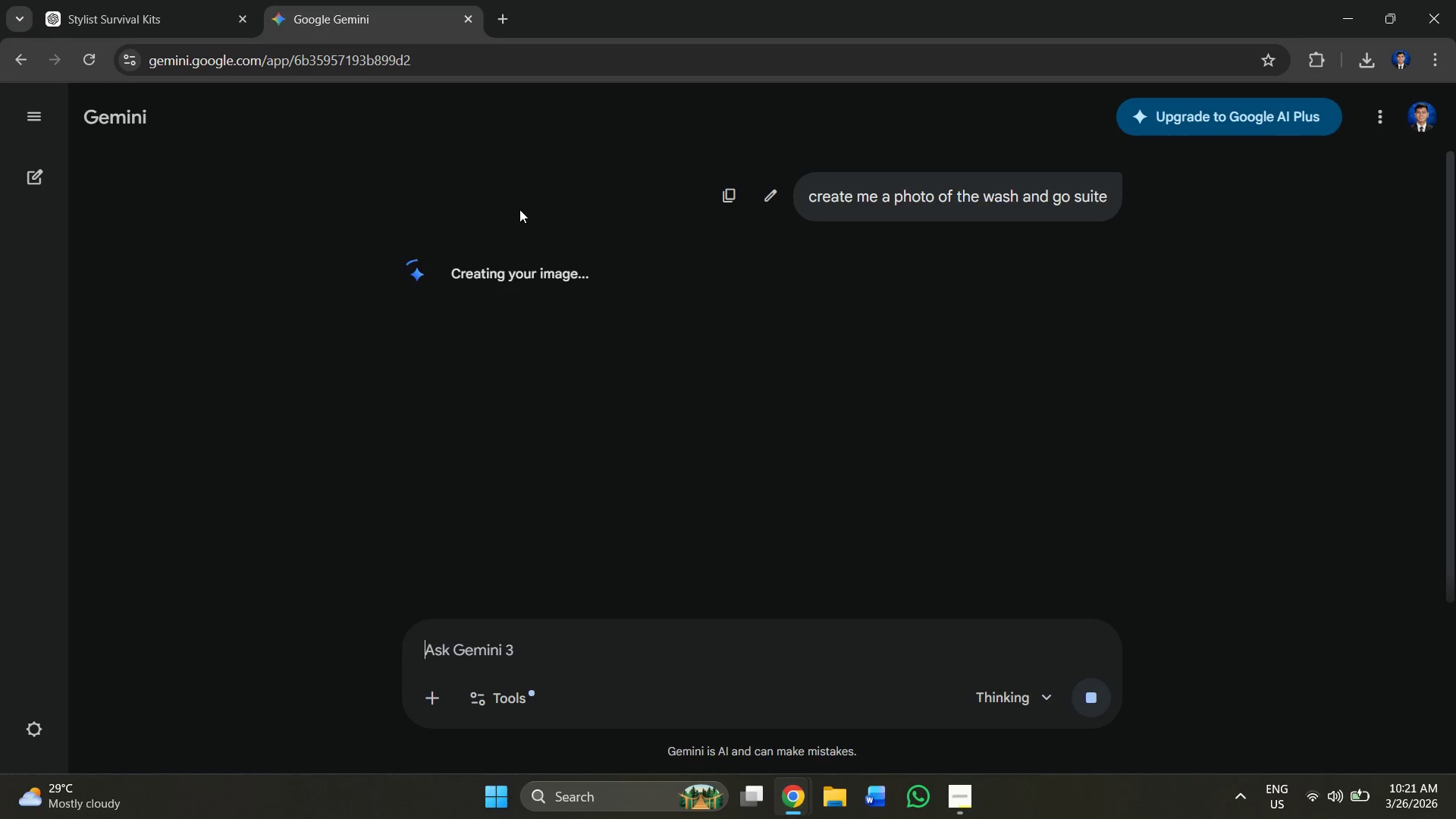 
left_click([138, 27])
 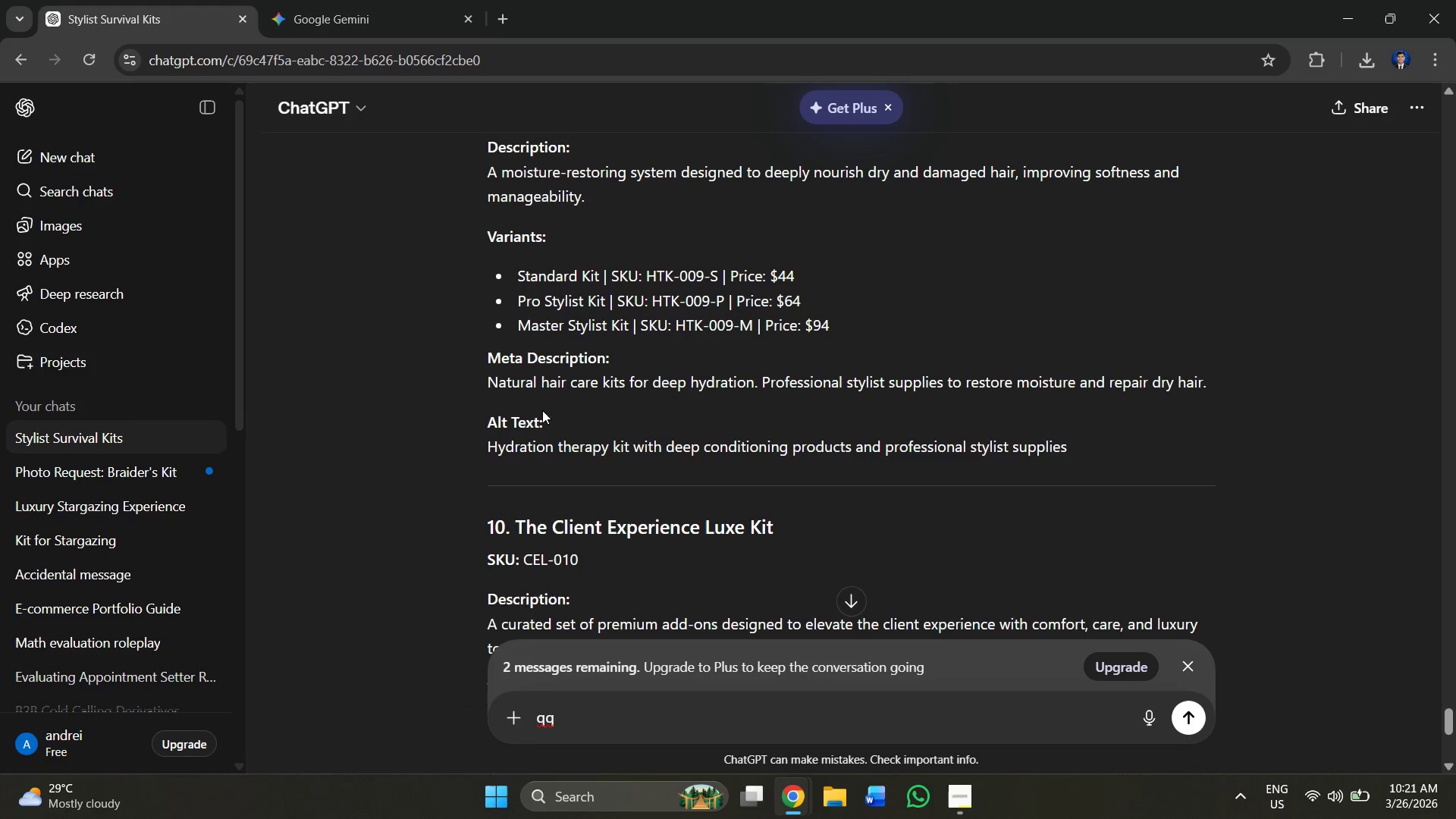 
scroll: coordinate [689, 410], scroll_direction: down, amount: 2.0
 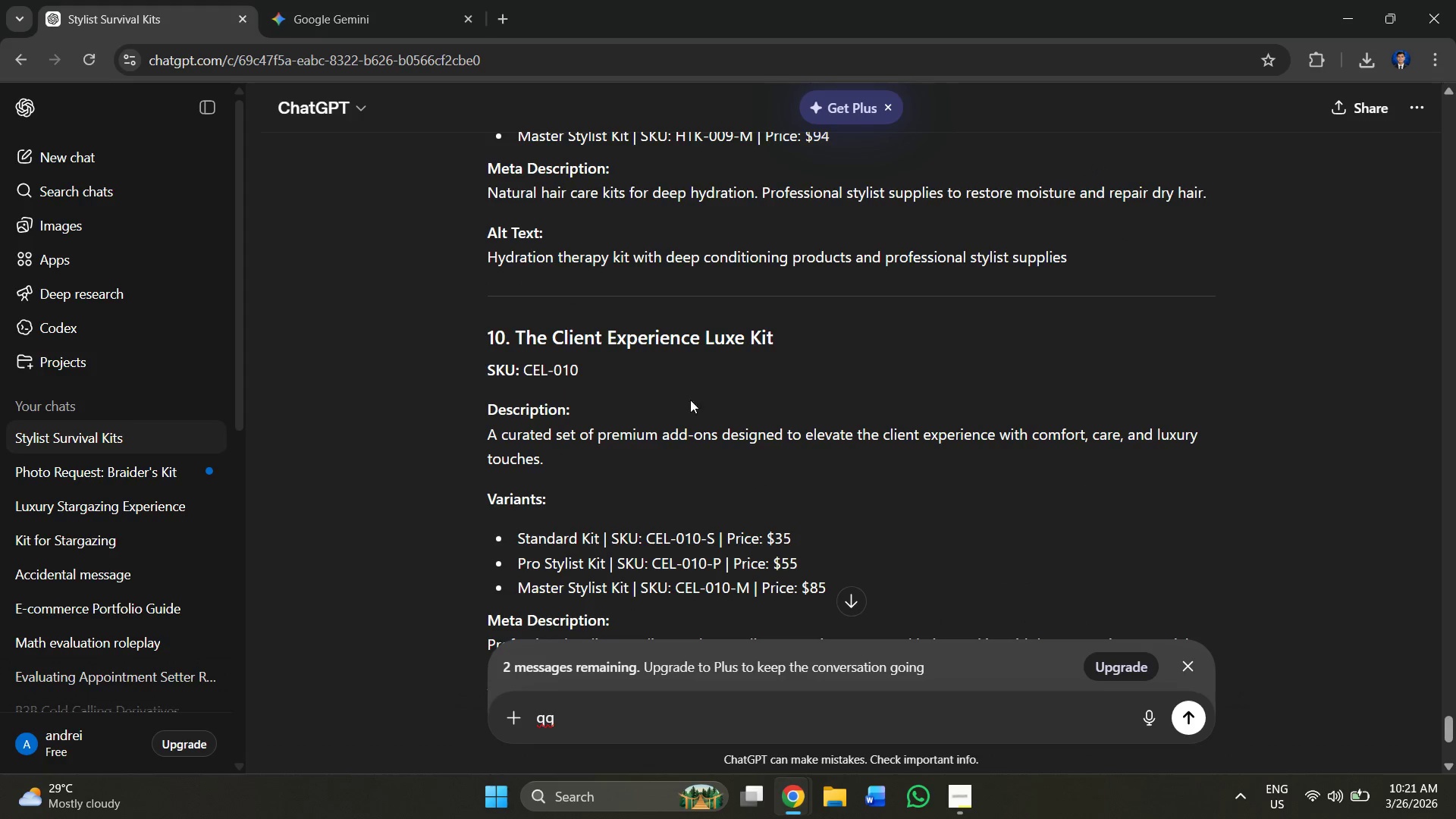 
left_click([340, 0])
 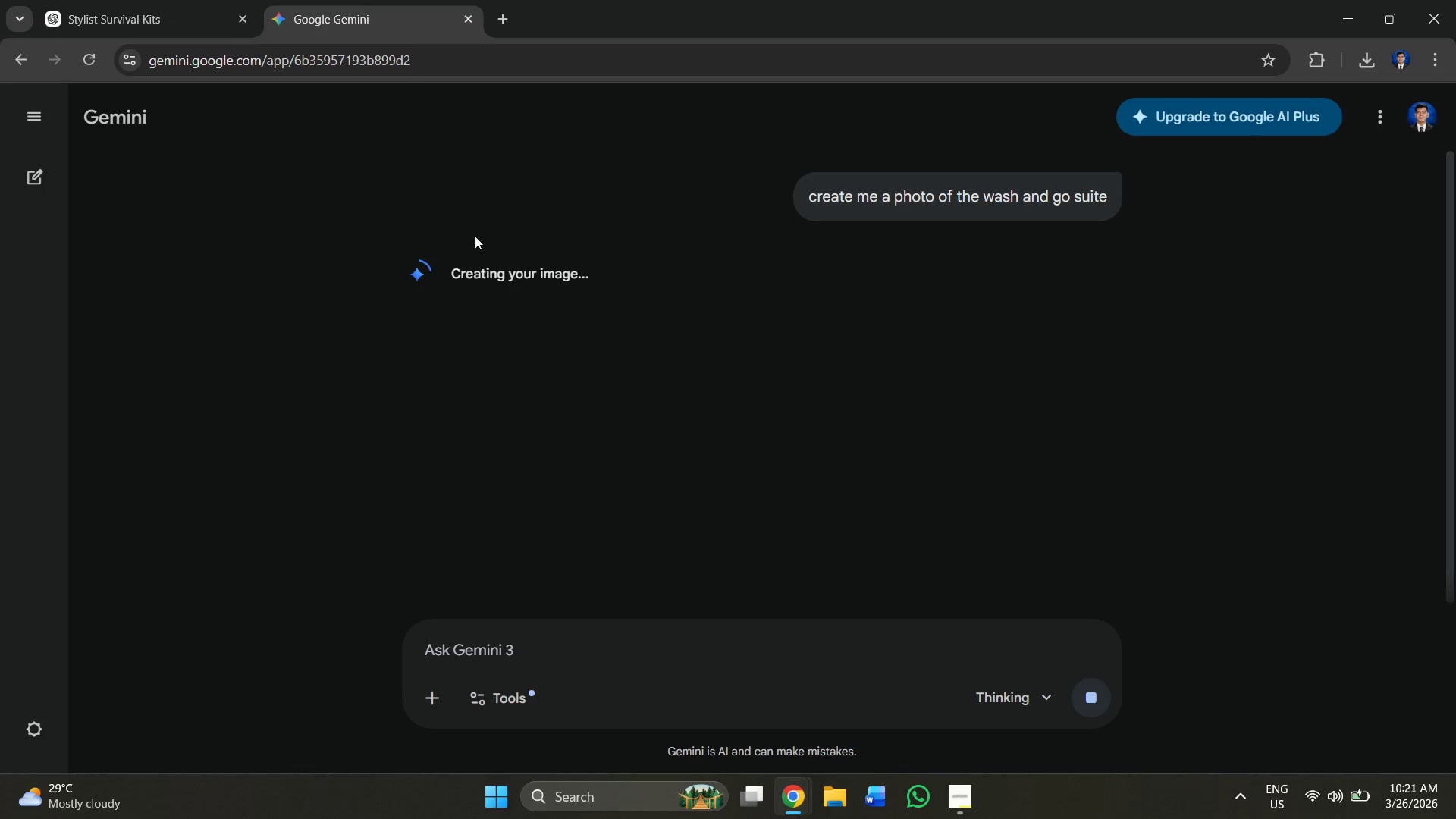 
left_click([135, 0])
 